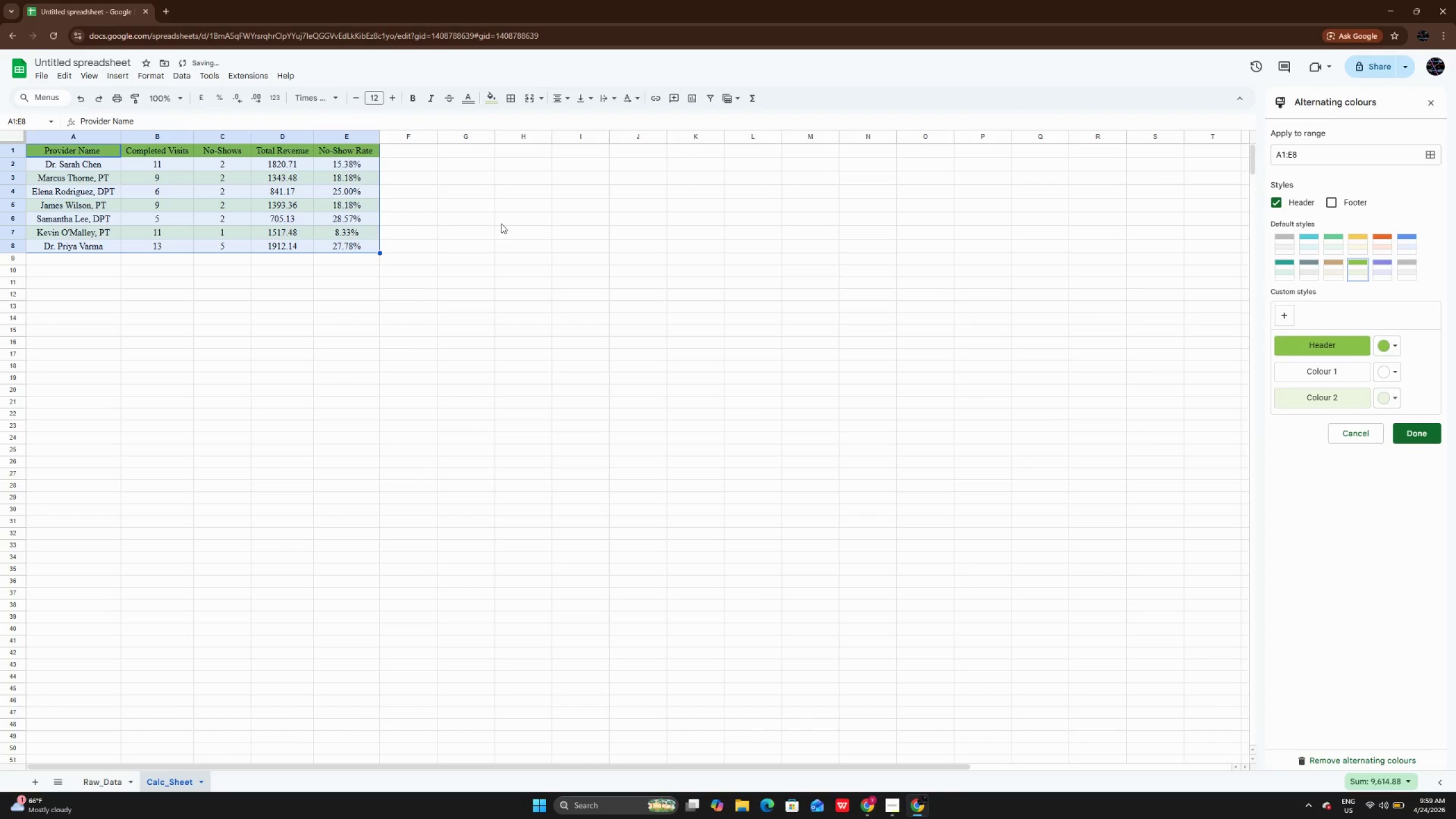 
left_click([501, 224])
 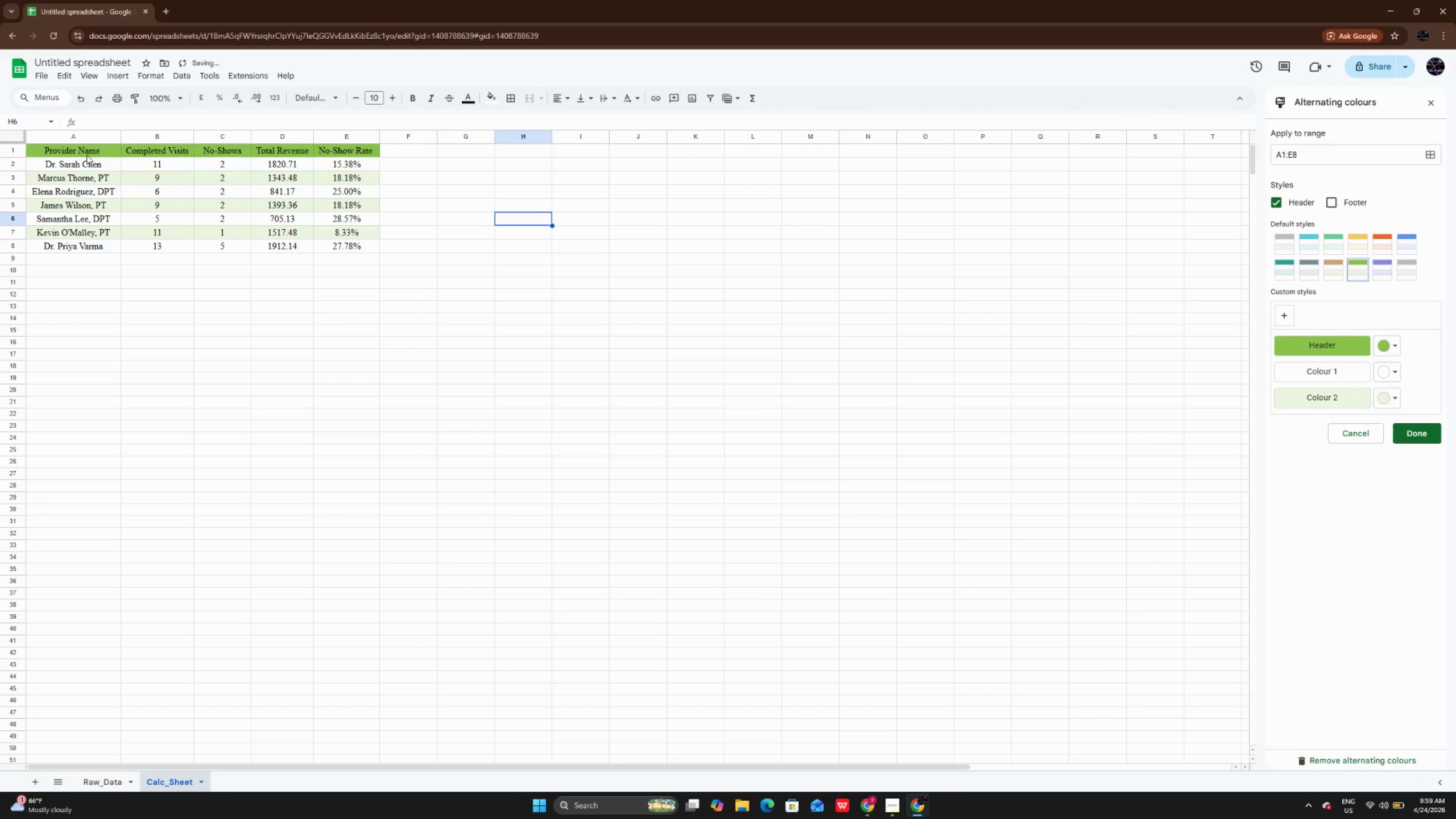 
left_click_drag(start_coordinate=[84, 150], to_coordinate=[359, 246])
 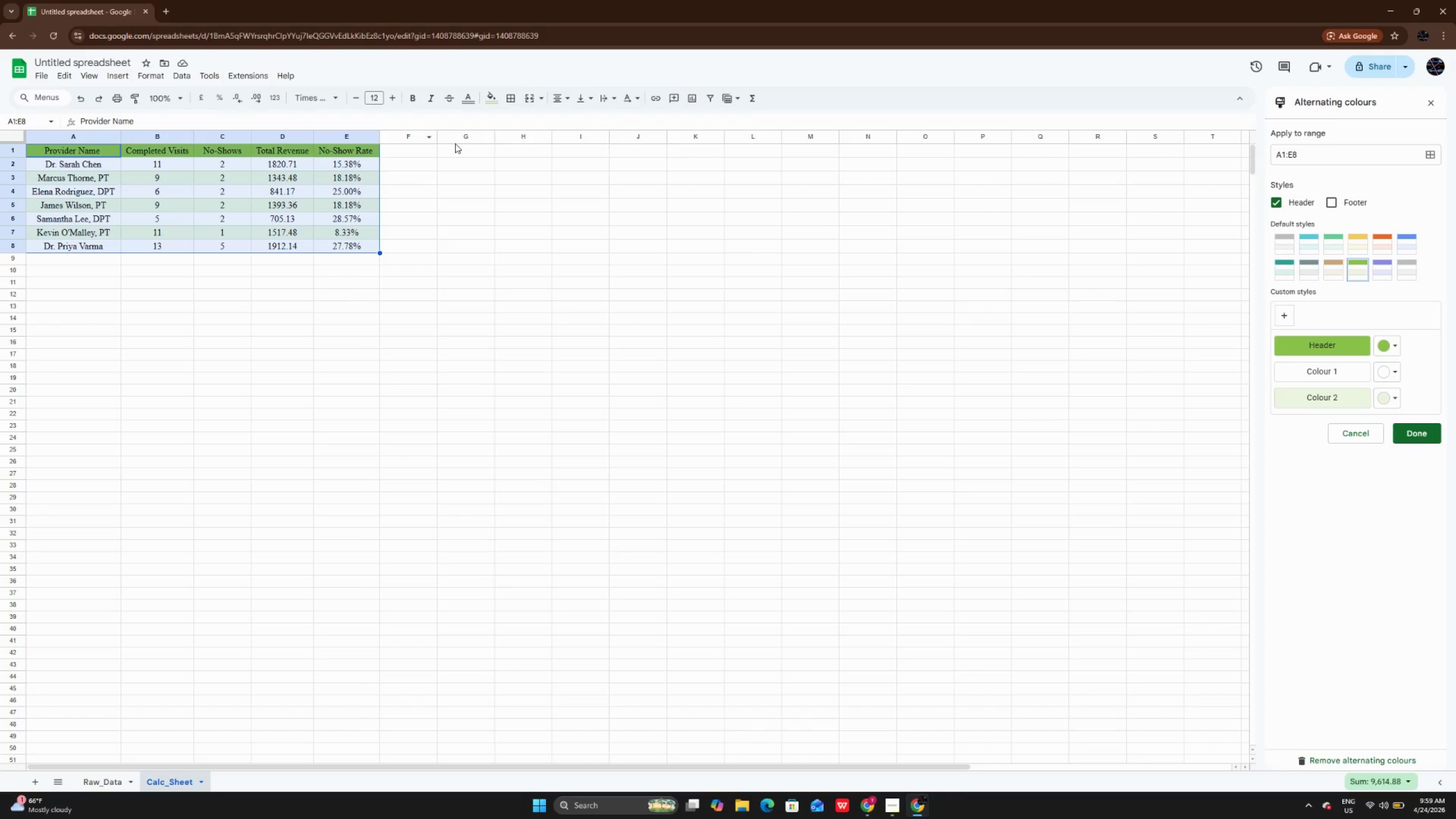 
left_click([460, 230])
 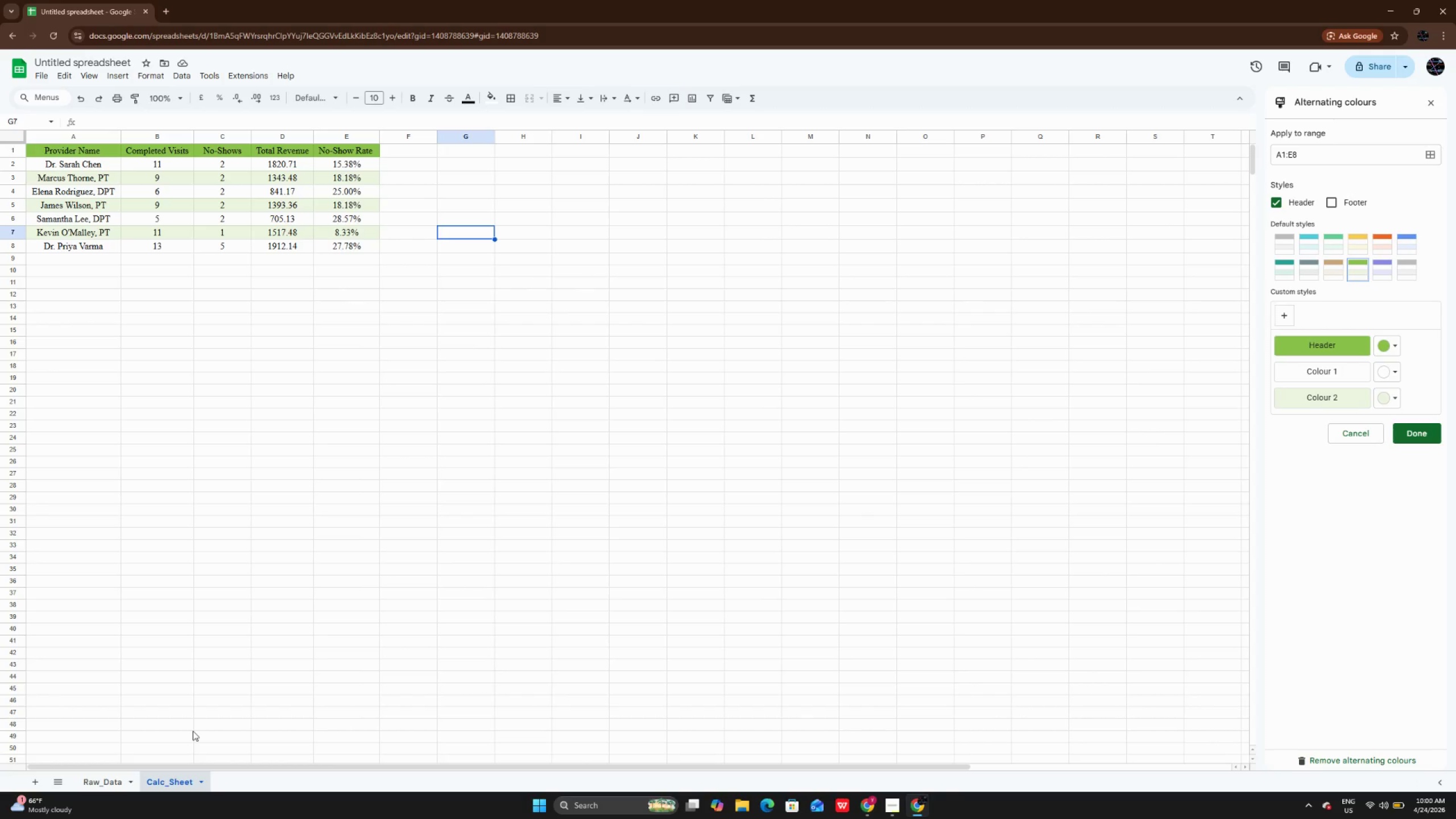 
wait(19.55)
 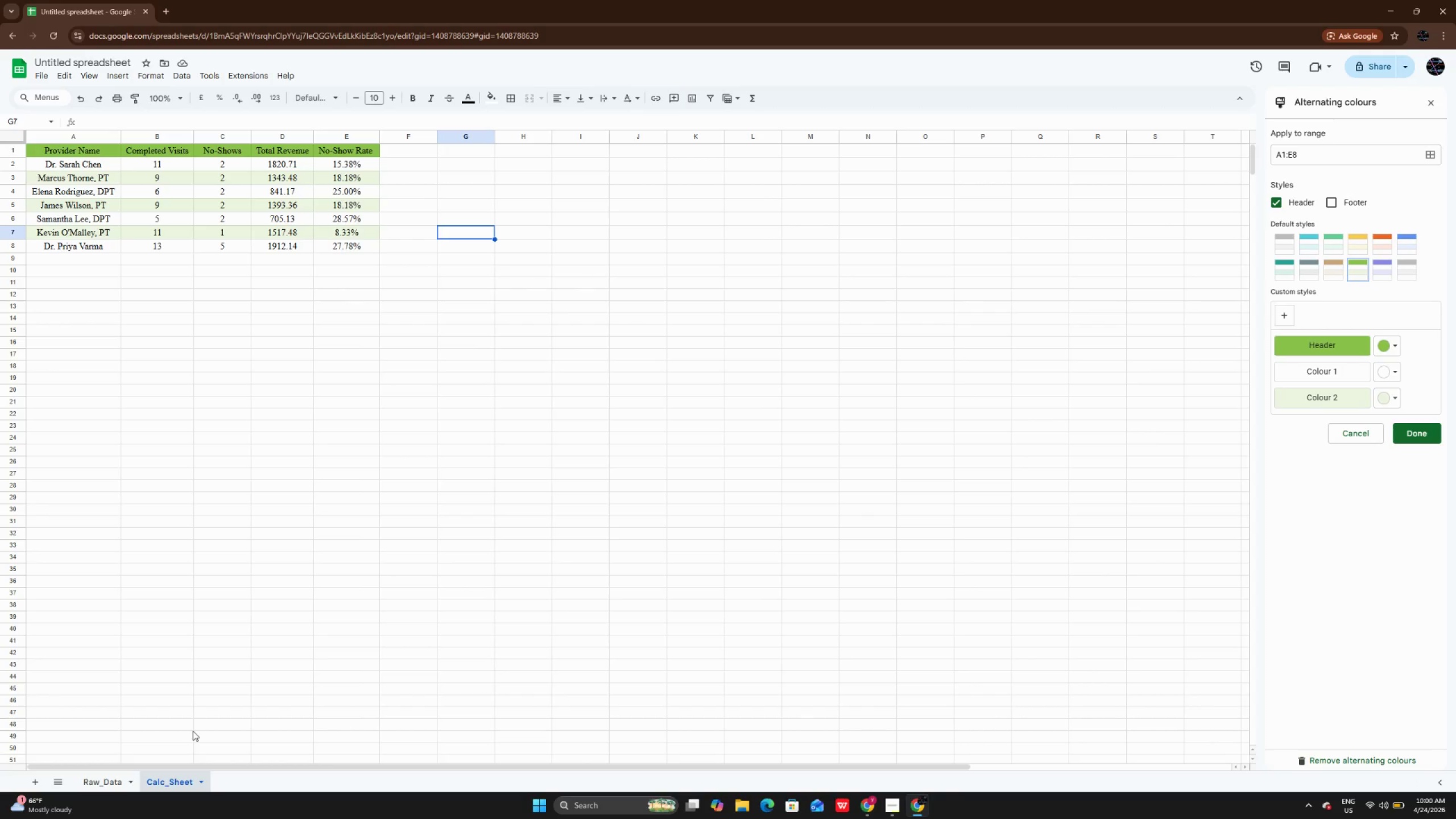 
left_click([28, 781])
 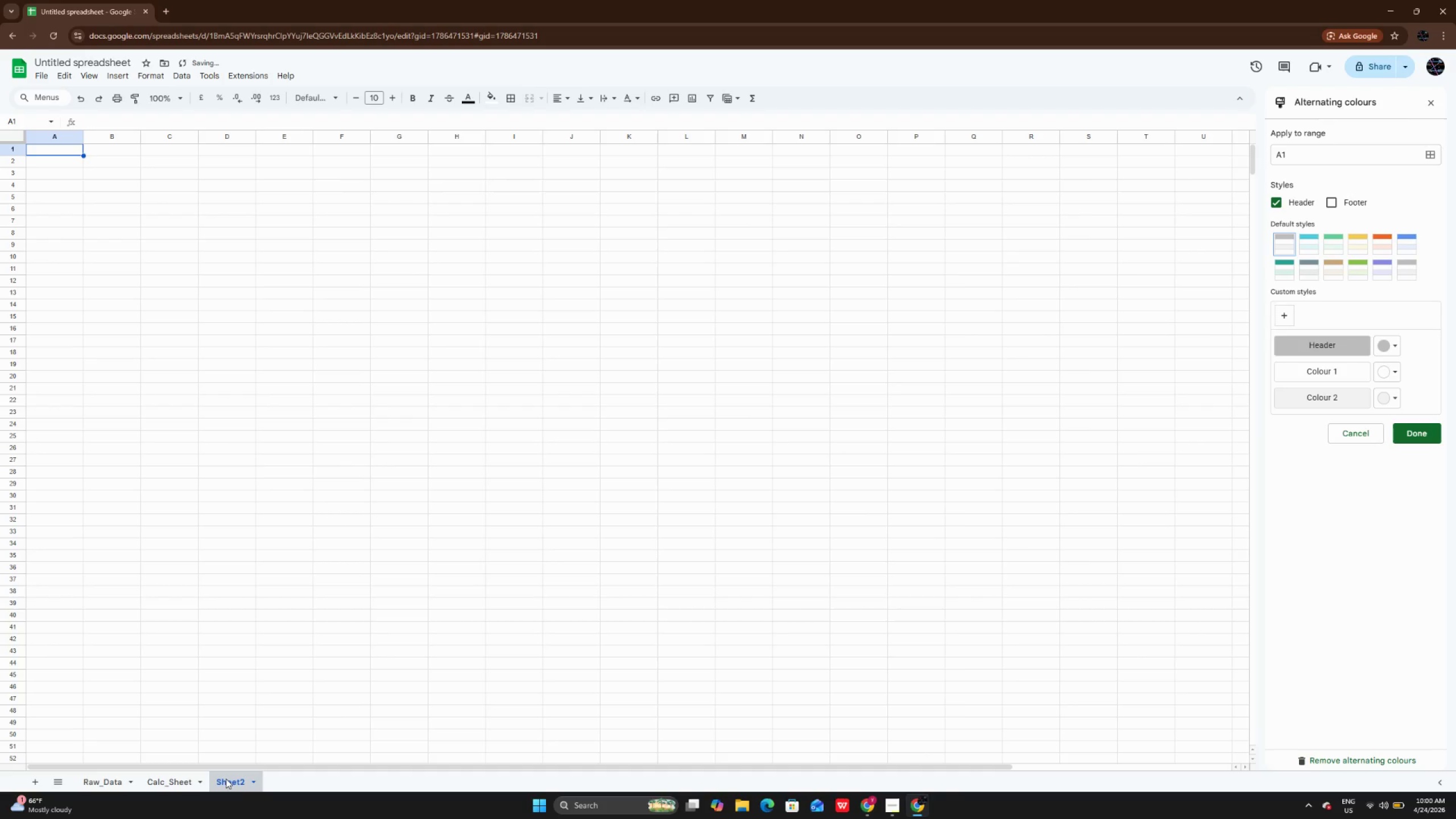 
right_click([225, 779])
 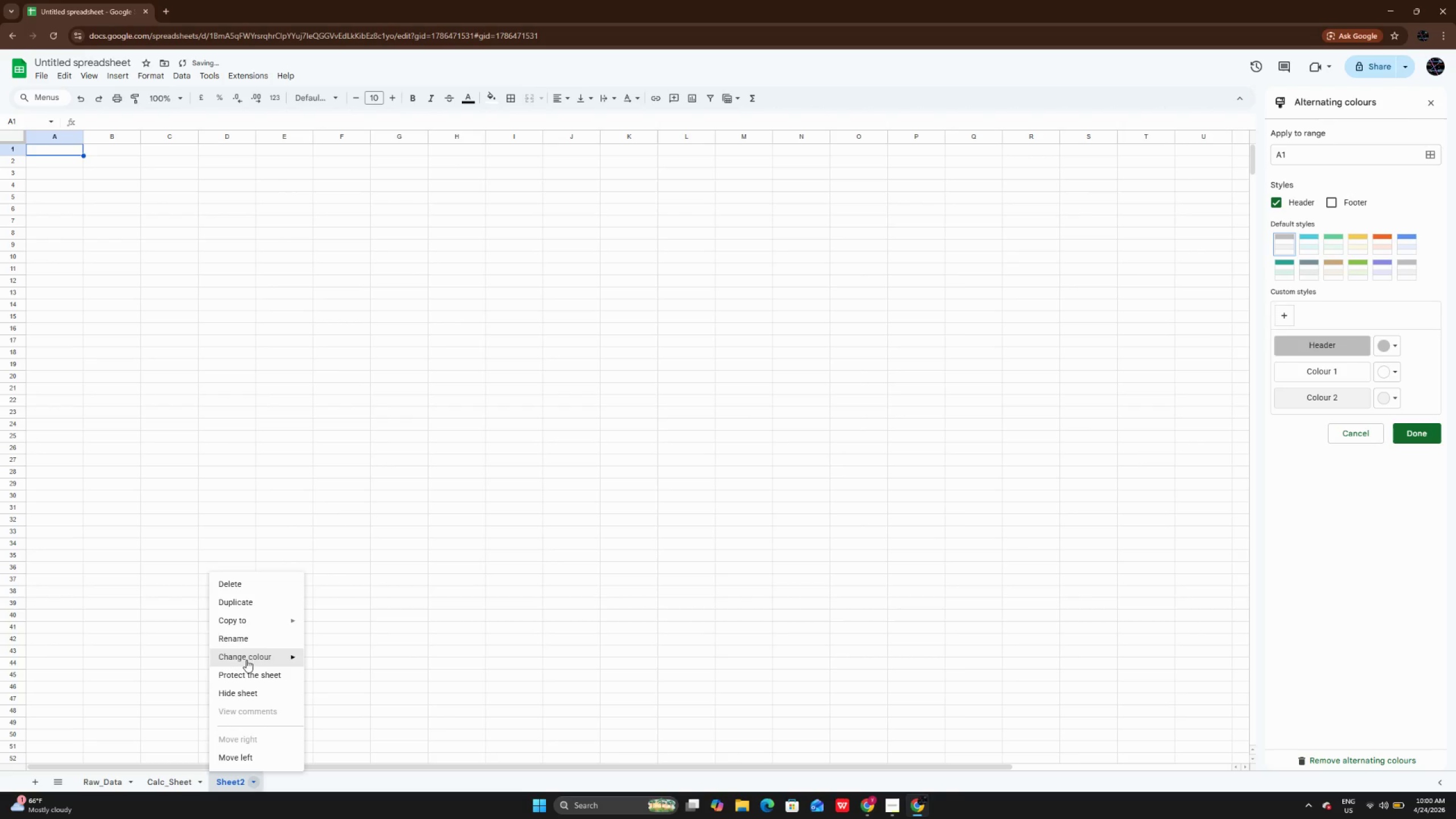 
left_click([248, 641])
 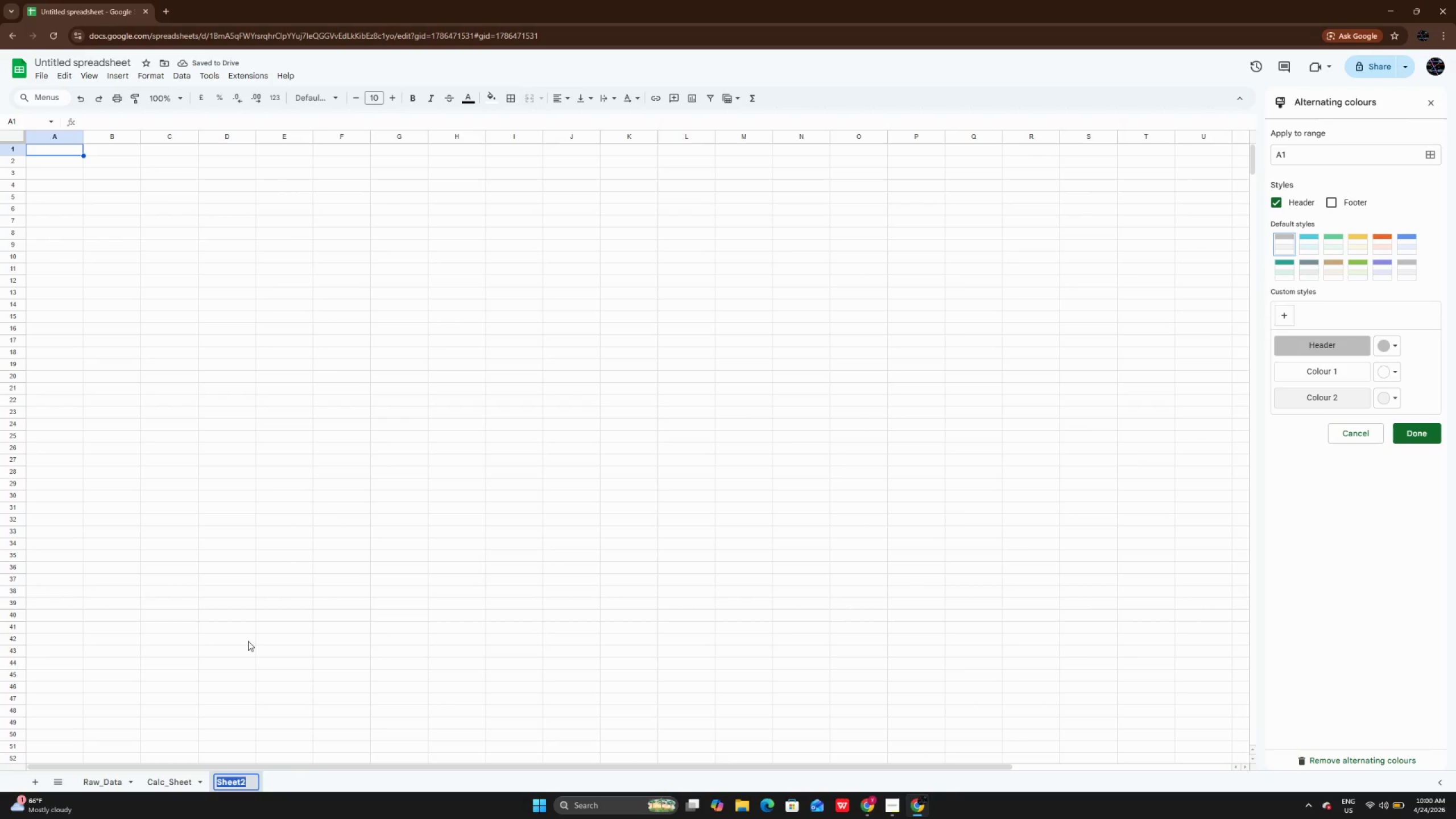 
key(Backspace)
type(das)
key(Backspace)
key(Backspace)
key(Backspace)
type(Dashboard)
 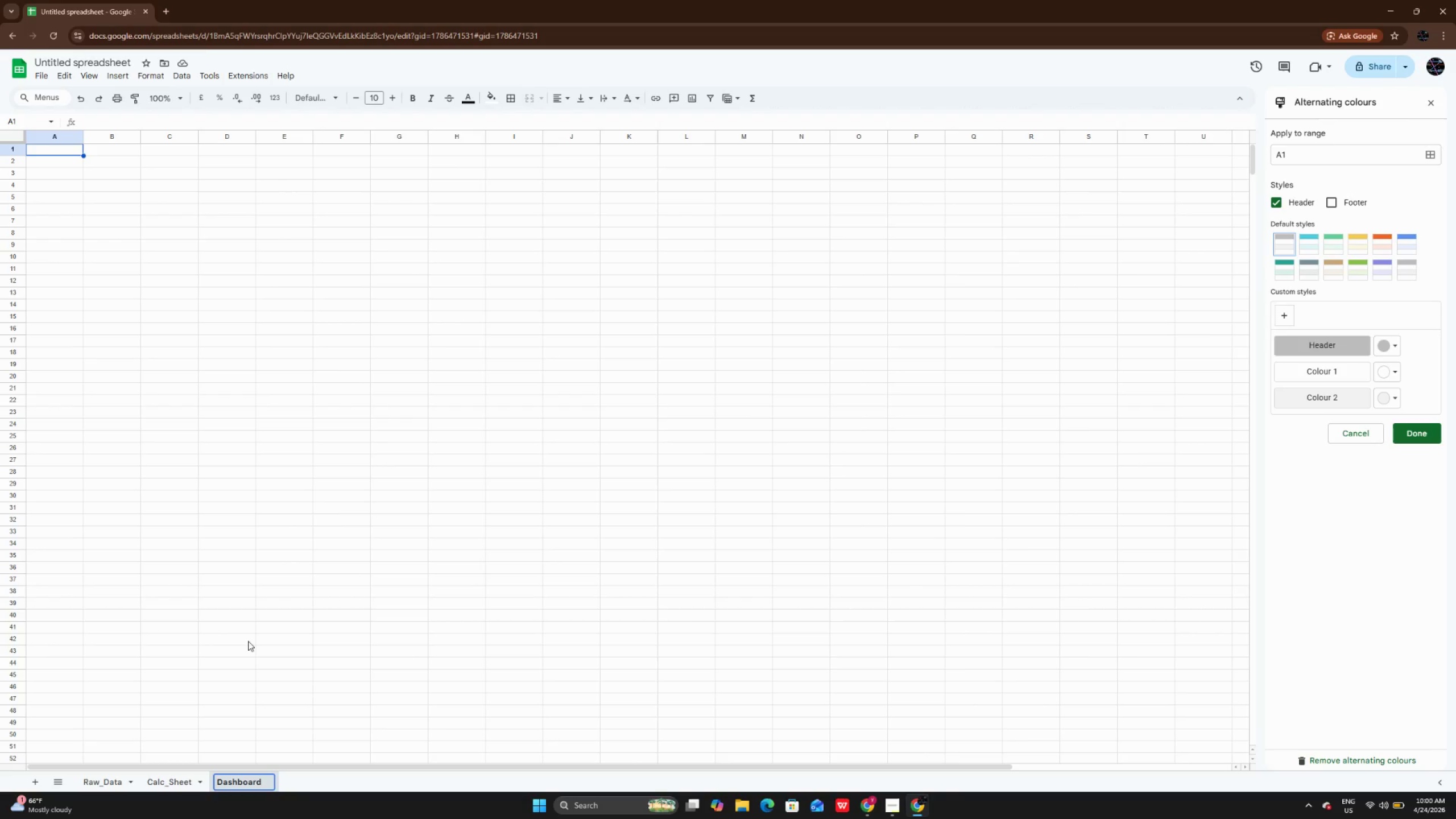 
key(Enter)
 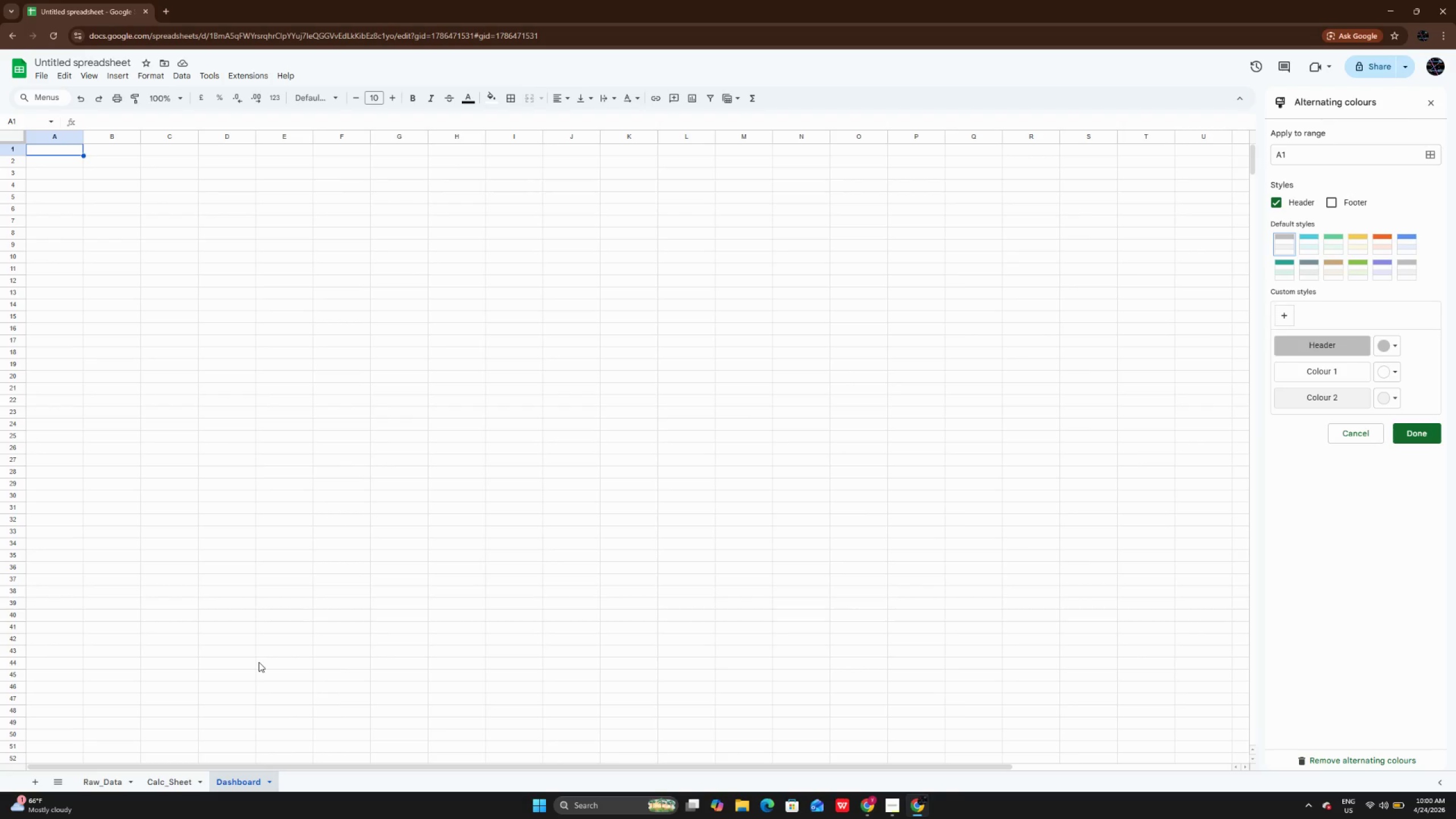 
wait(32.52)
 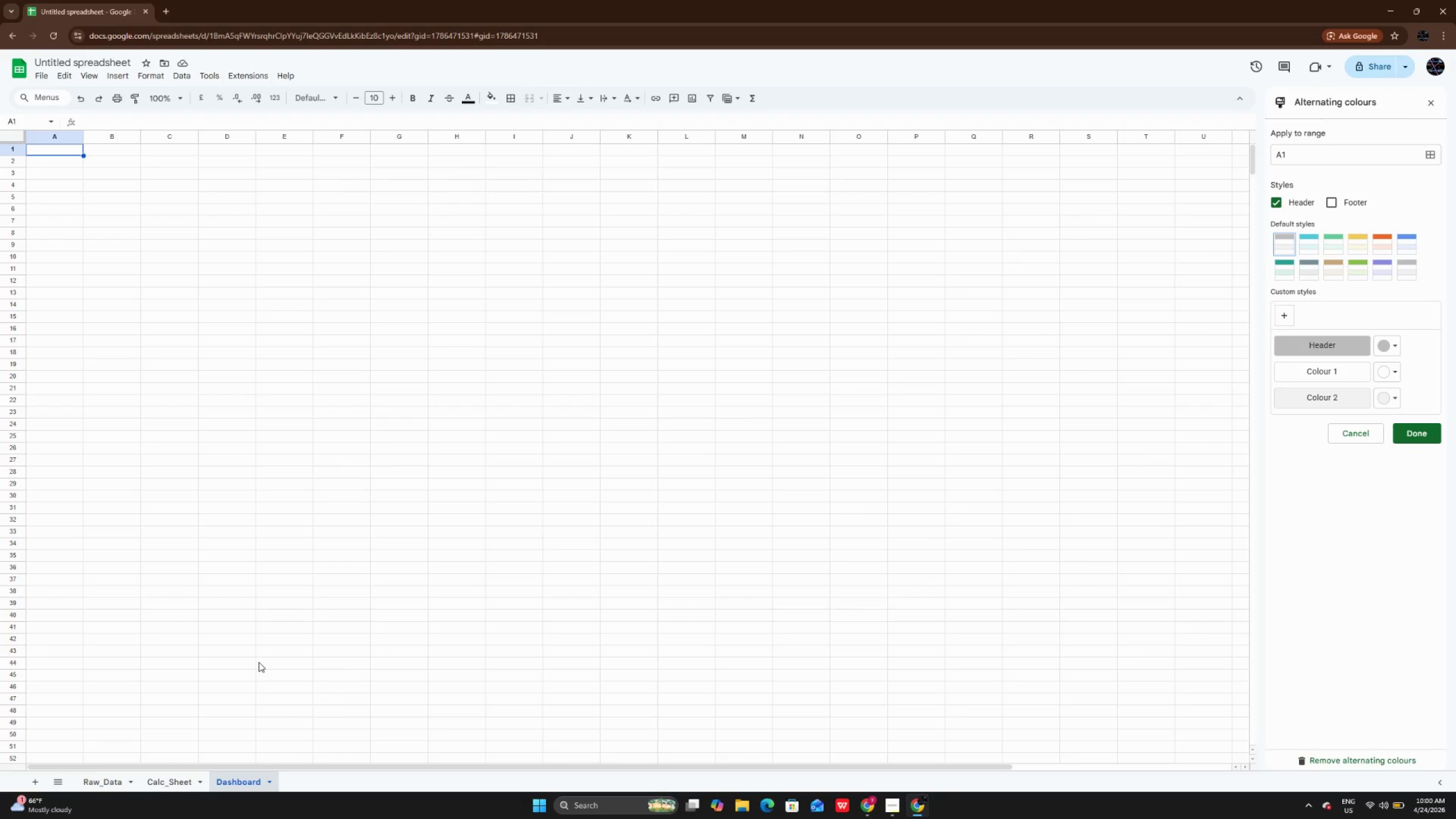 
left_click([98, 77])
 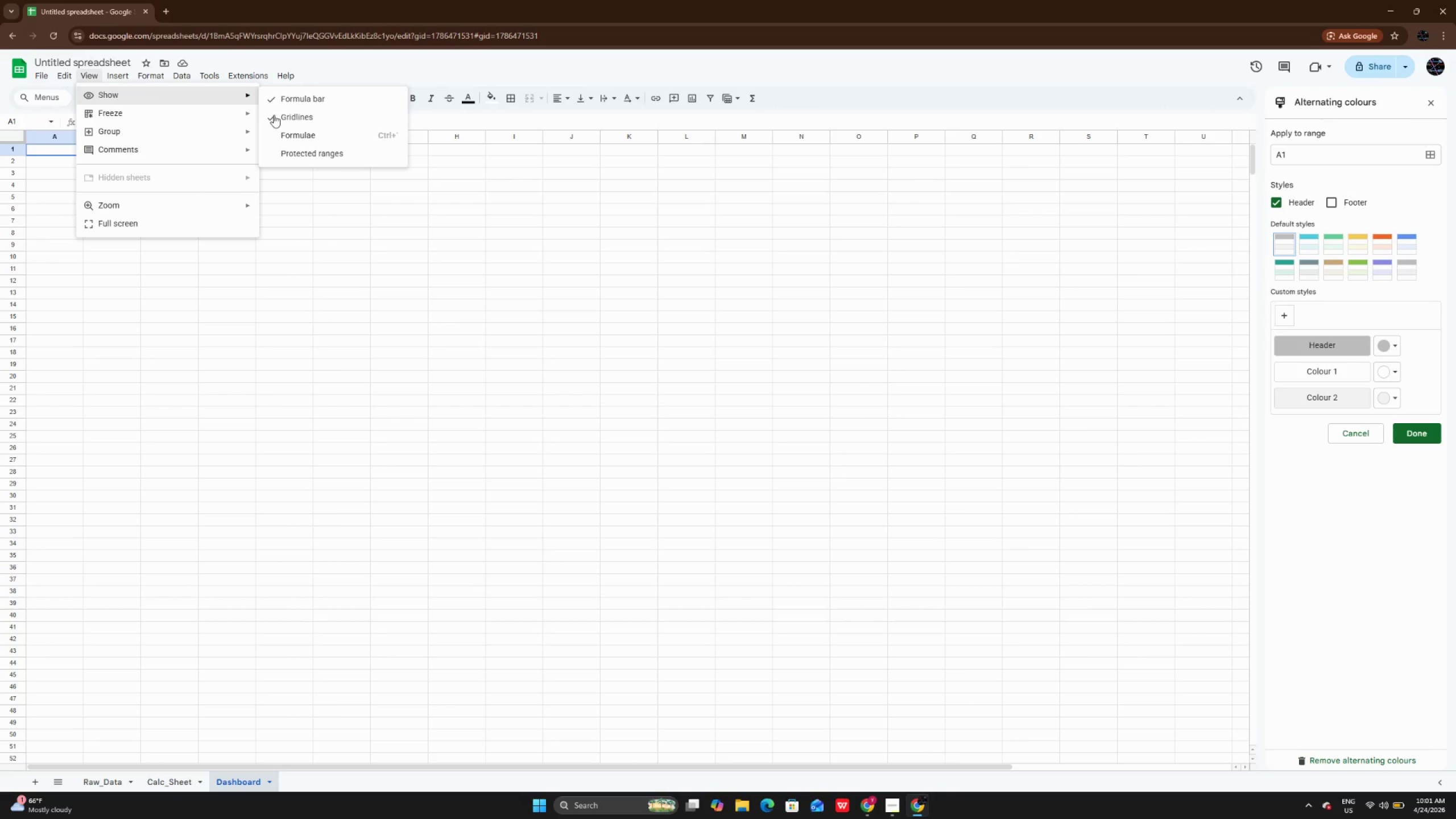 
left_click([306, 121])
 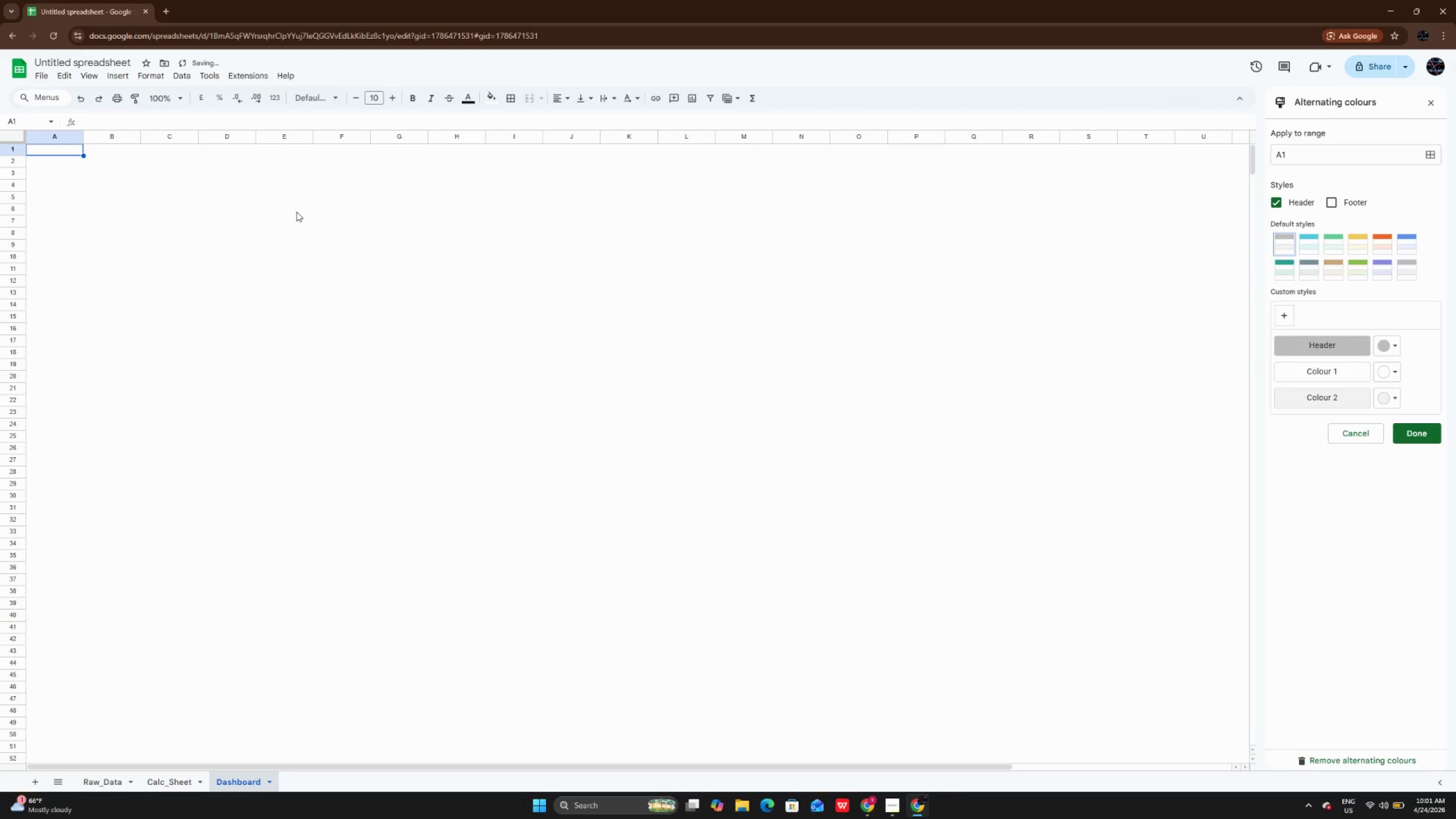 
left_click([296, 212])
 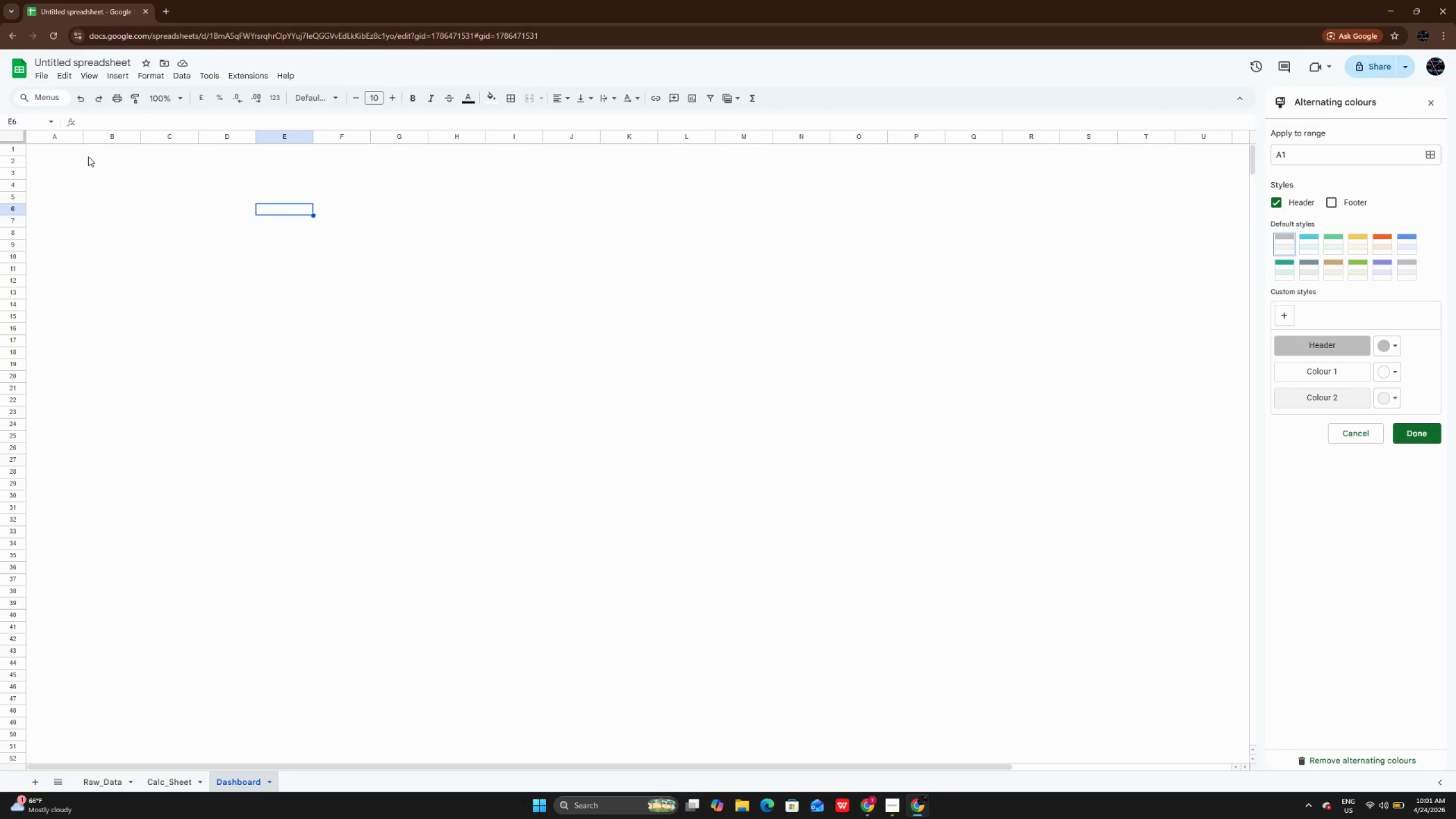 
wait(25.3)
 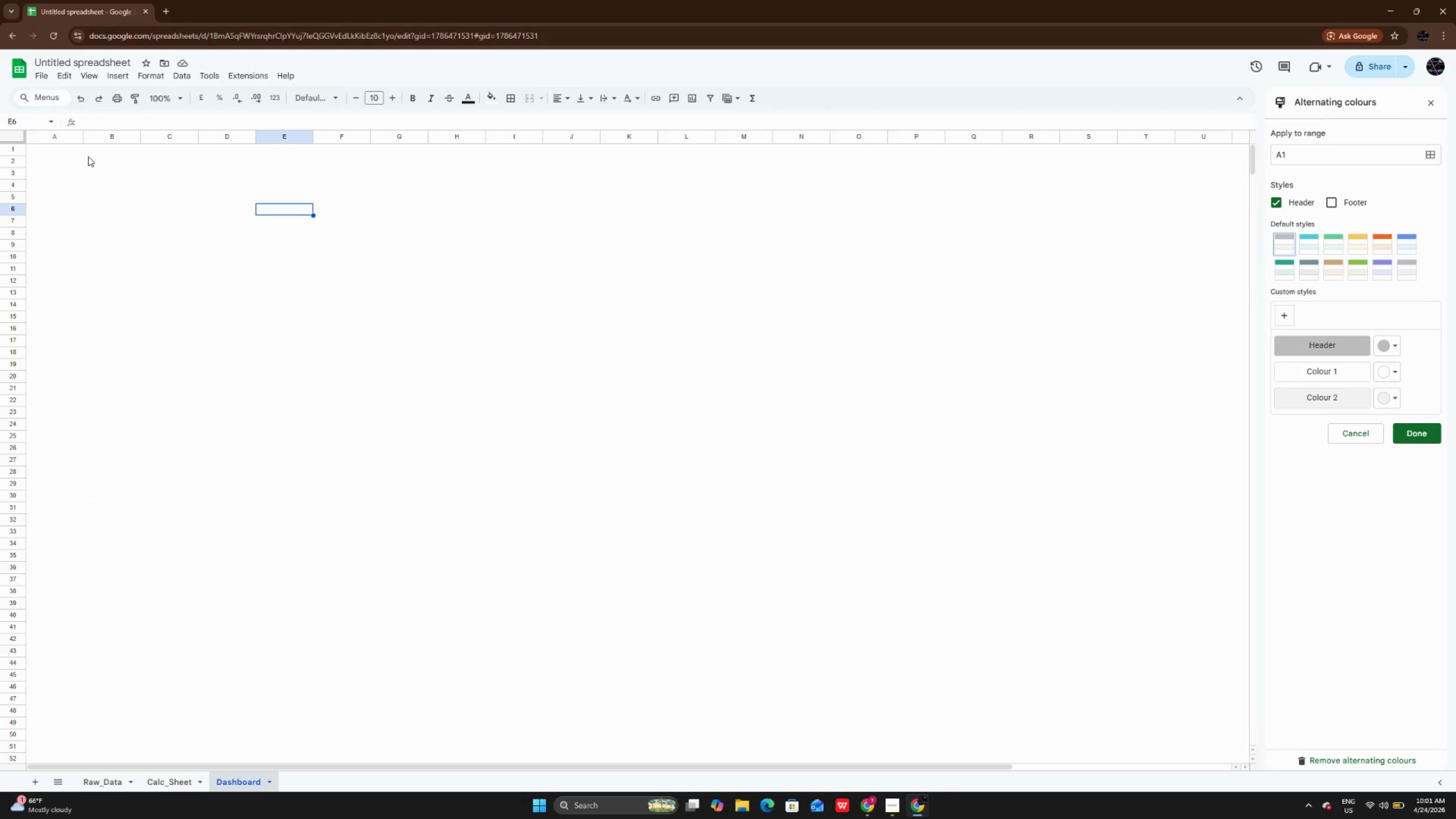 
left_click_drag(start_coordinate=[56, 152], to_coordinate=[420, 155])
 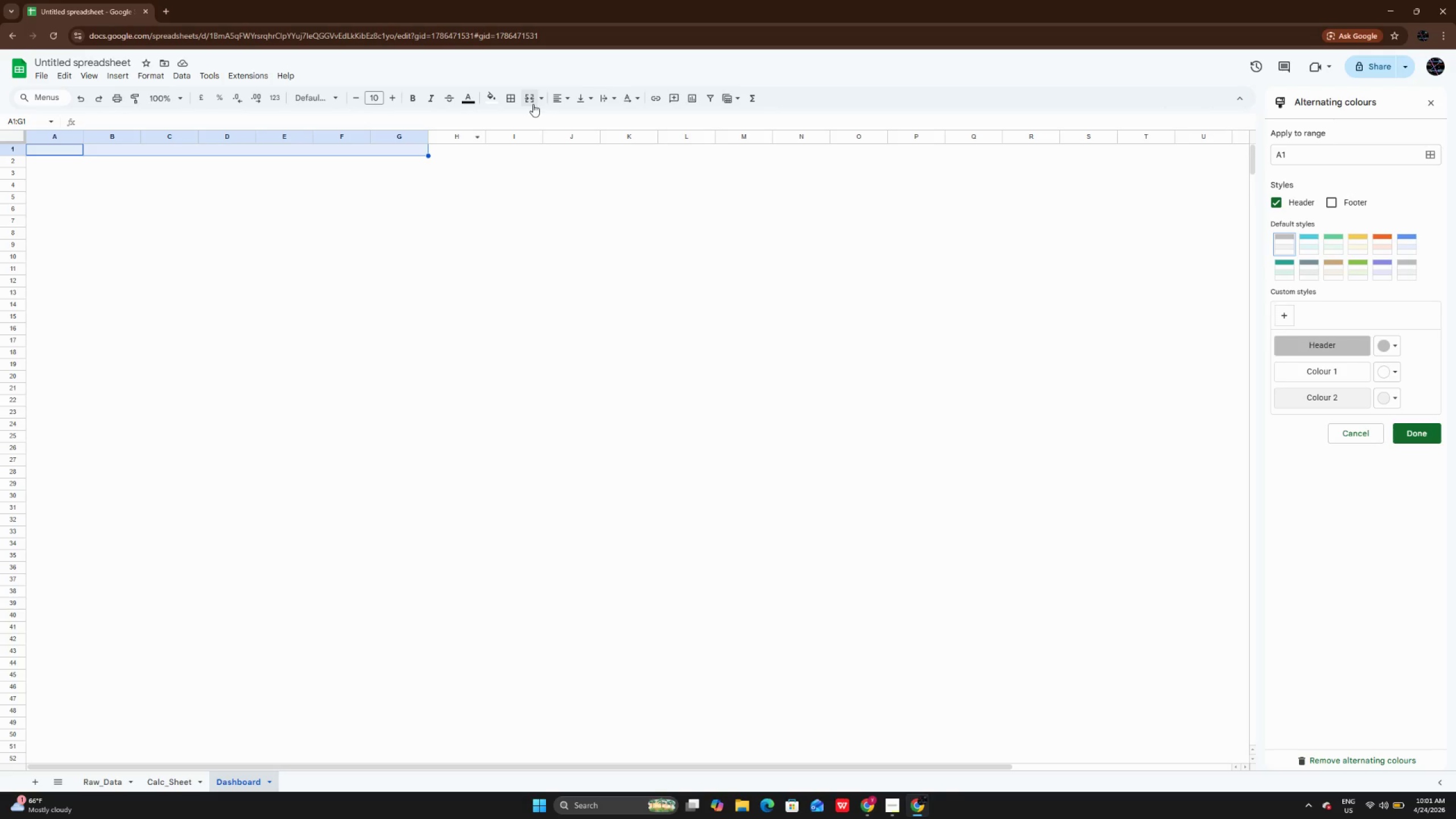 
left_click([533, 104])
 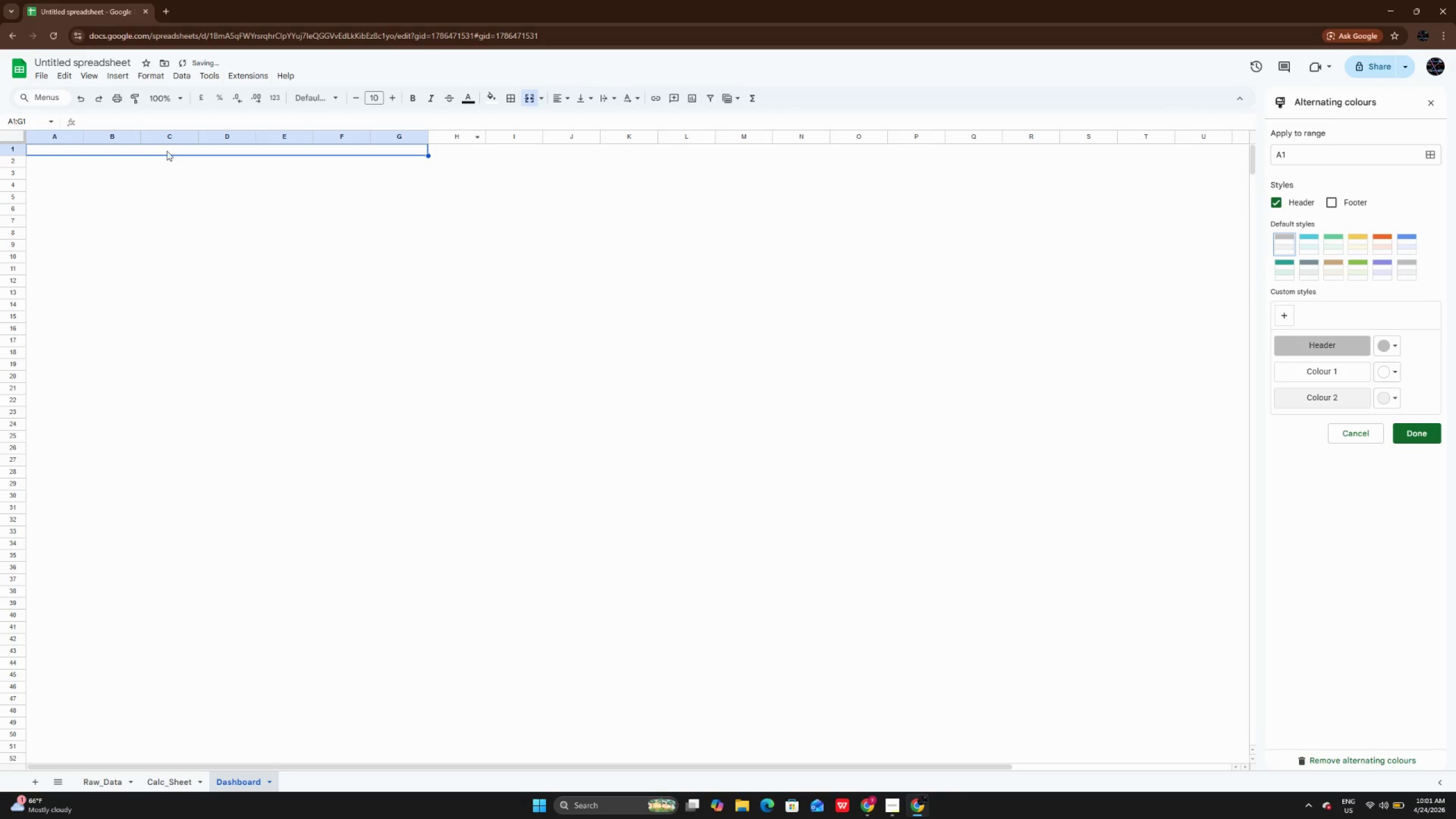 
double_click([167, 151])
 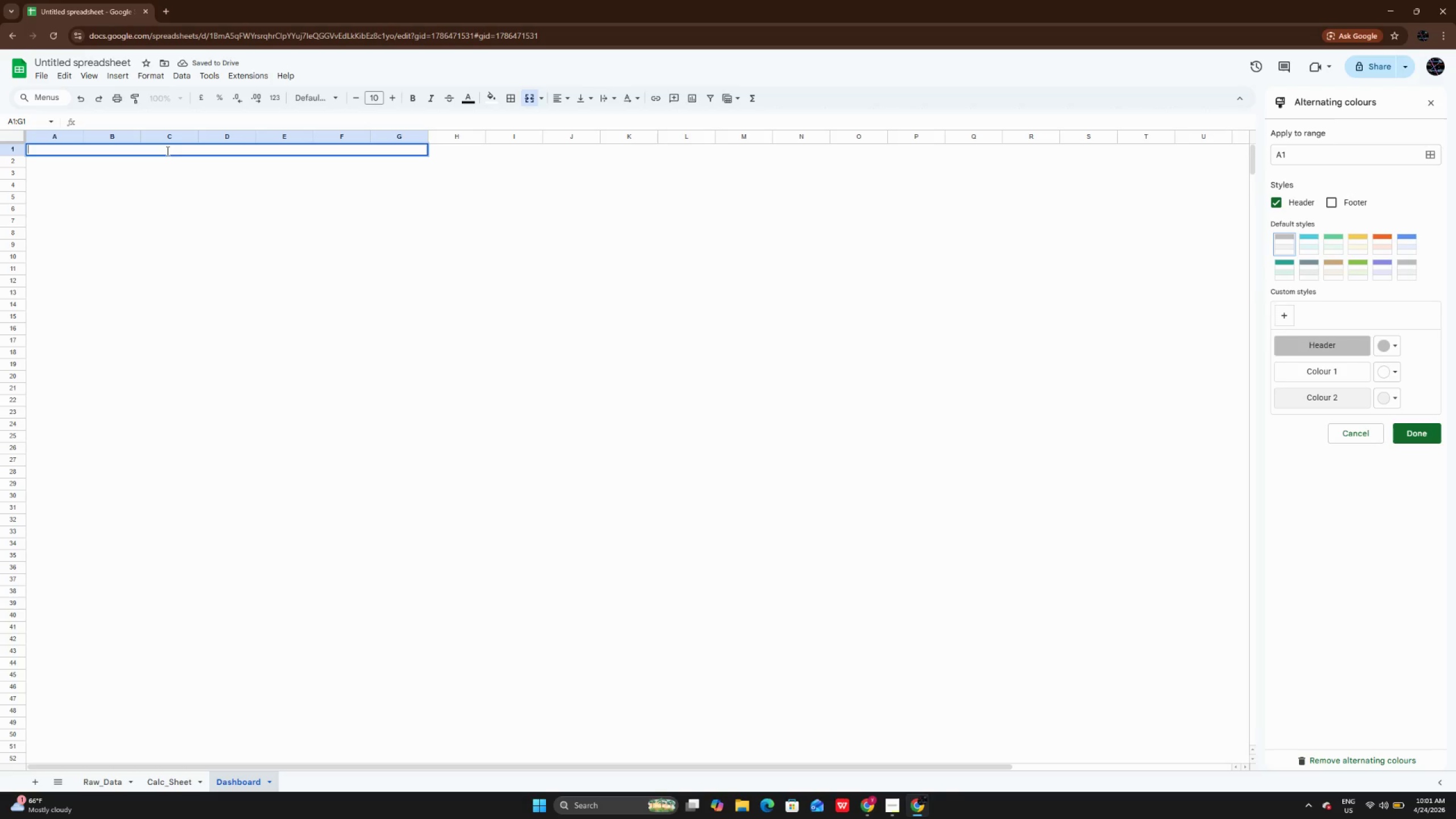 
type(PEAK PERG)
key(Backspace)
type(FORMANCE MEDICAL: MONTHLY OPER)
 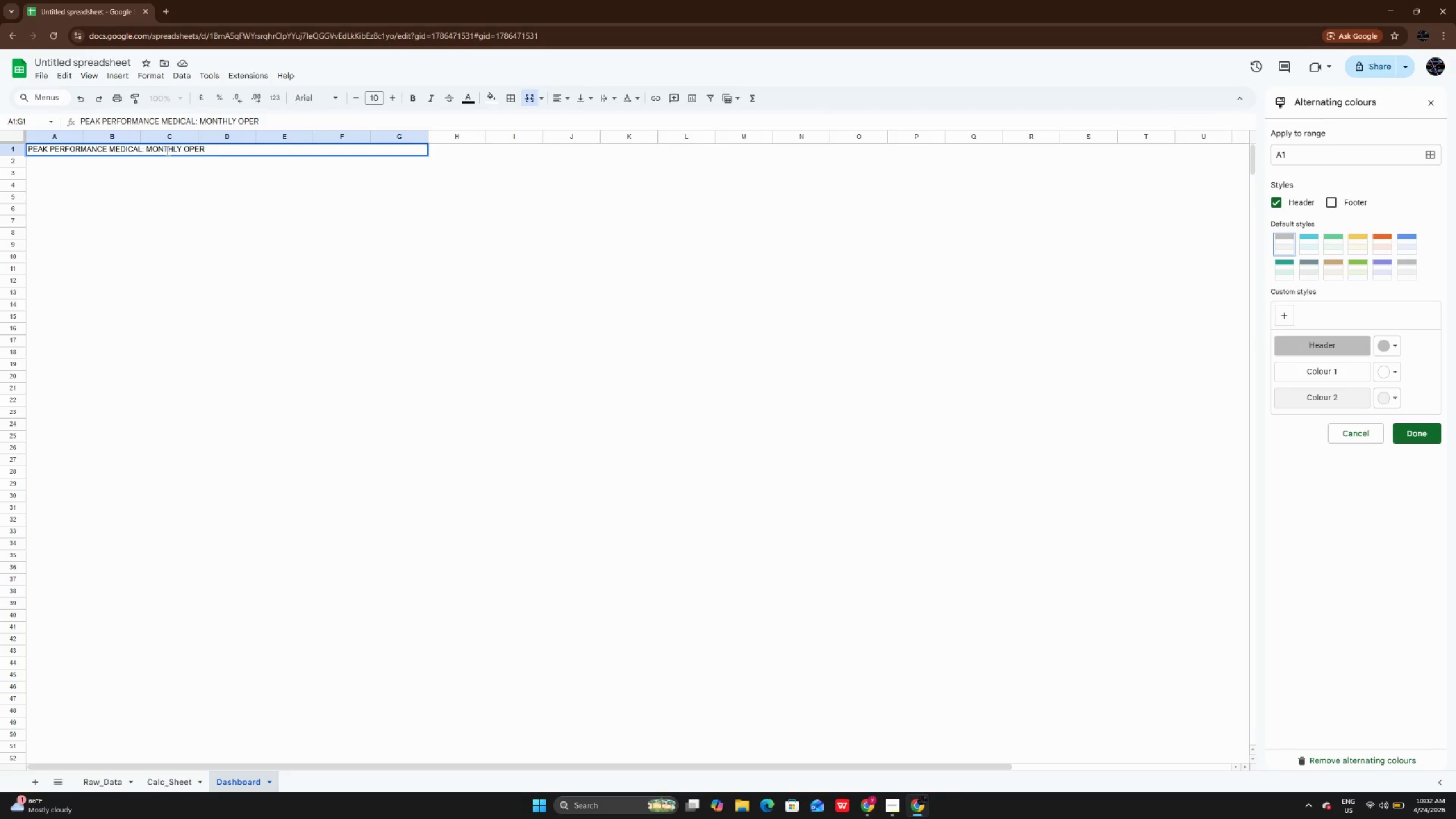 
type(ATIONS DASHBOARD)
 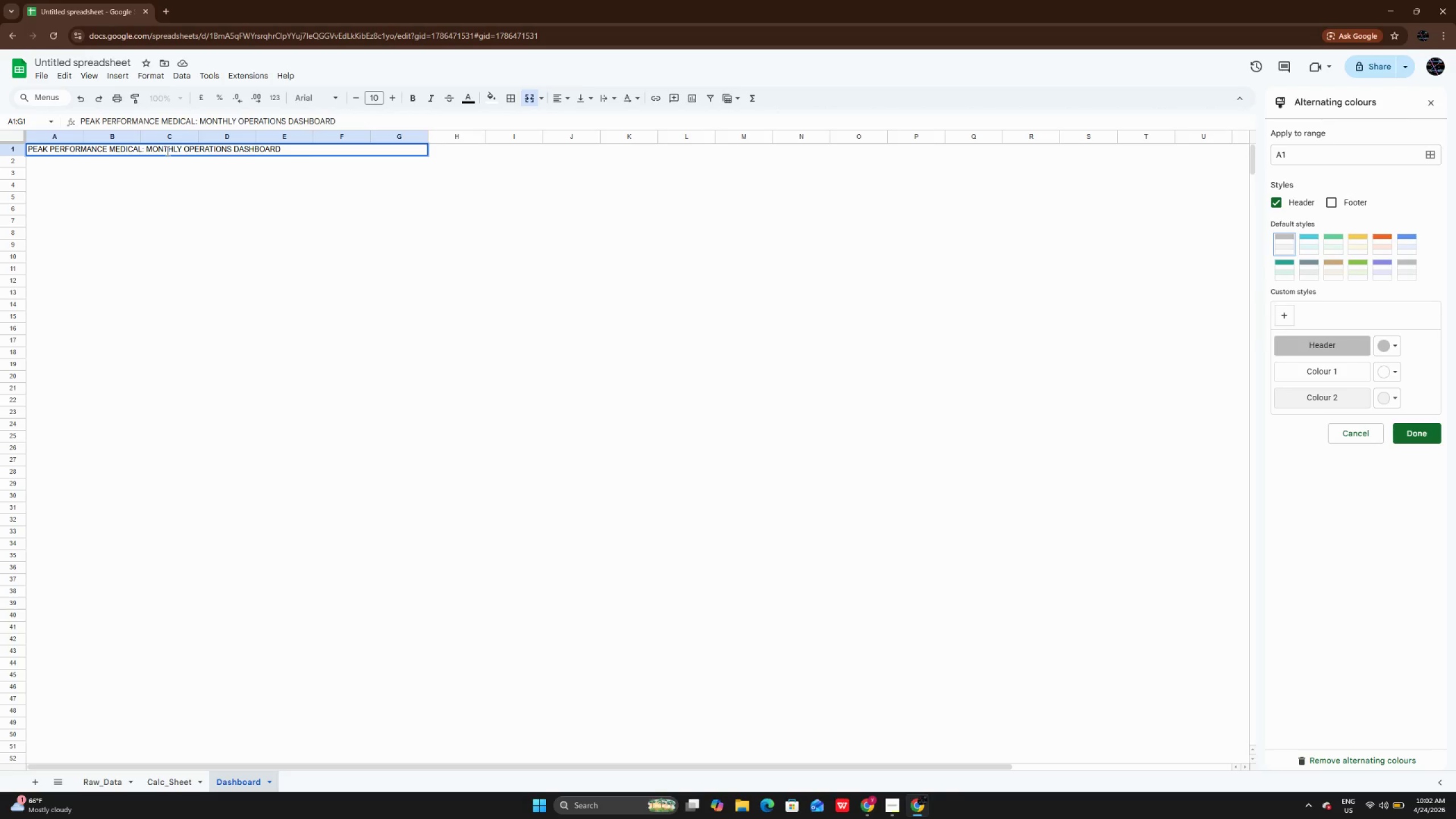 
key(Enter)
 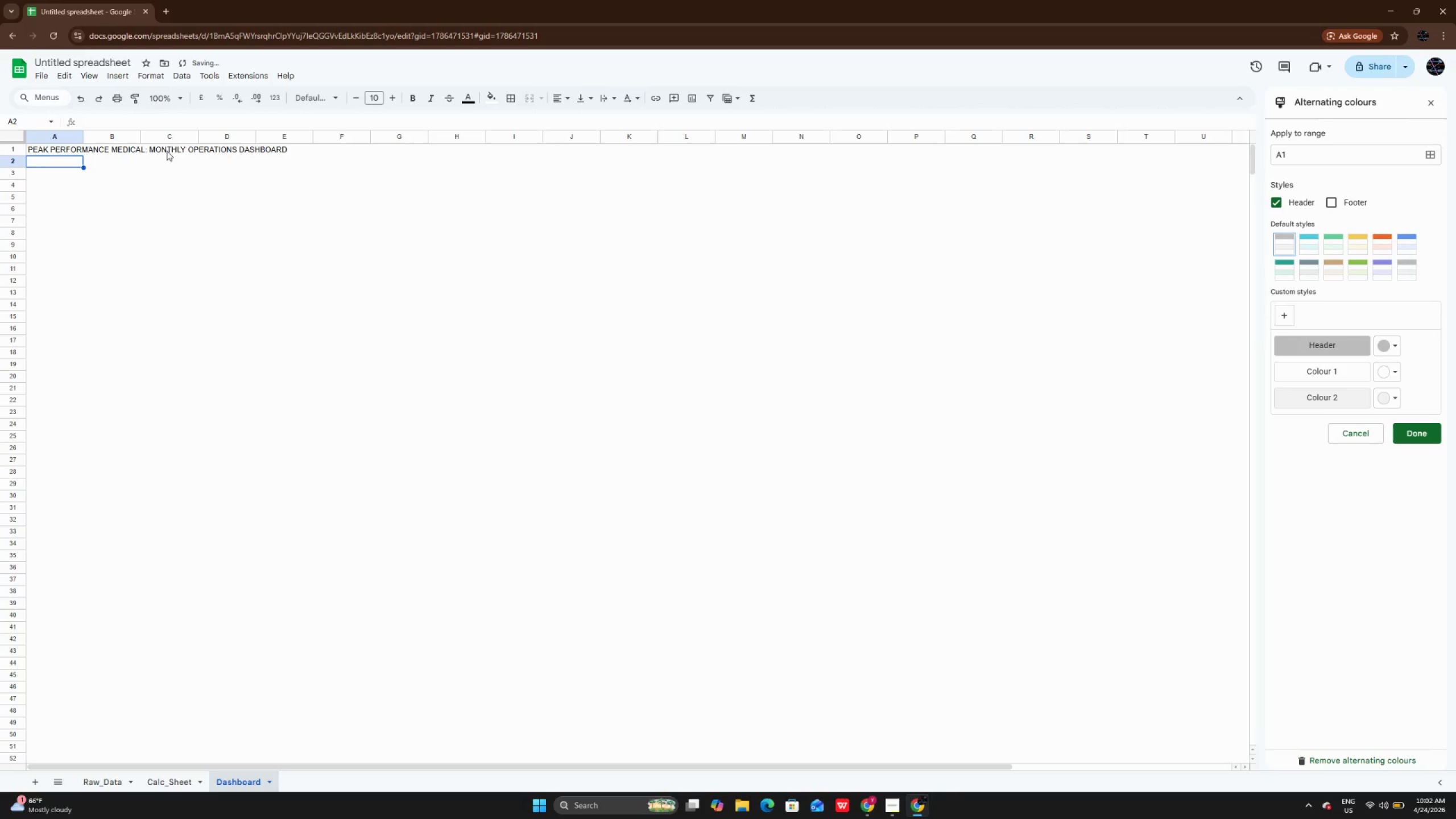 
left_click([167, 151])
 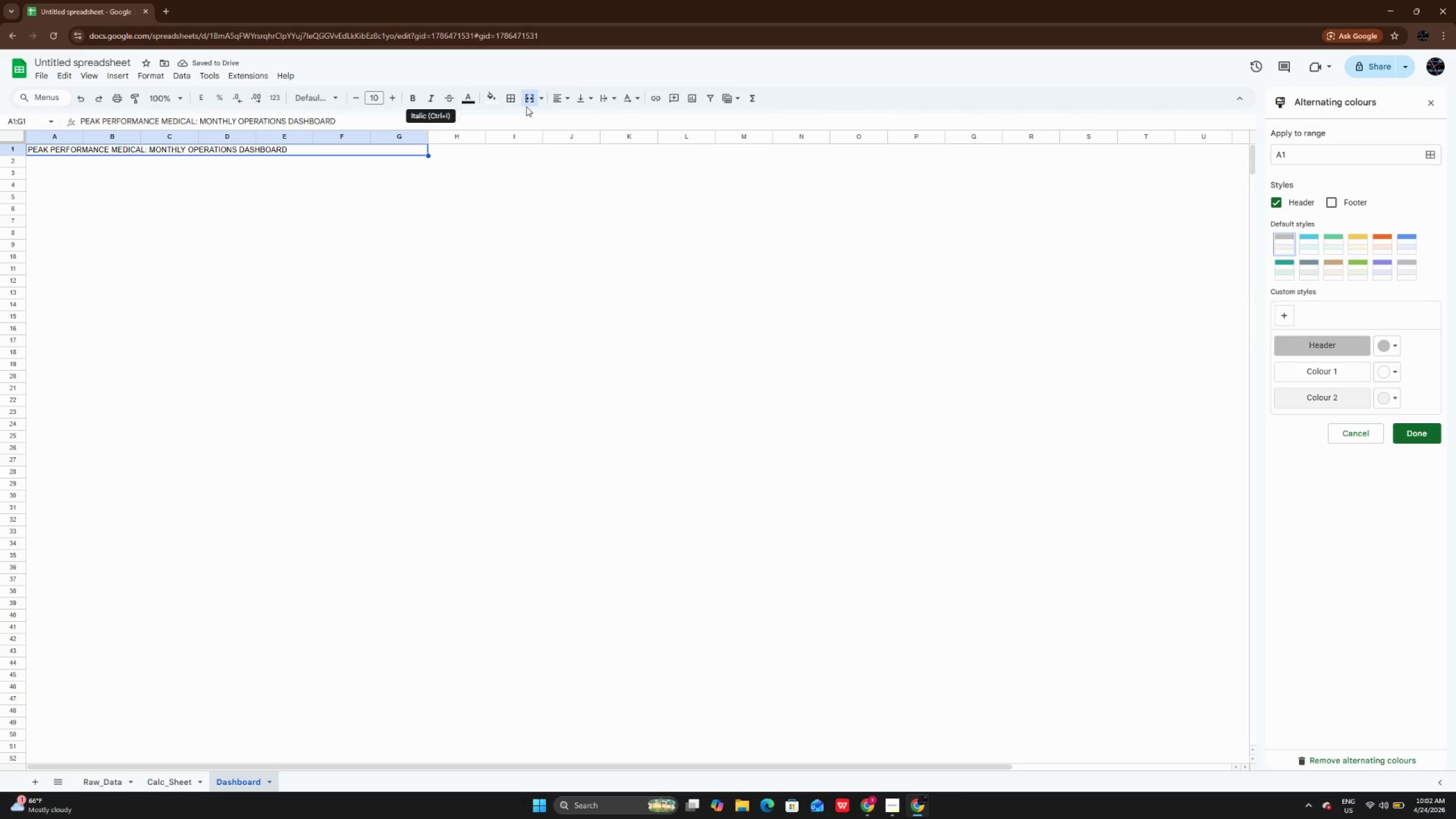 
left_click([562, 97])
 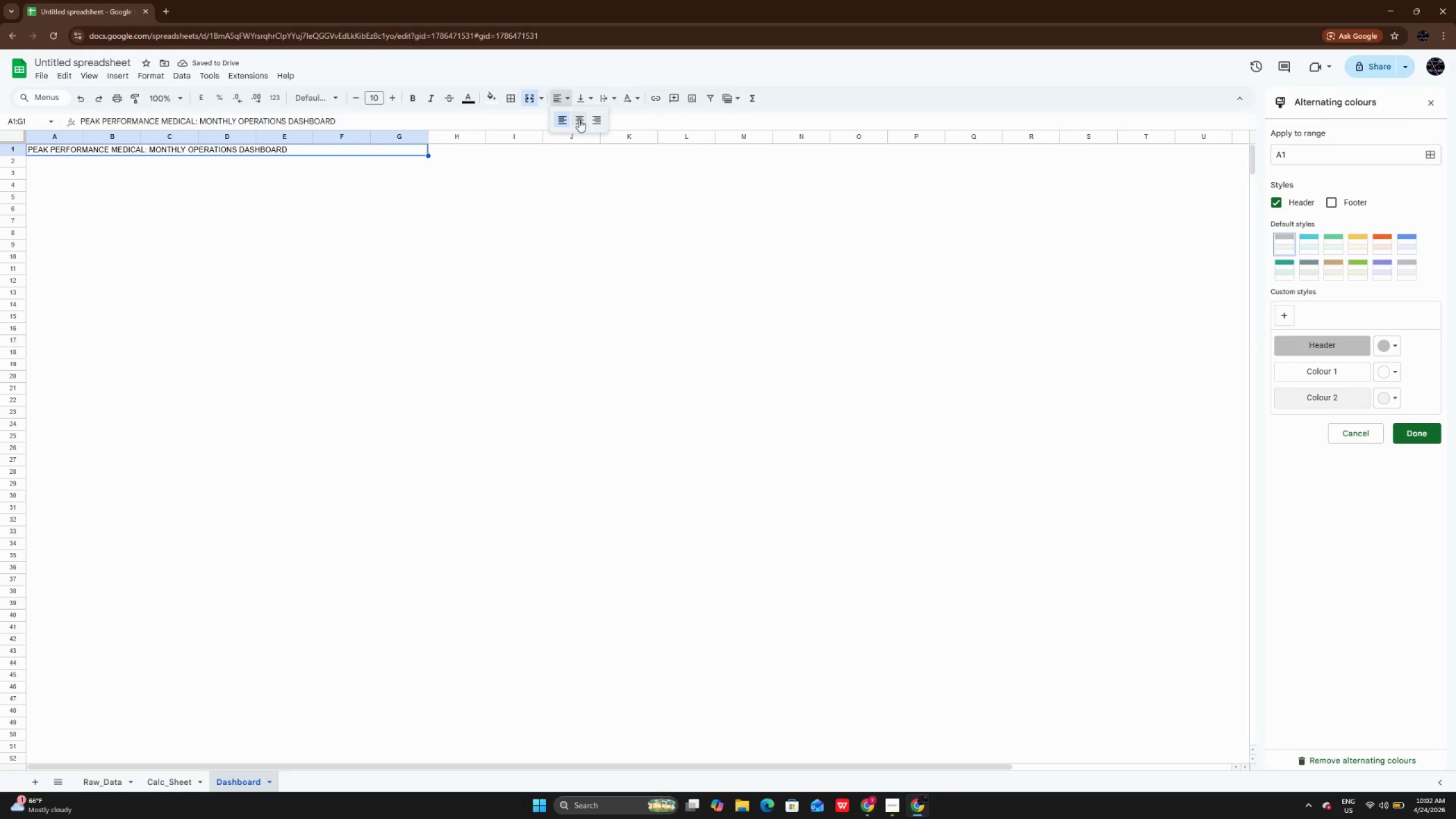 
left_click([579, 119])
 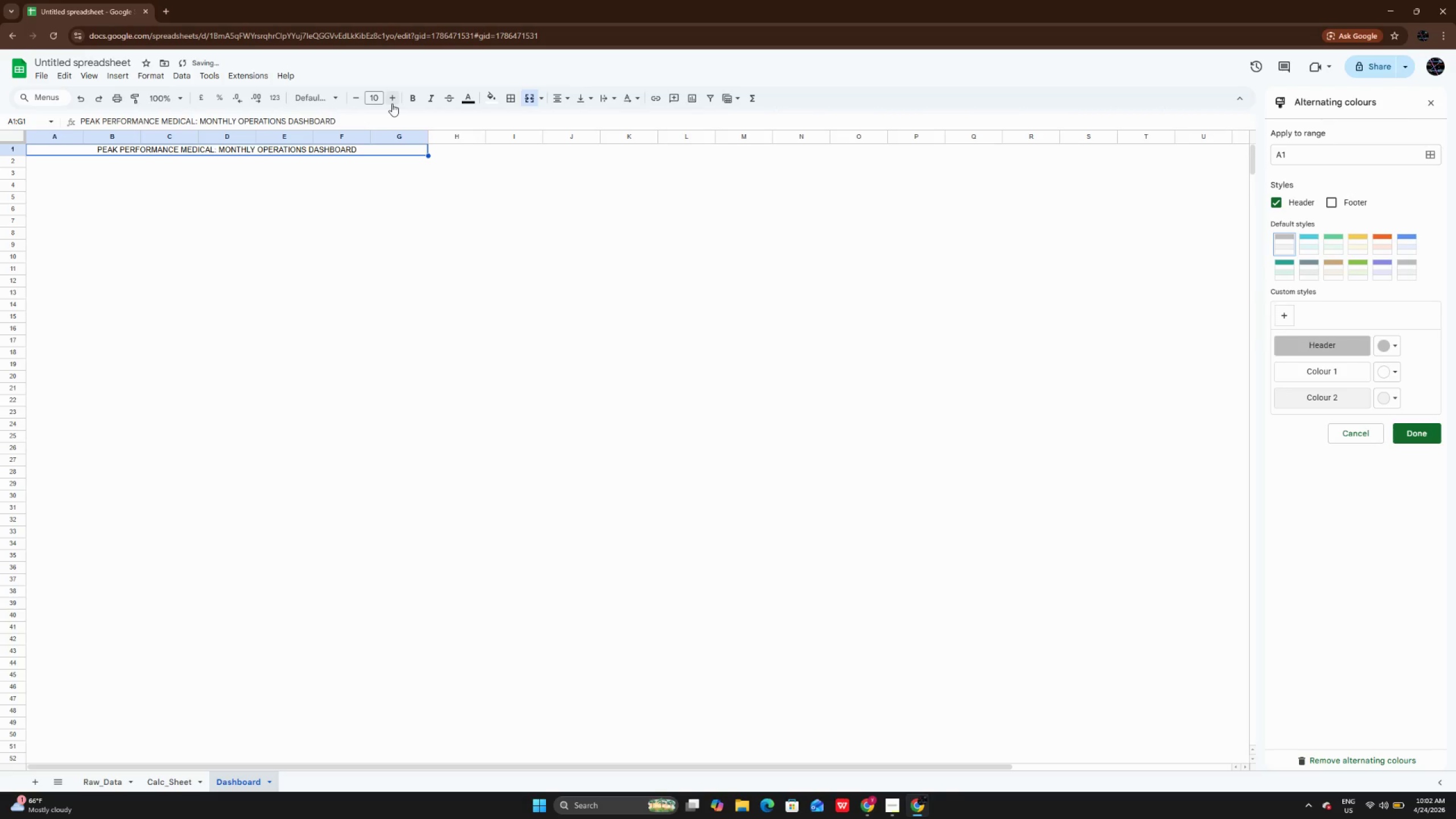 
double_click([392, 102])
 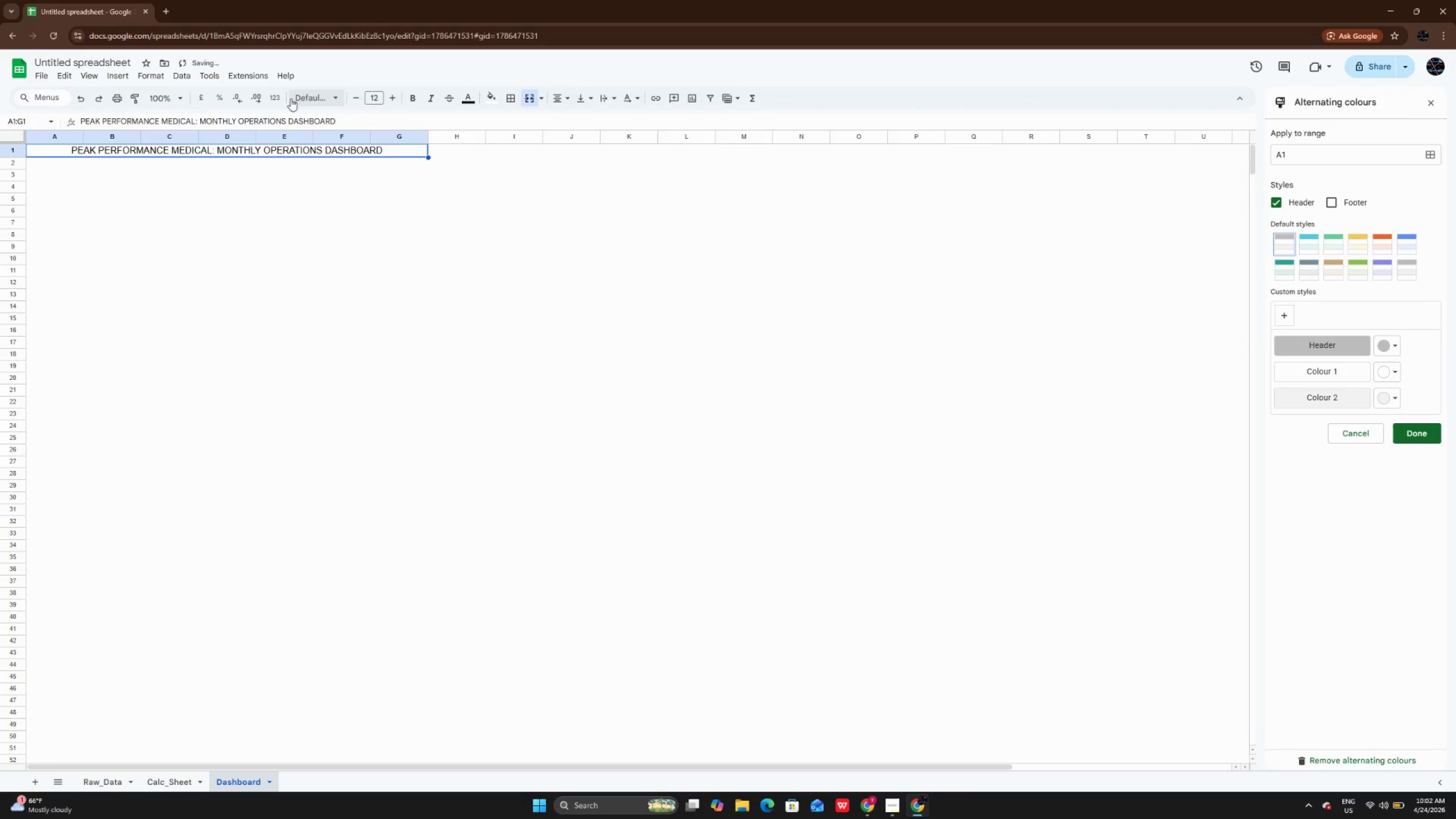 
left_click([293, 98])
 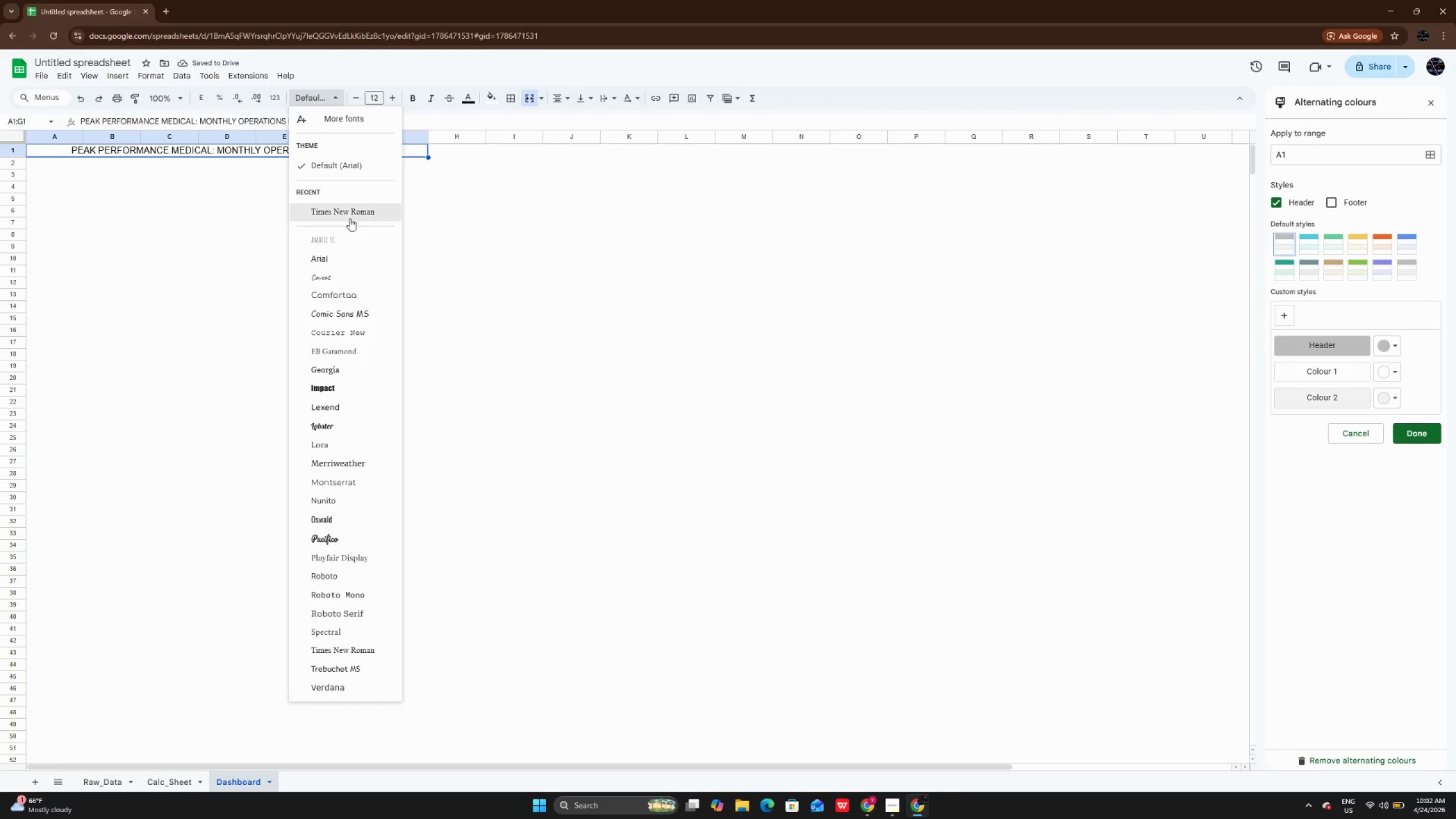 
left_click([350, 218])
 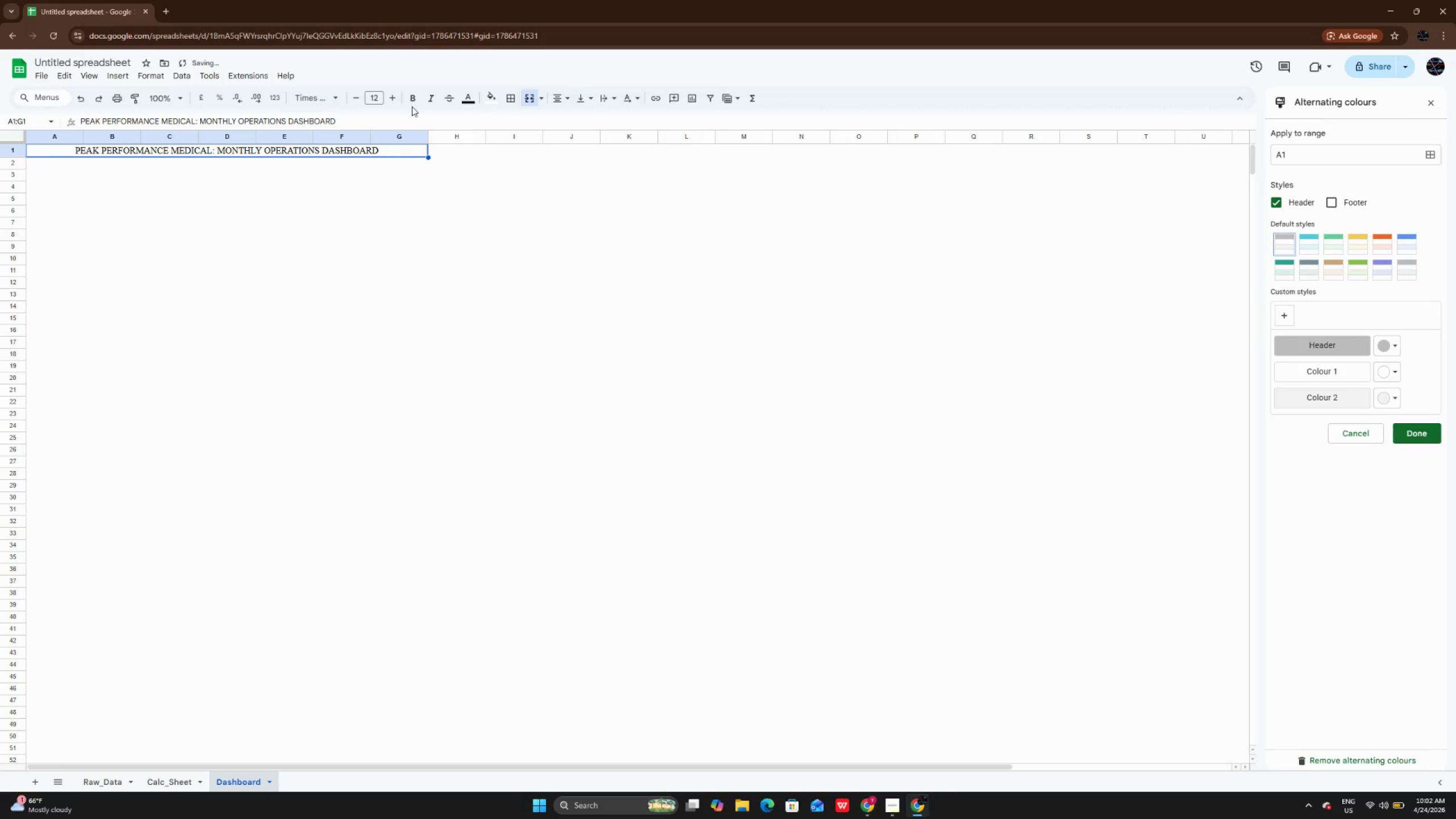 
double_click([413, 100])
 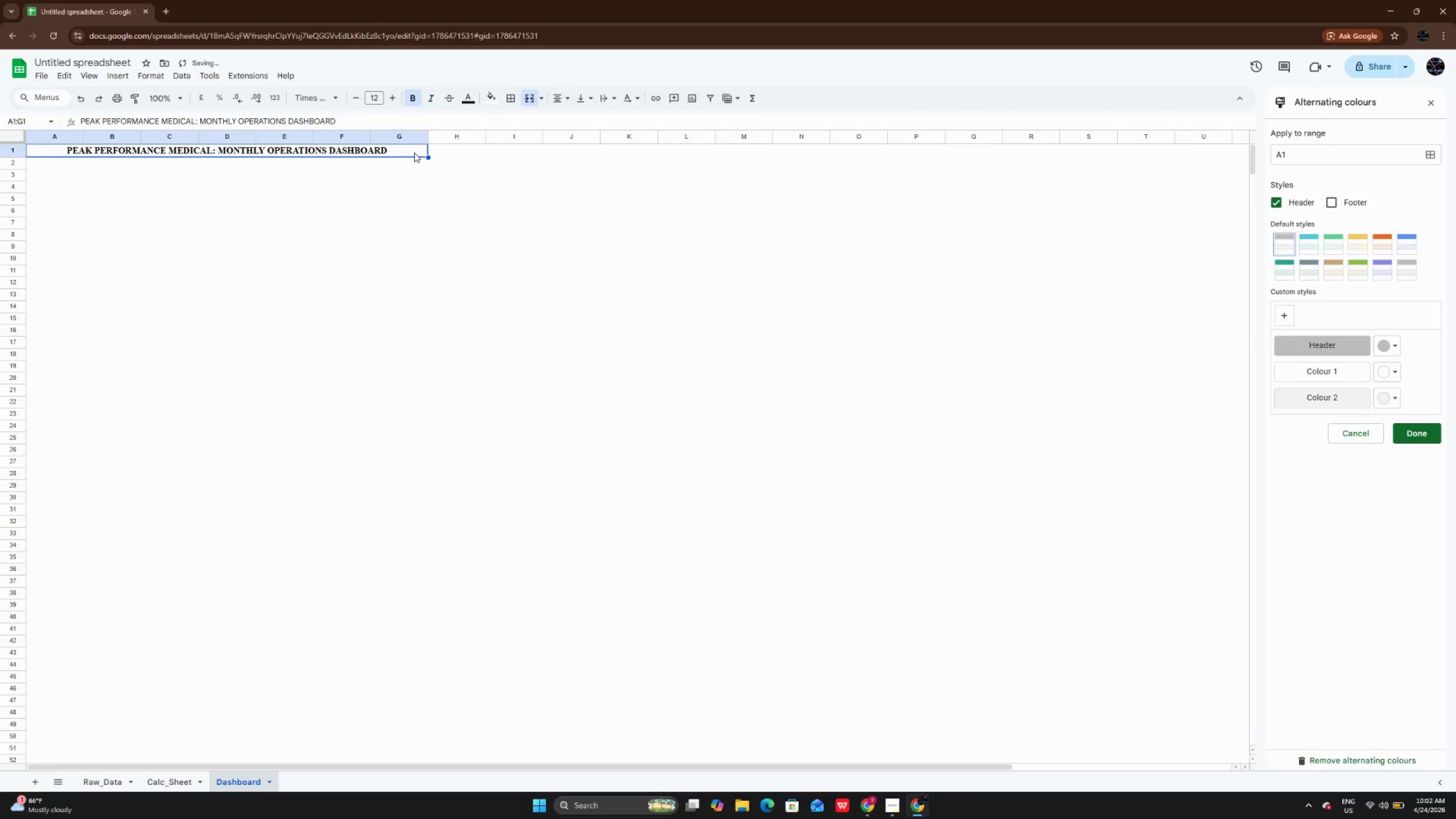 
left_click([414, 152])
 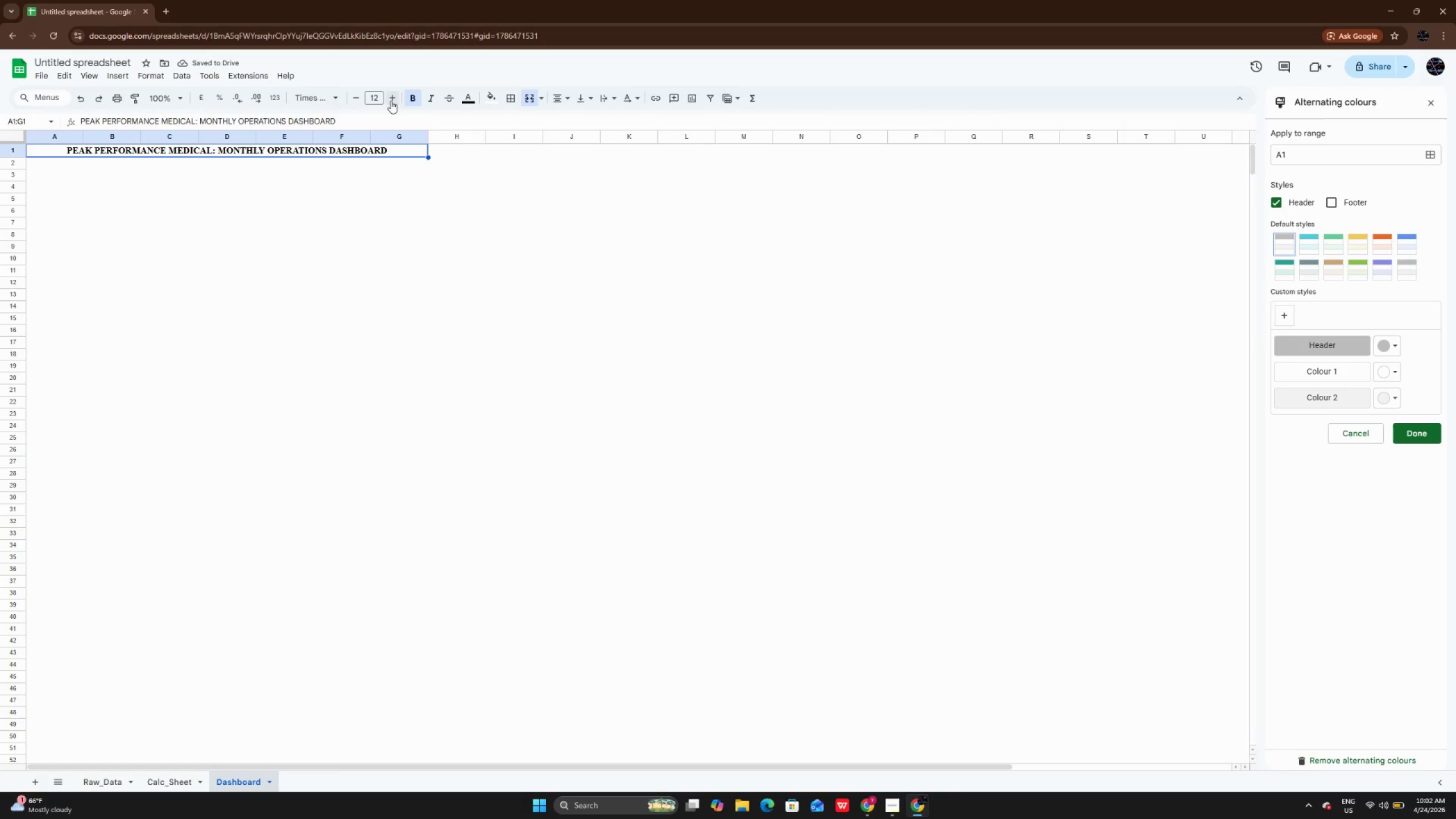 
double_click([396, 101])
 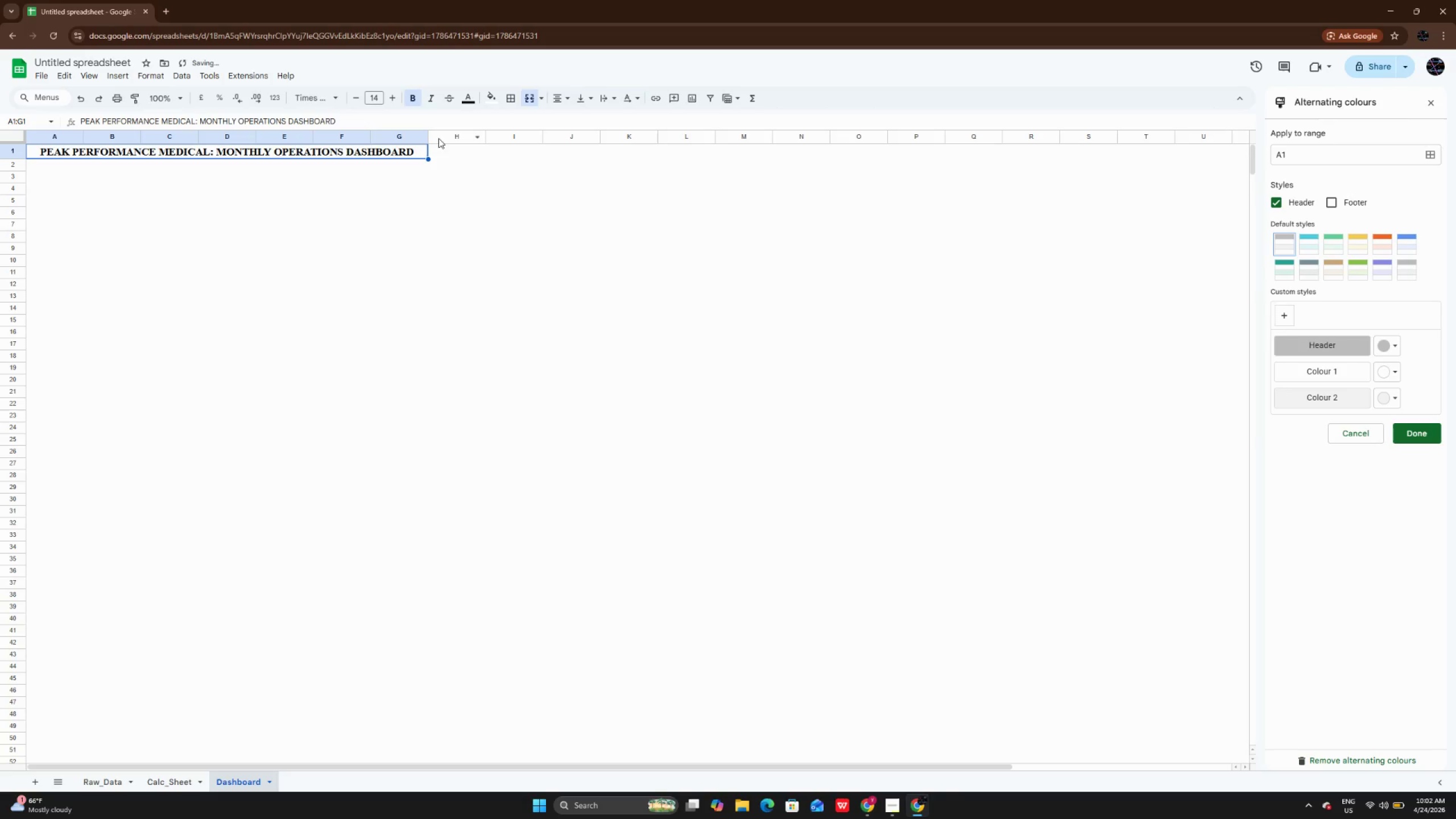 
left_click([439, 183])
 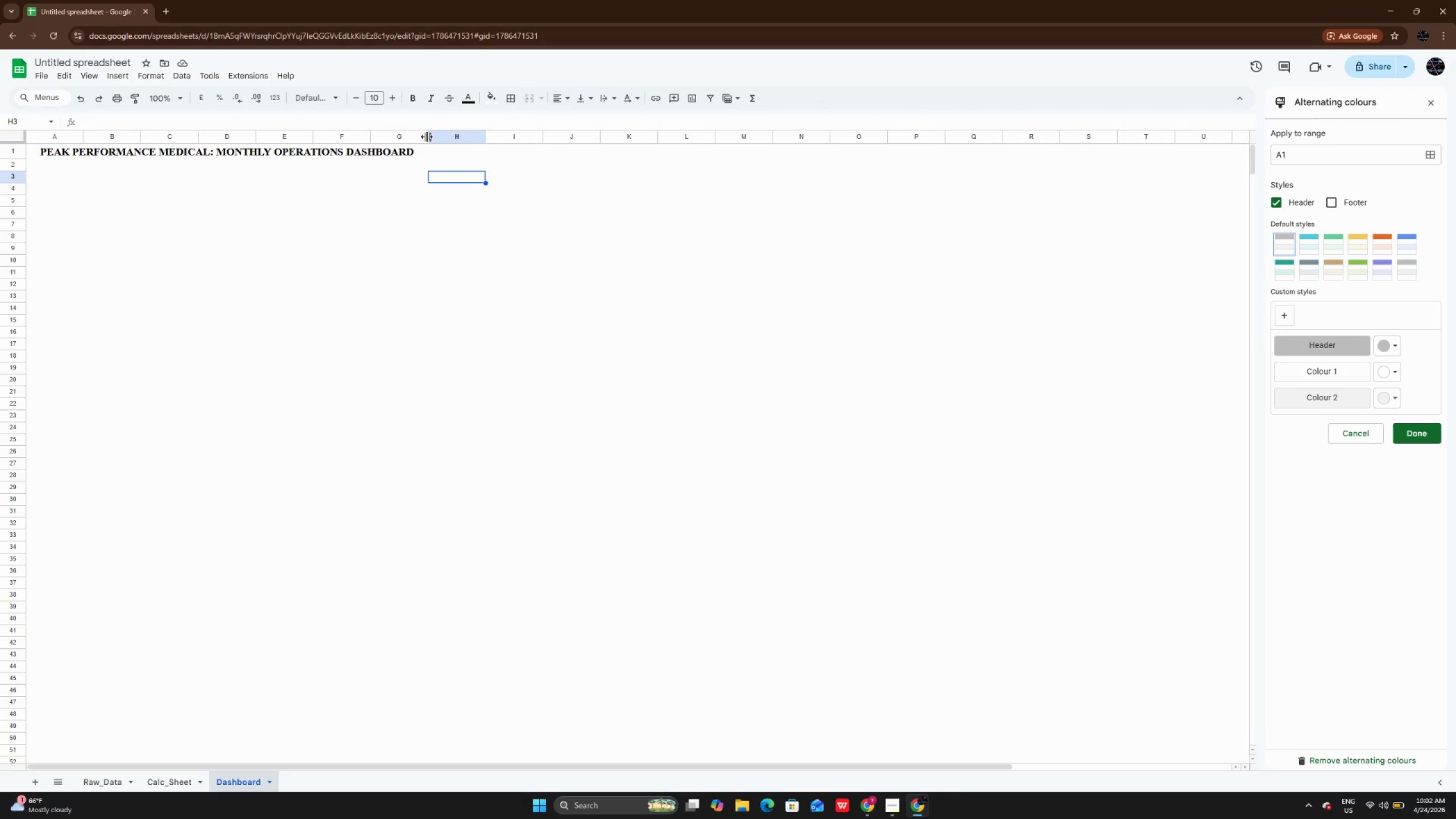 
left_click([317, 156])
 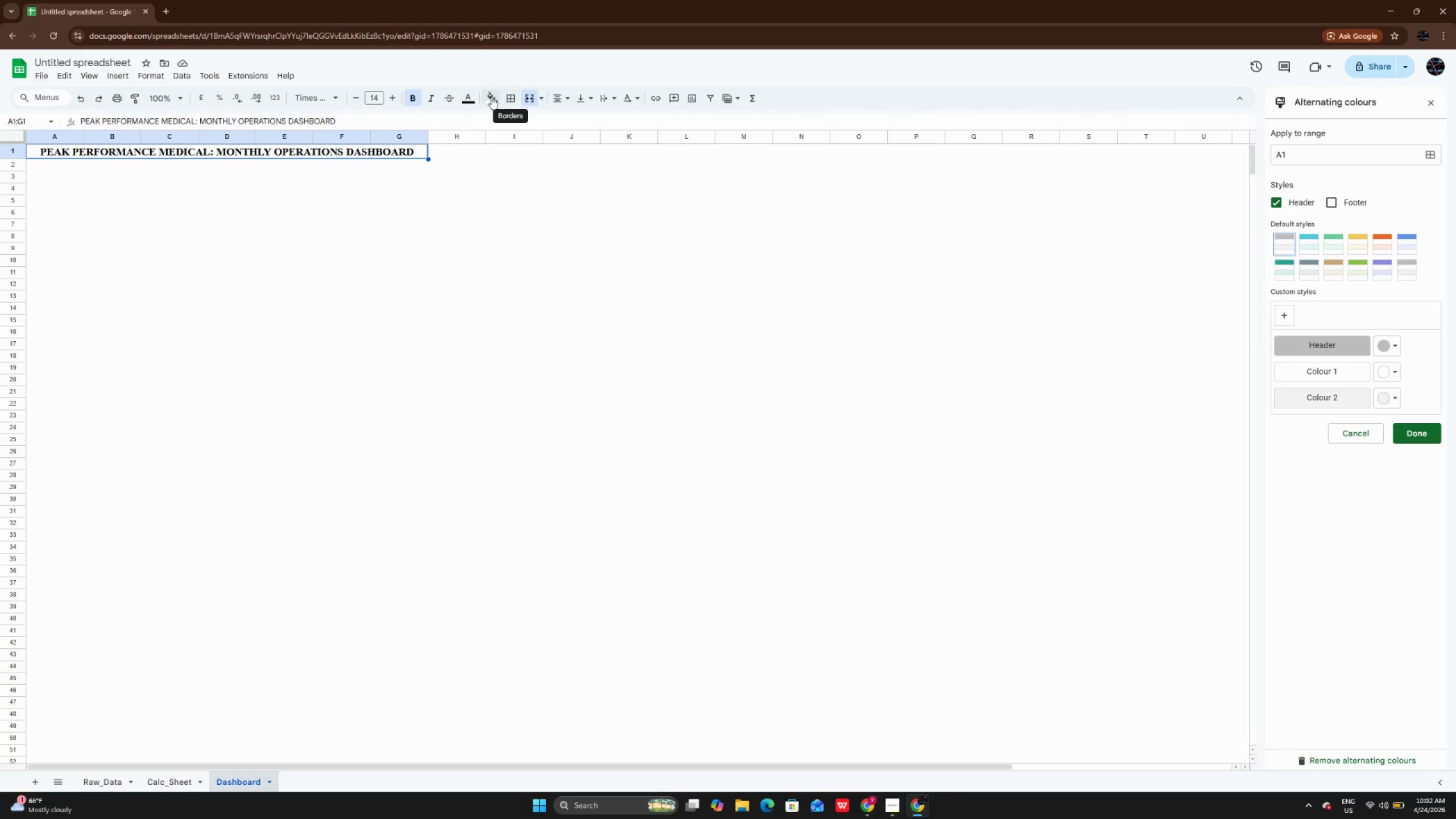 
left_click([489, 89])
 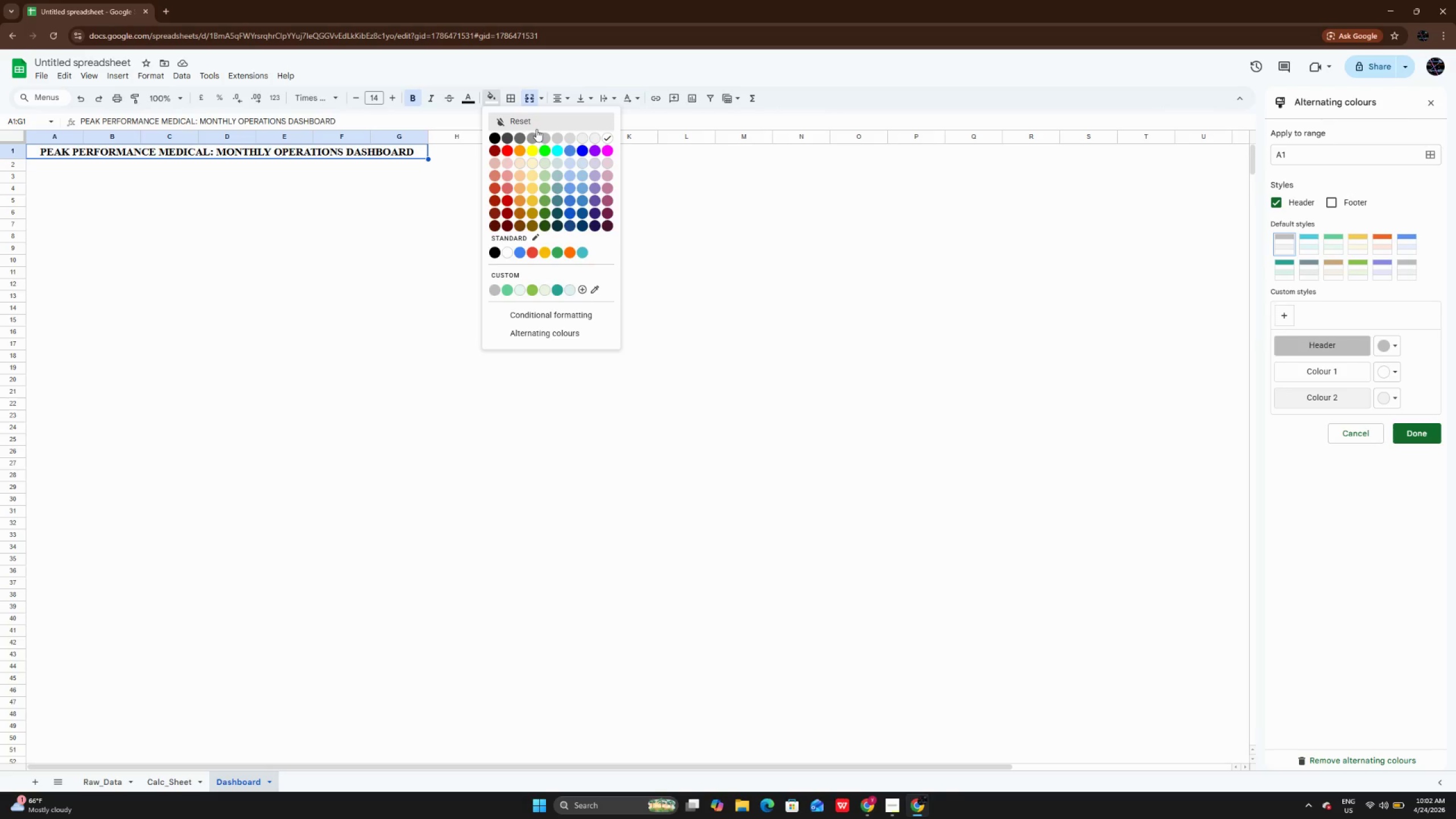 
left_click([534, 134])
 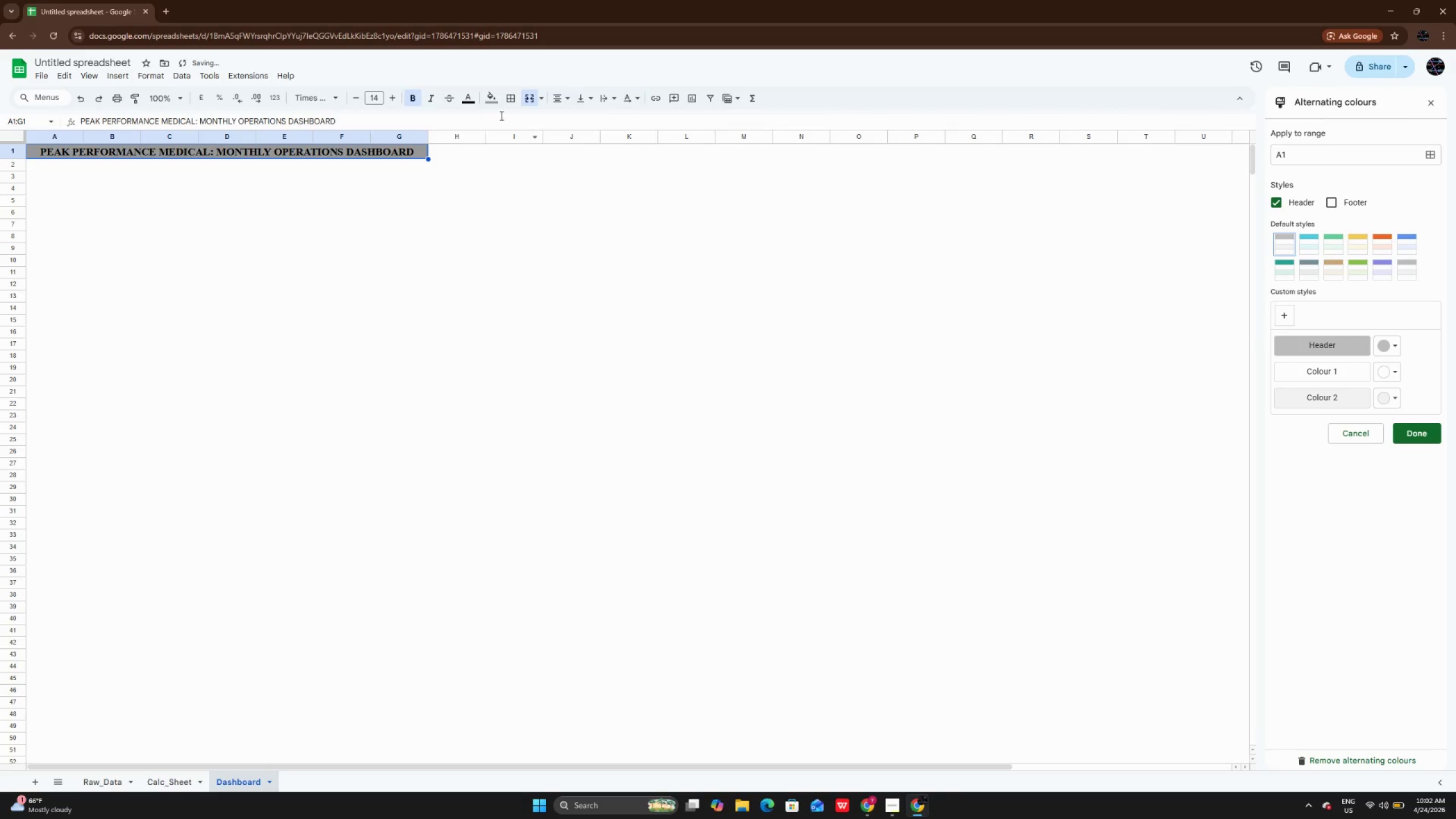 
left_click([495, 90])
 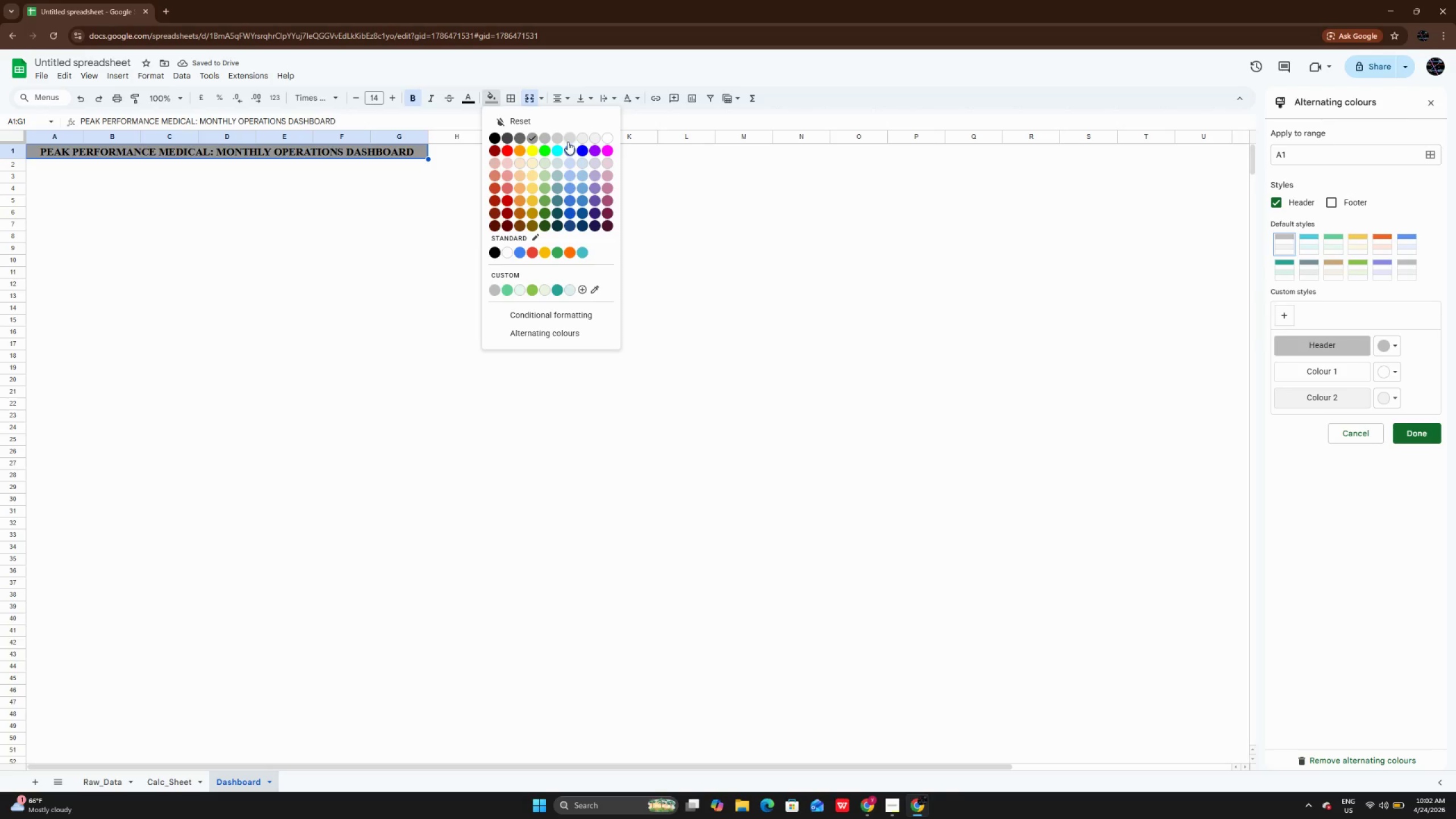 
left_click([568, 141])
 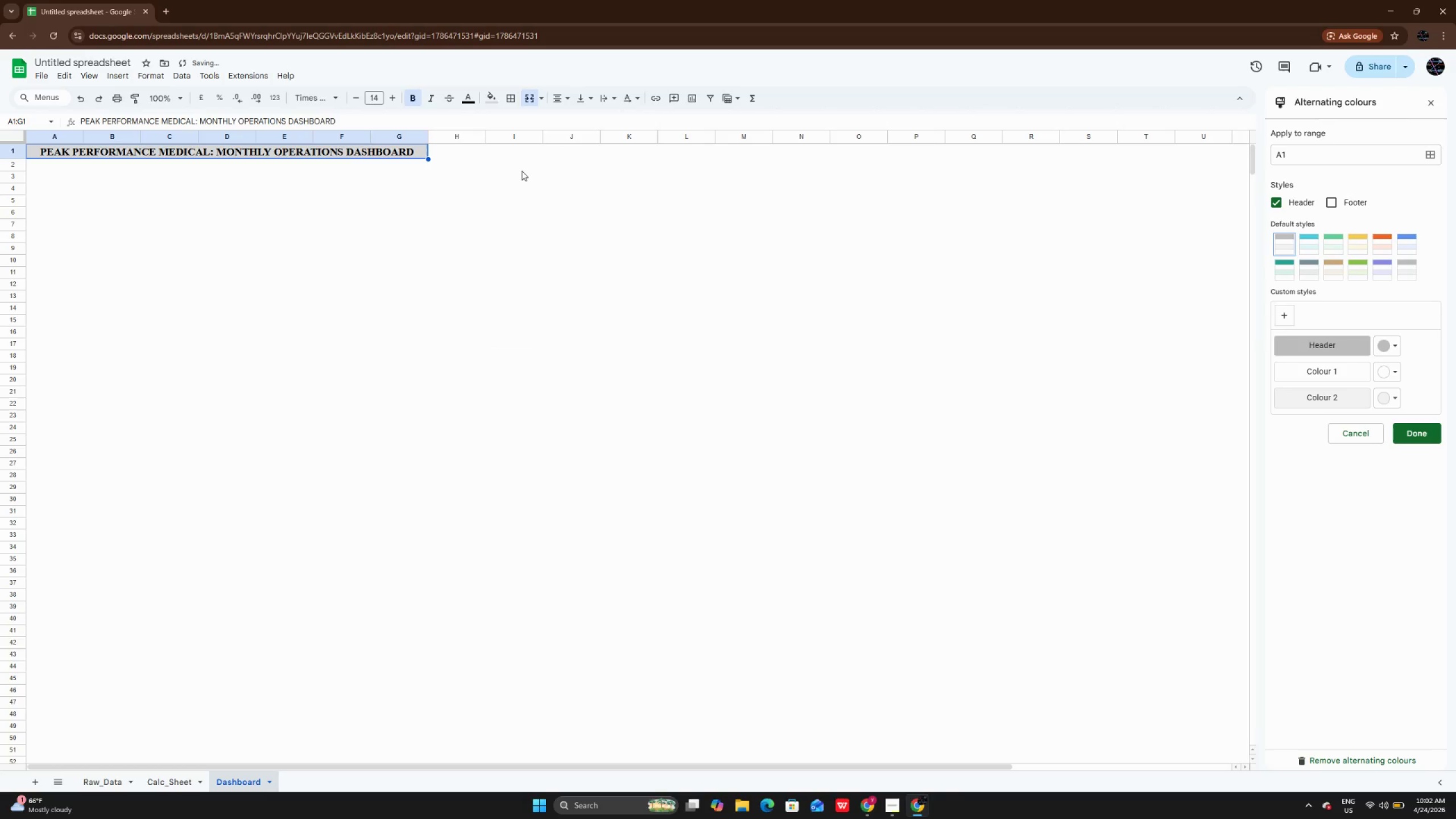 
left_click([460, 241])
 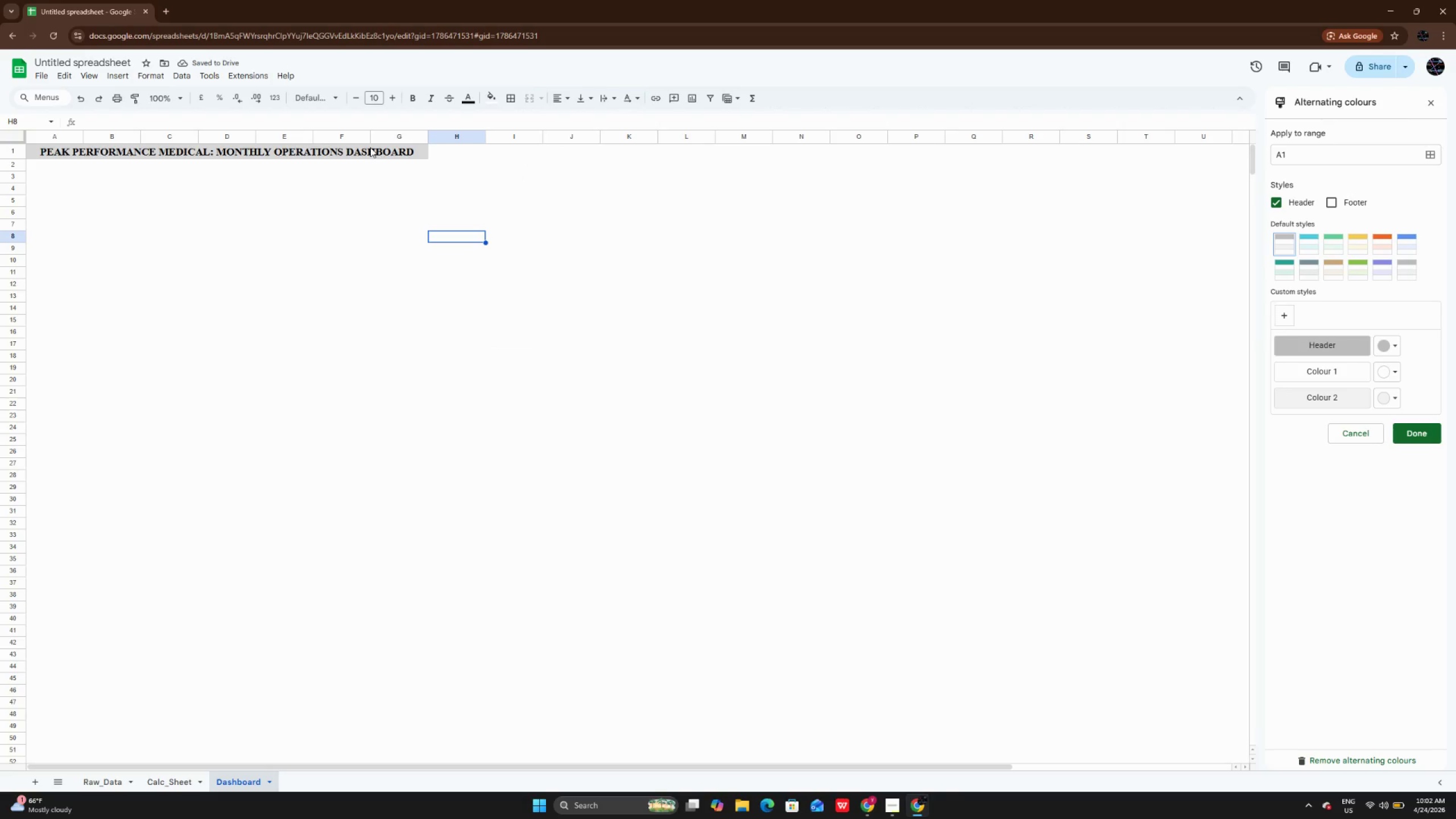 
left_click([337, 152])
 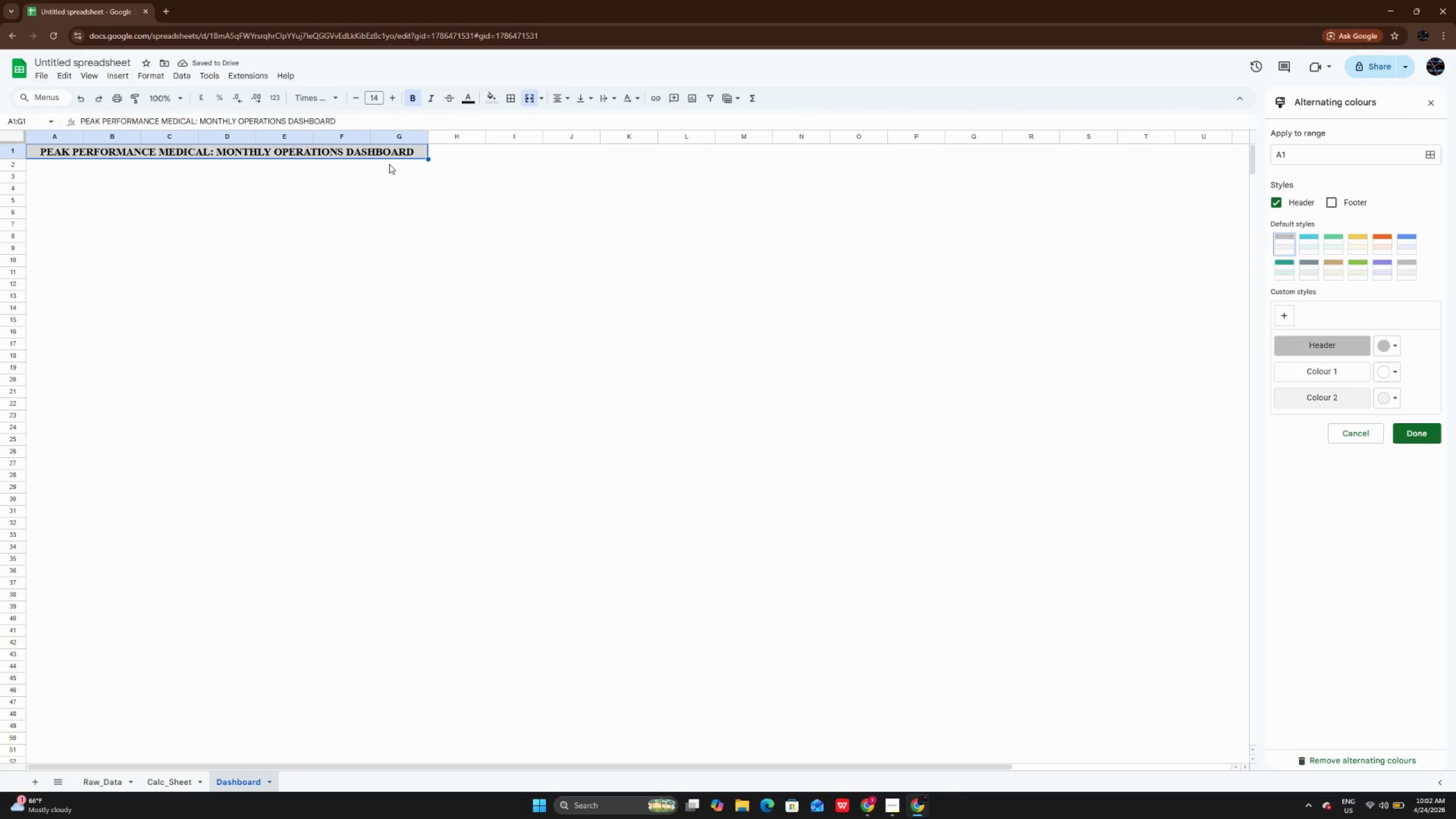 
left_click([392, 223])
 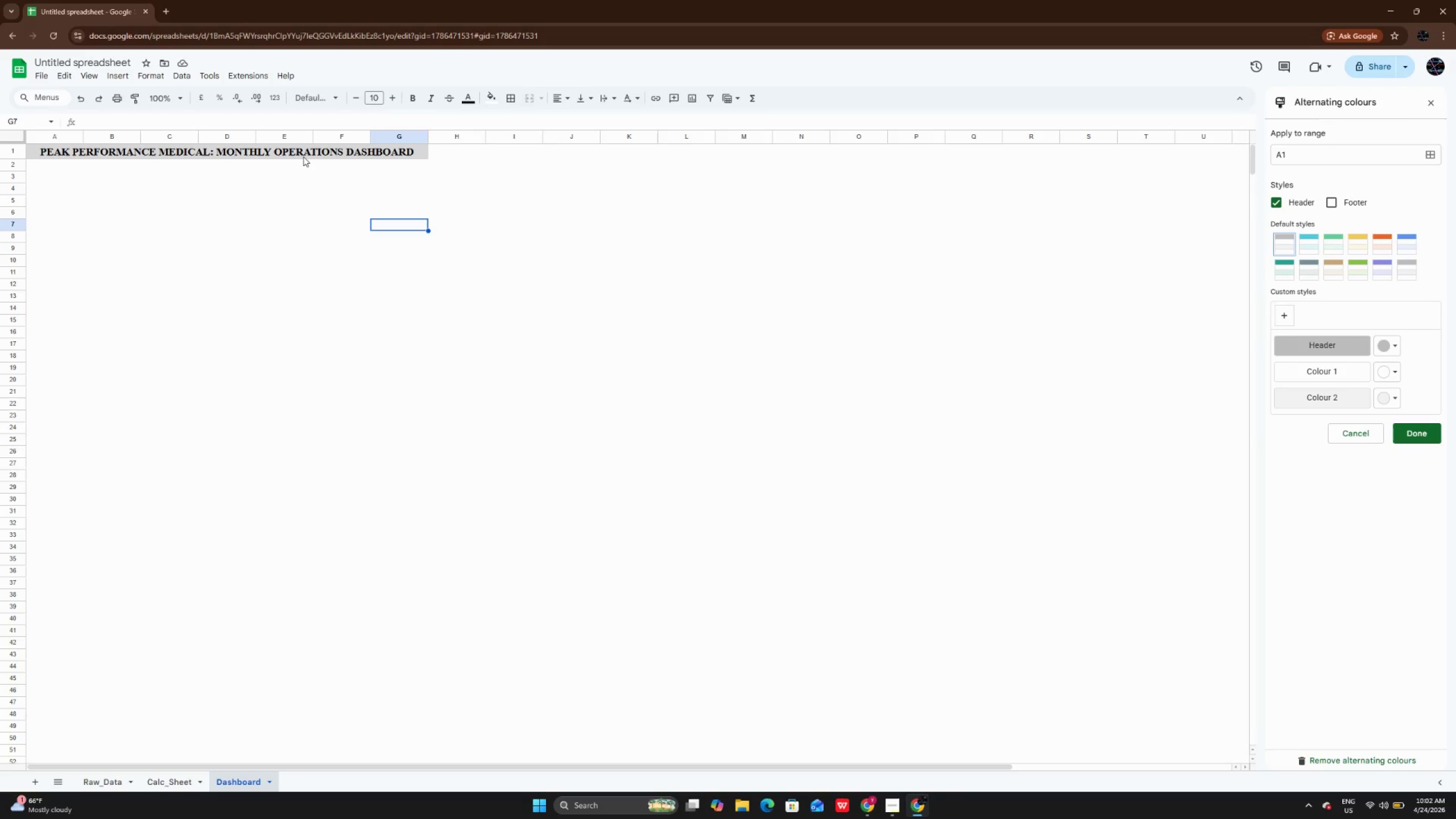 
left_click([303, 156])
 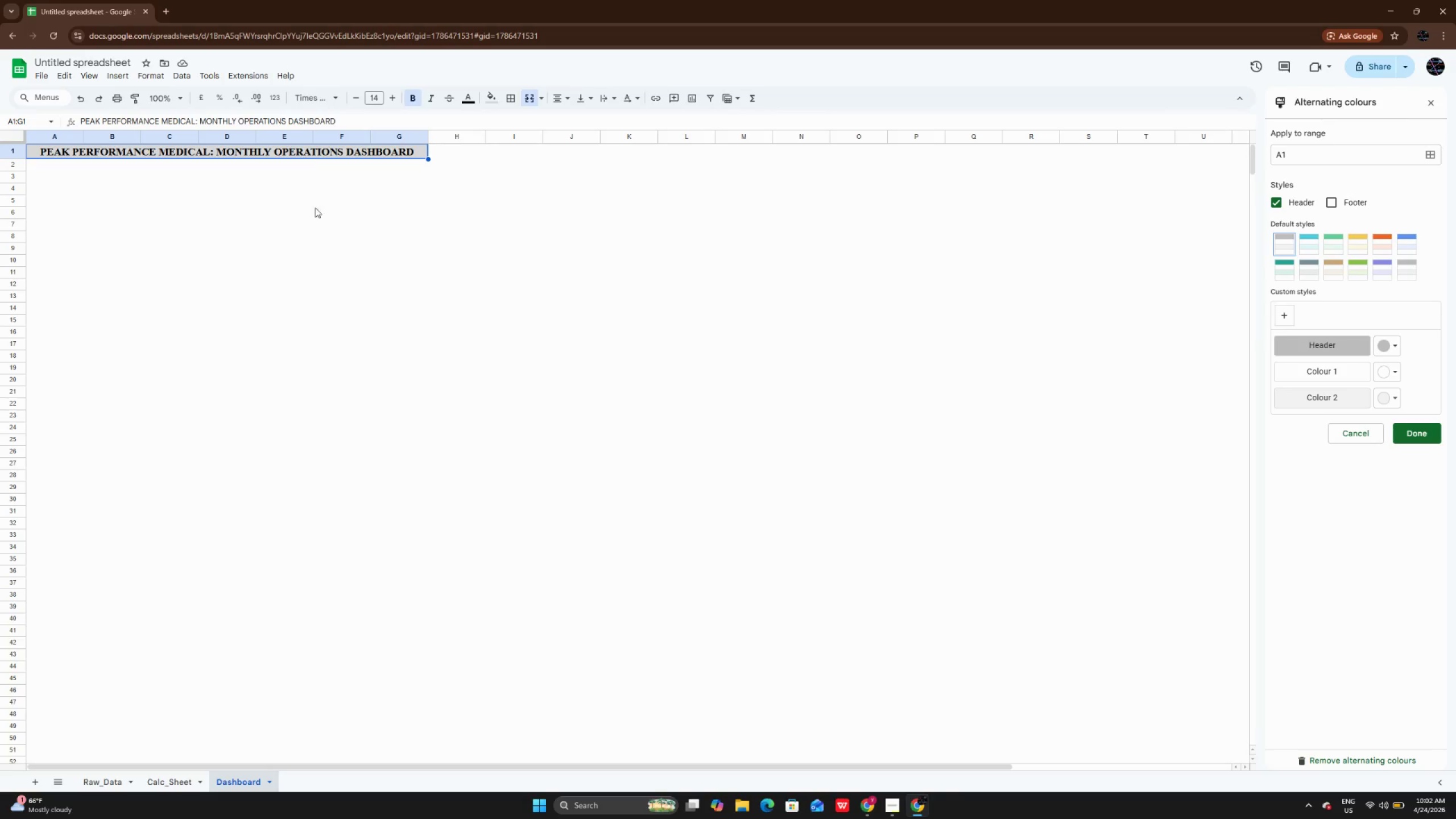 
left_click([321, 230])
 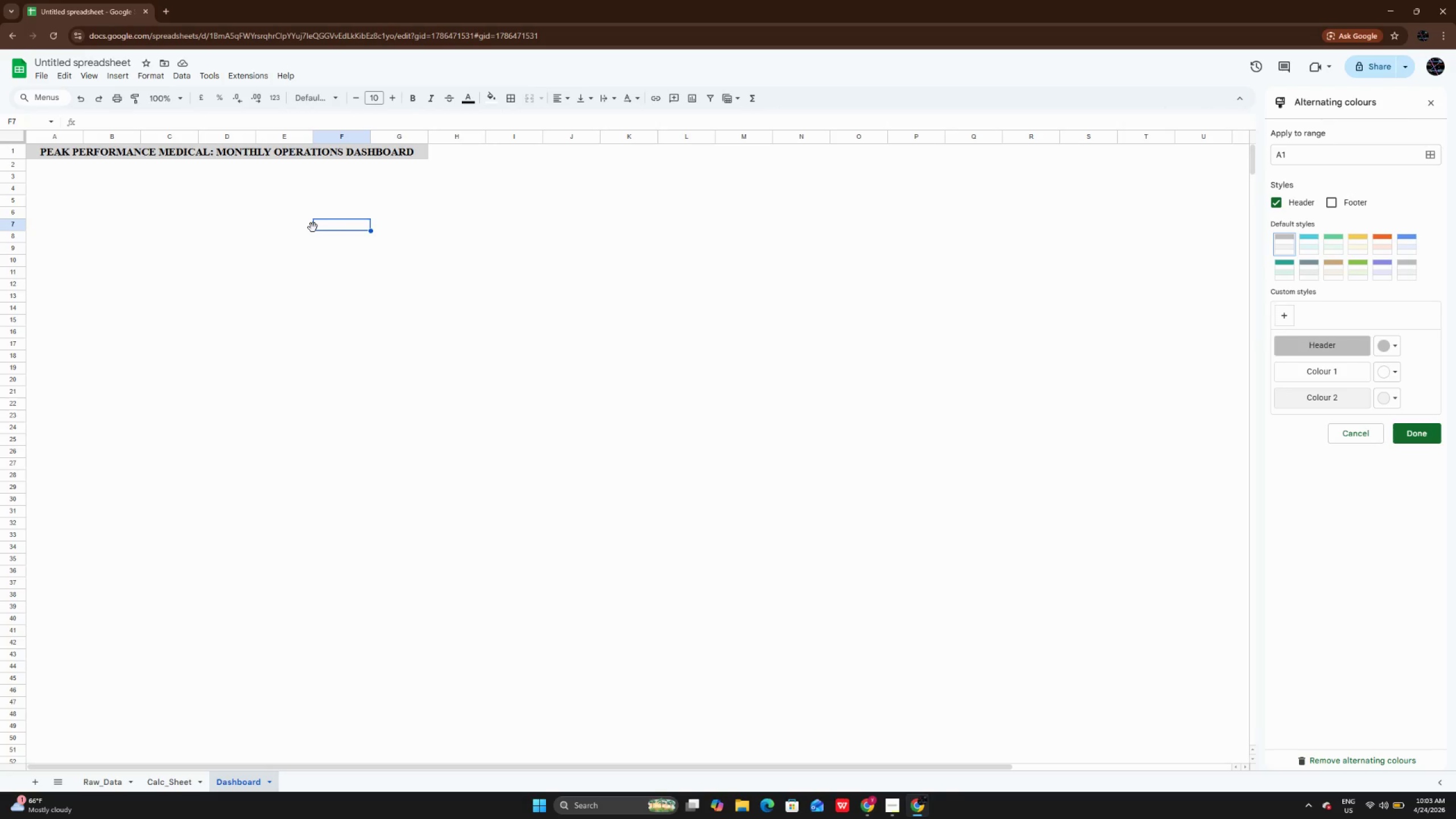 
wait(7.08)
 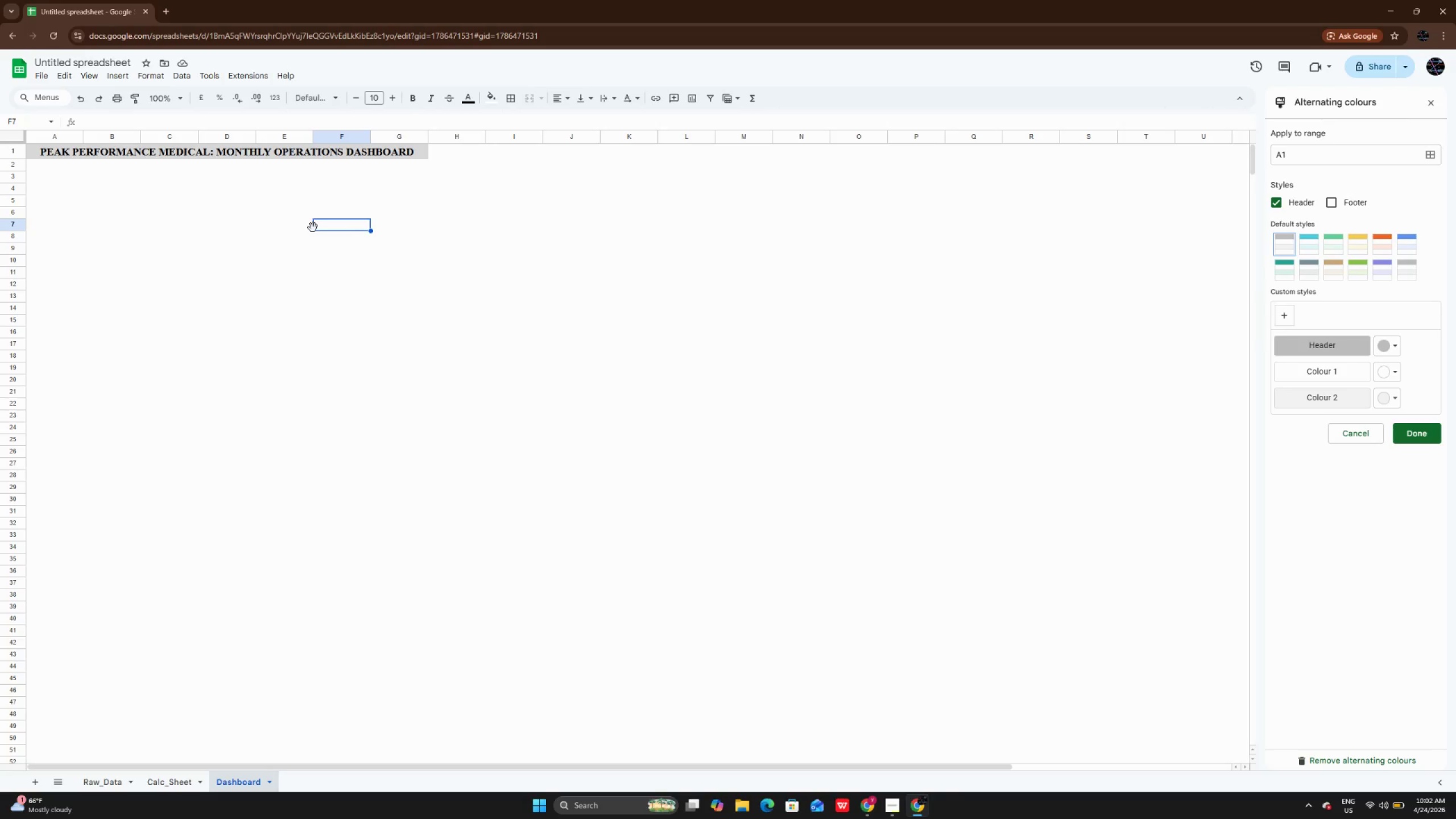 
left_click([177, 196])
 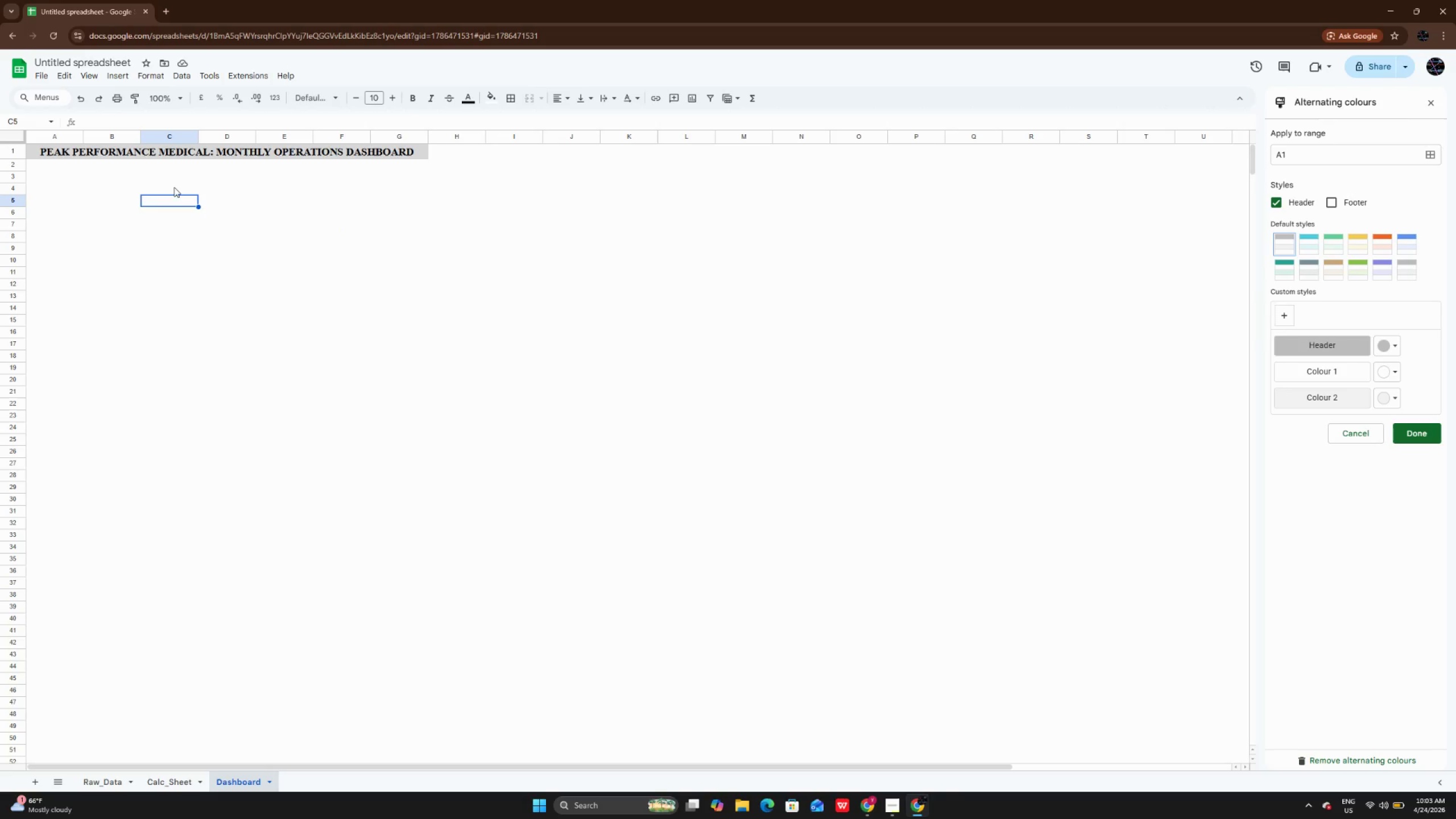 
left_click([174, 186])
 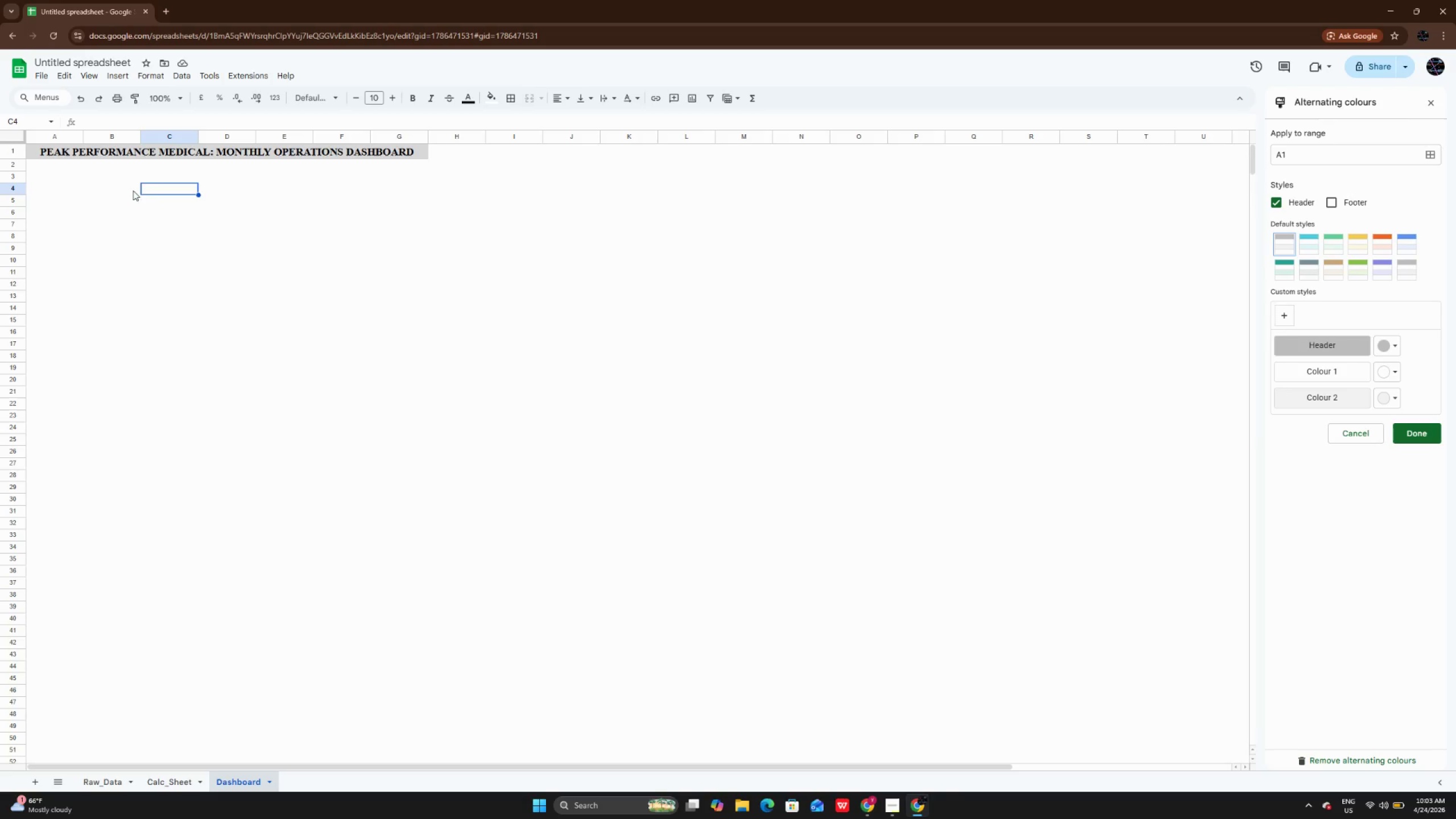 
left_click([123, 189])
 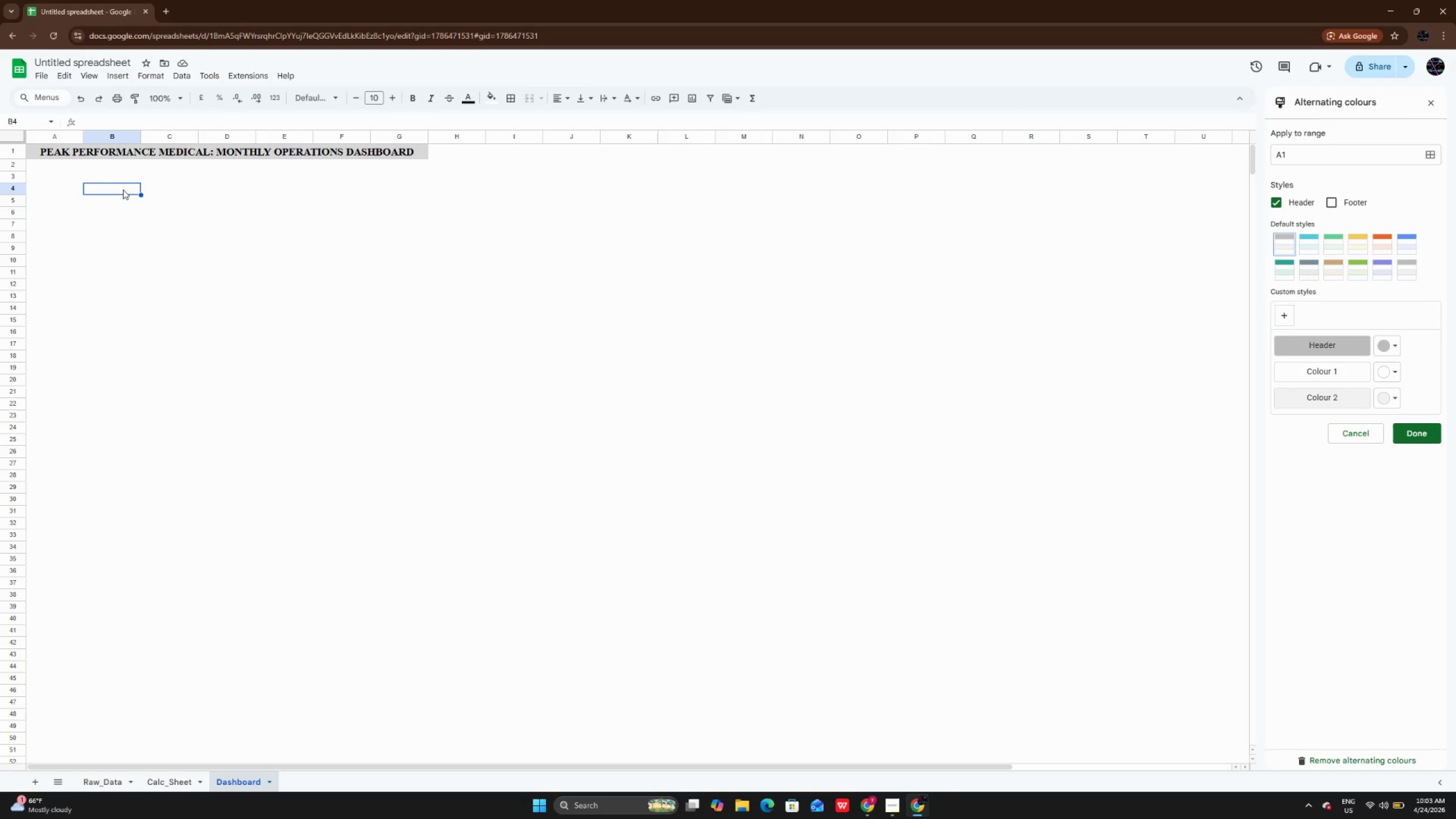 
double_click([123, 189])
 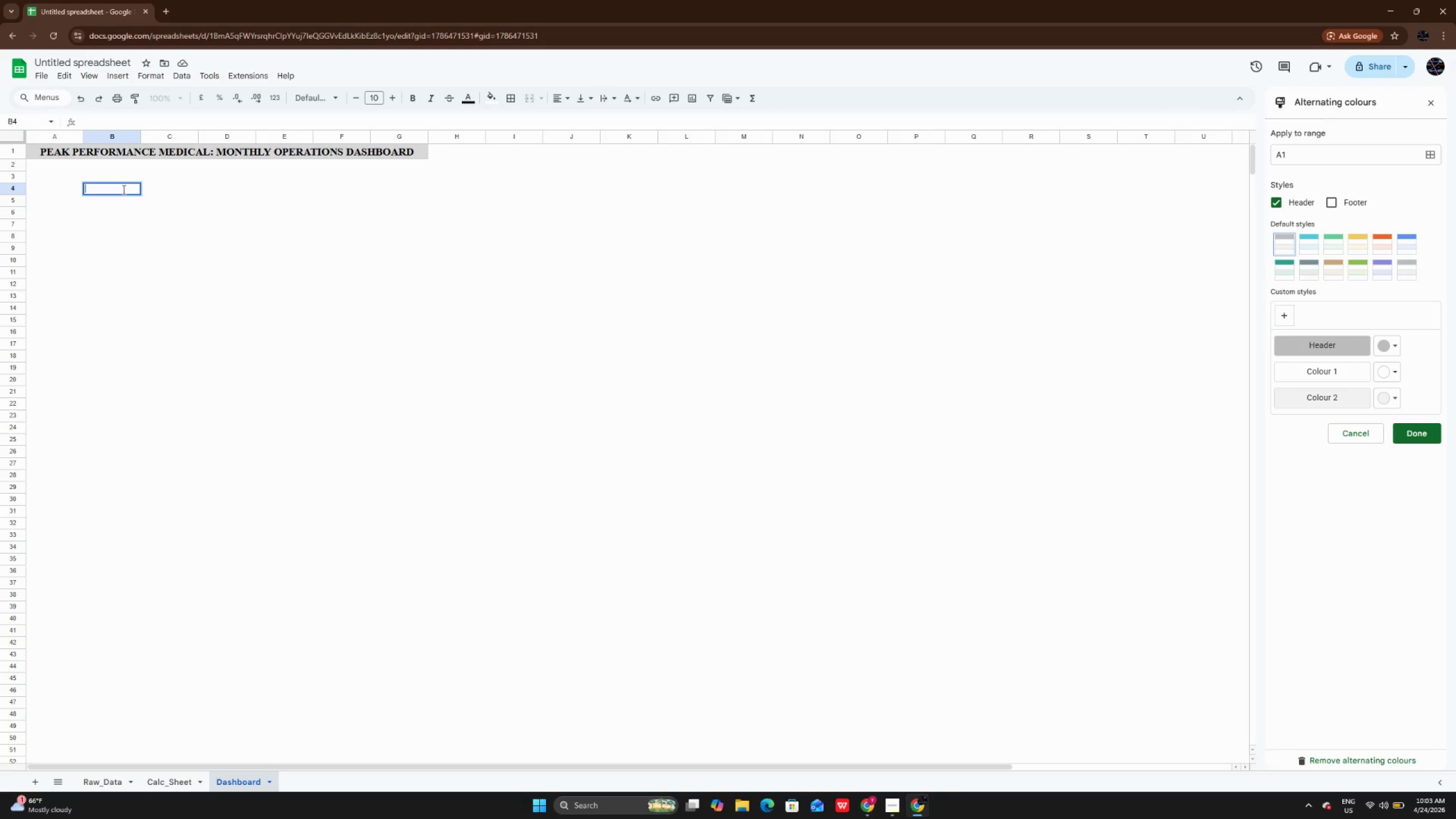 
type(sELECT Select M onth)
 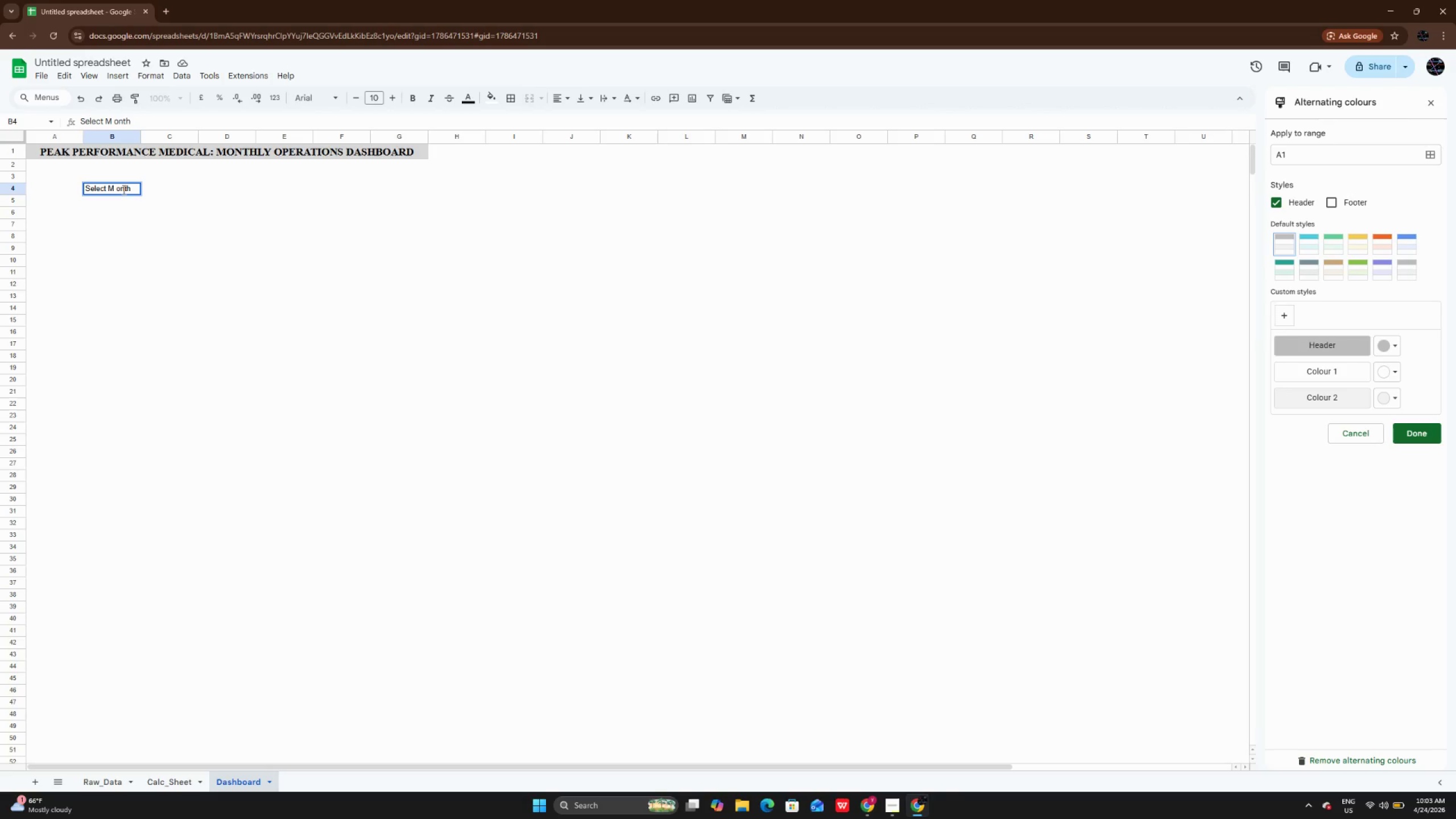 
hold_key(key=Backspace, duration=0.86)
 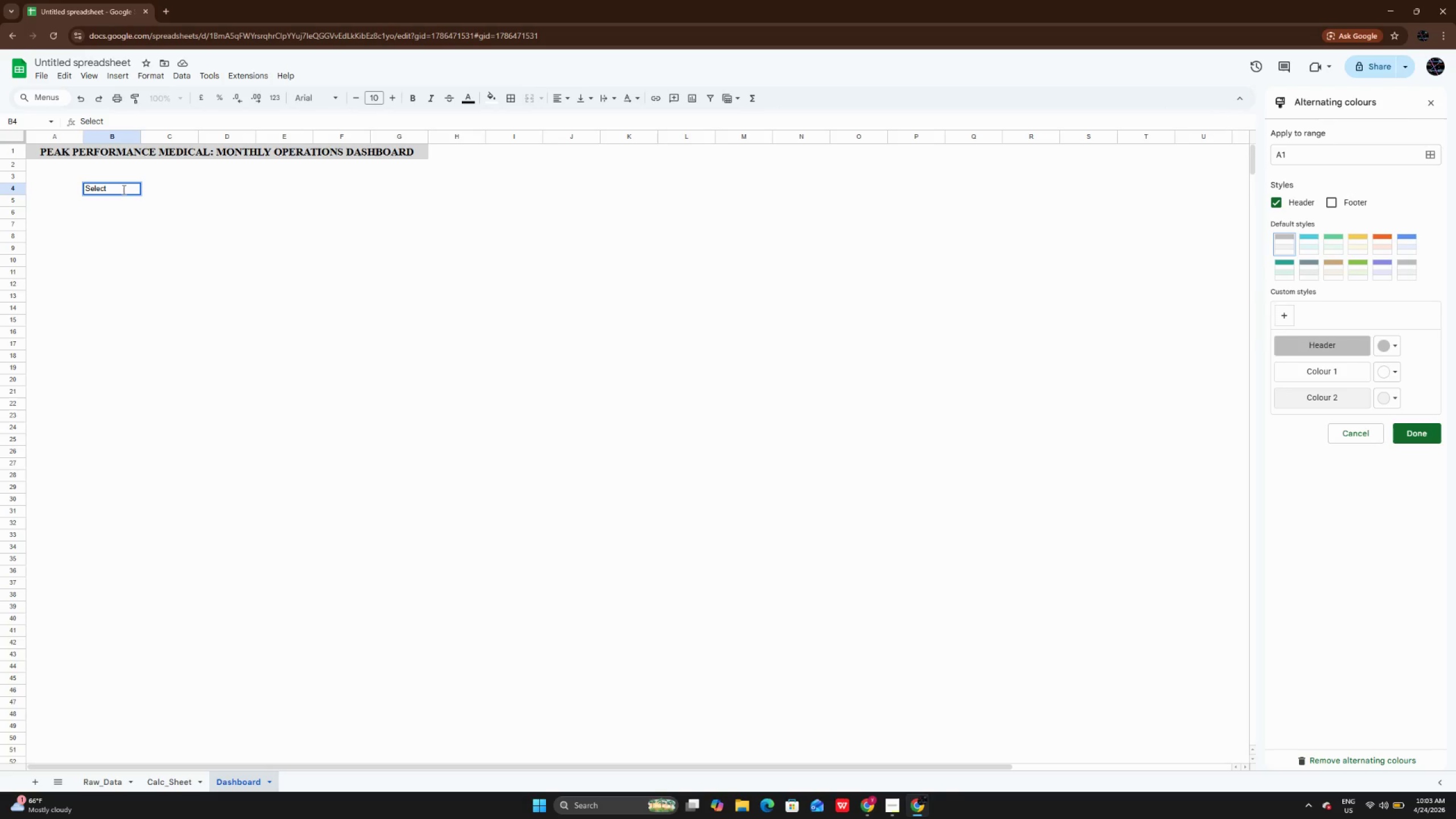 
key(ArrowLeft)
 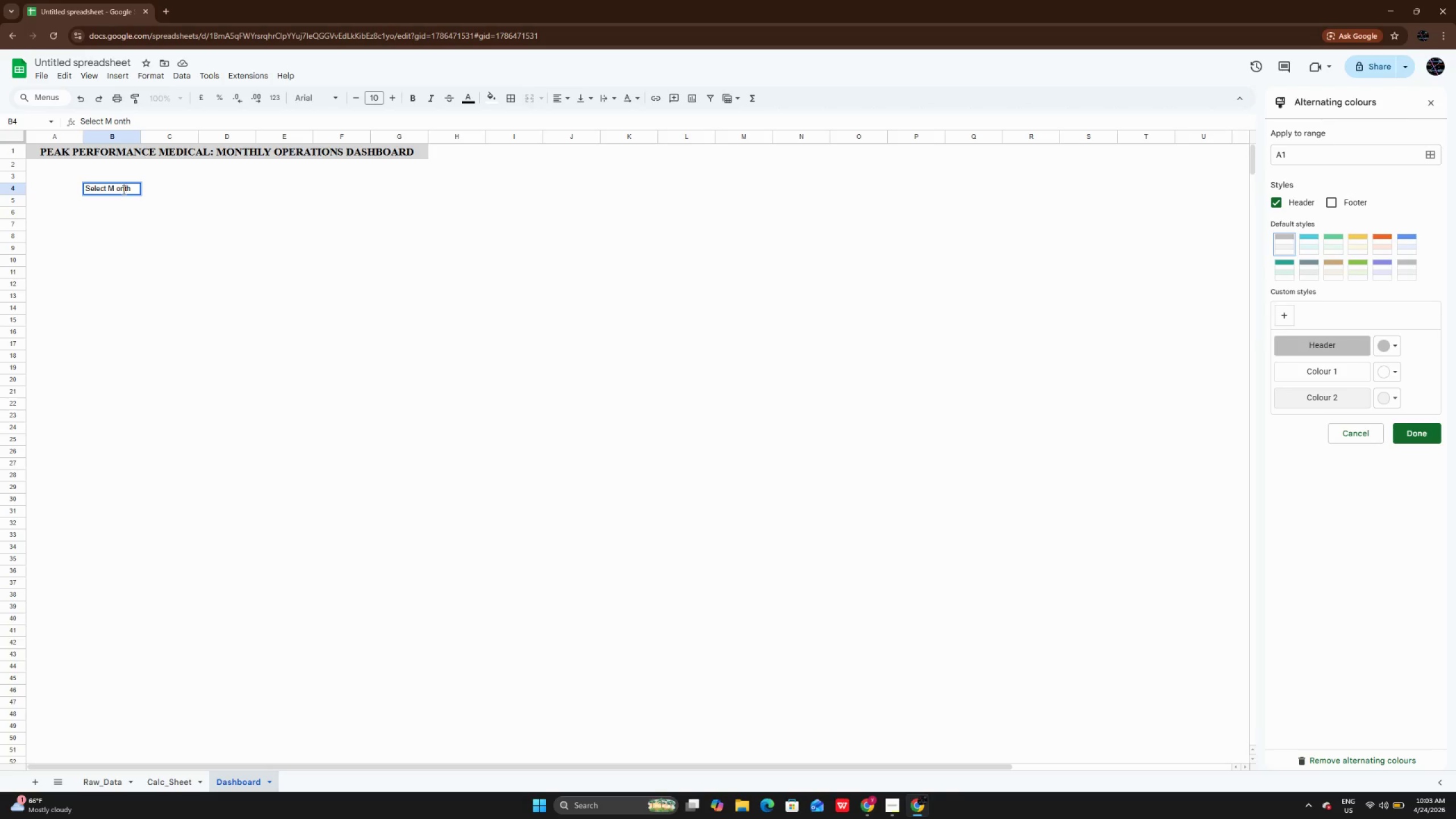 
key(ArrowLeft)
 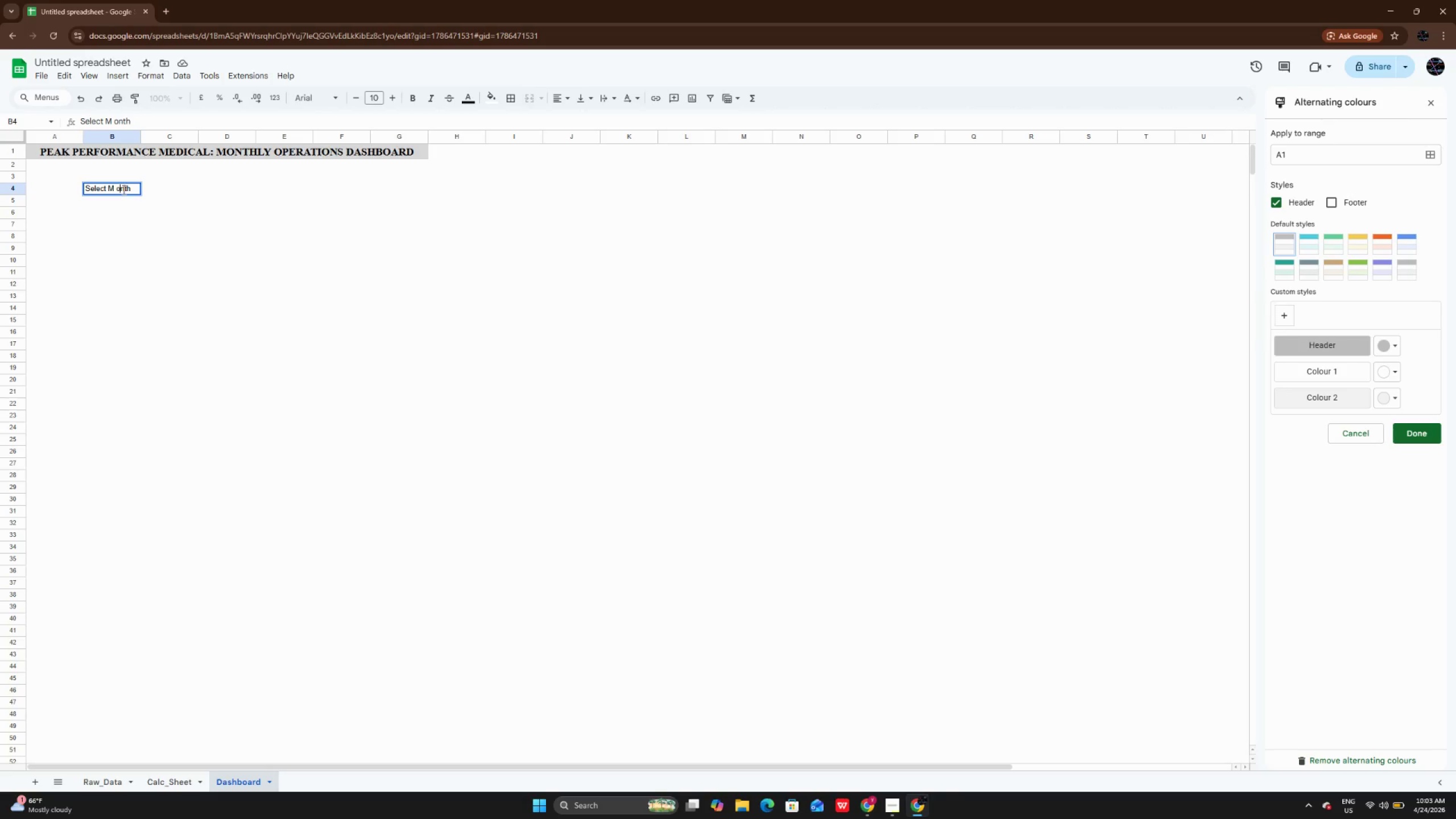 
key(ArrowLeft)
 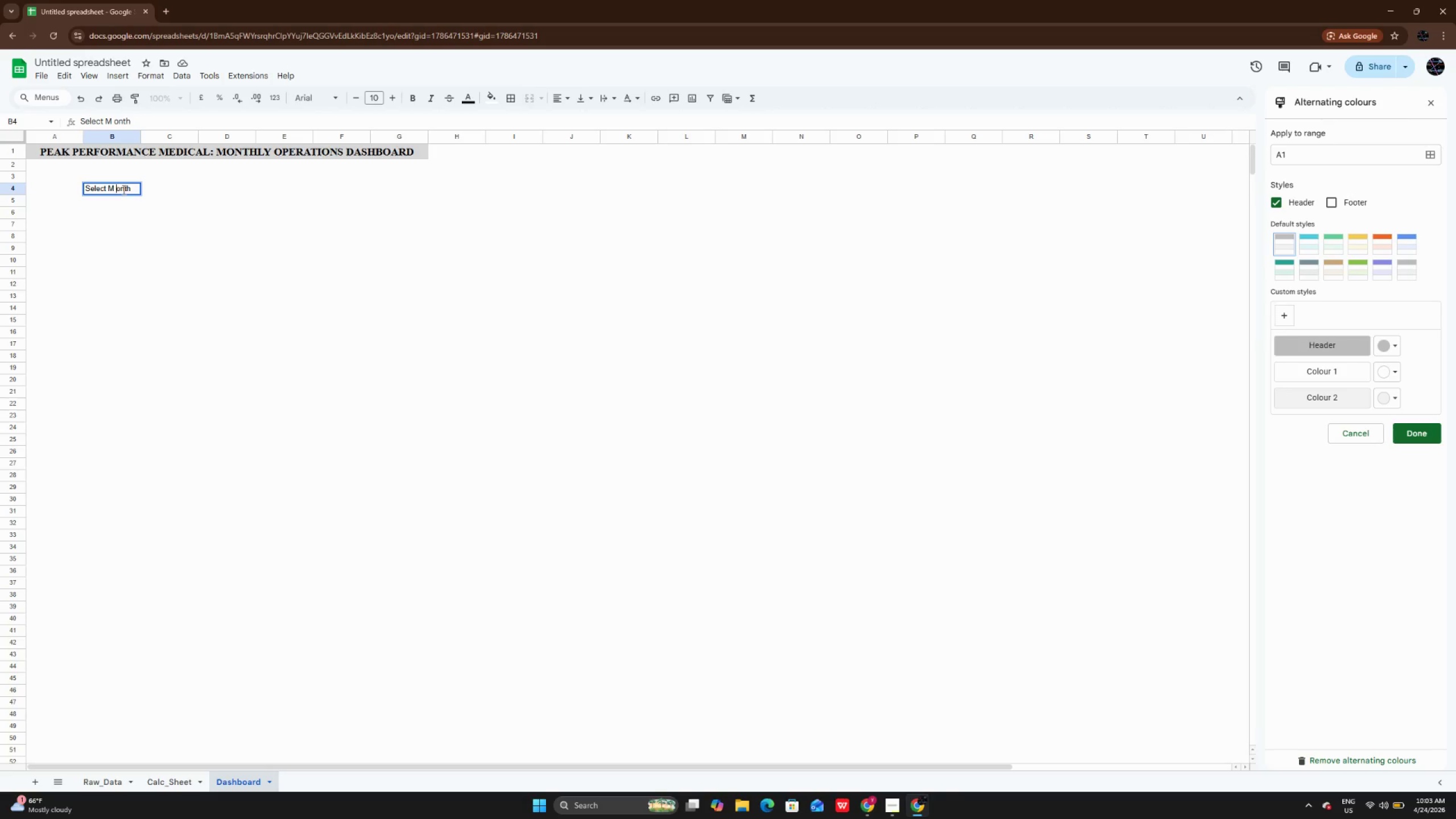 
key(ArrowLeft)
 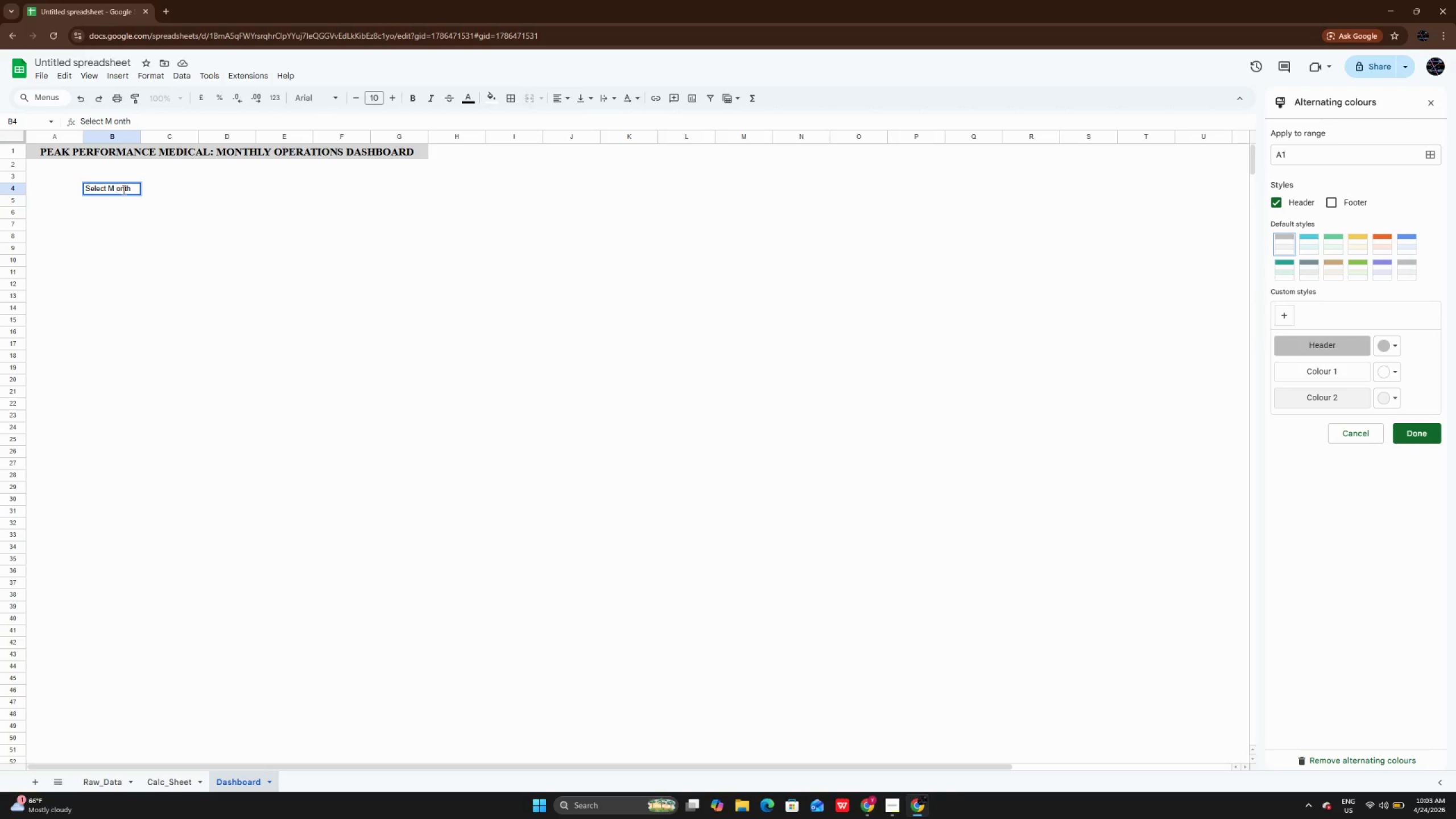 
key(Backspace)
 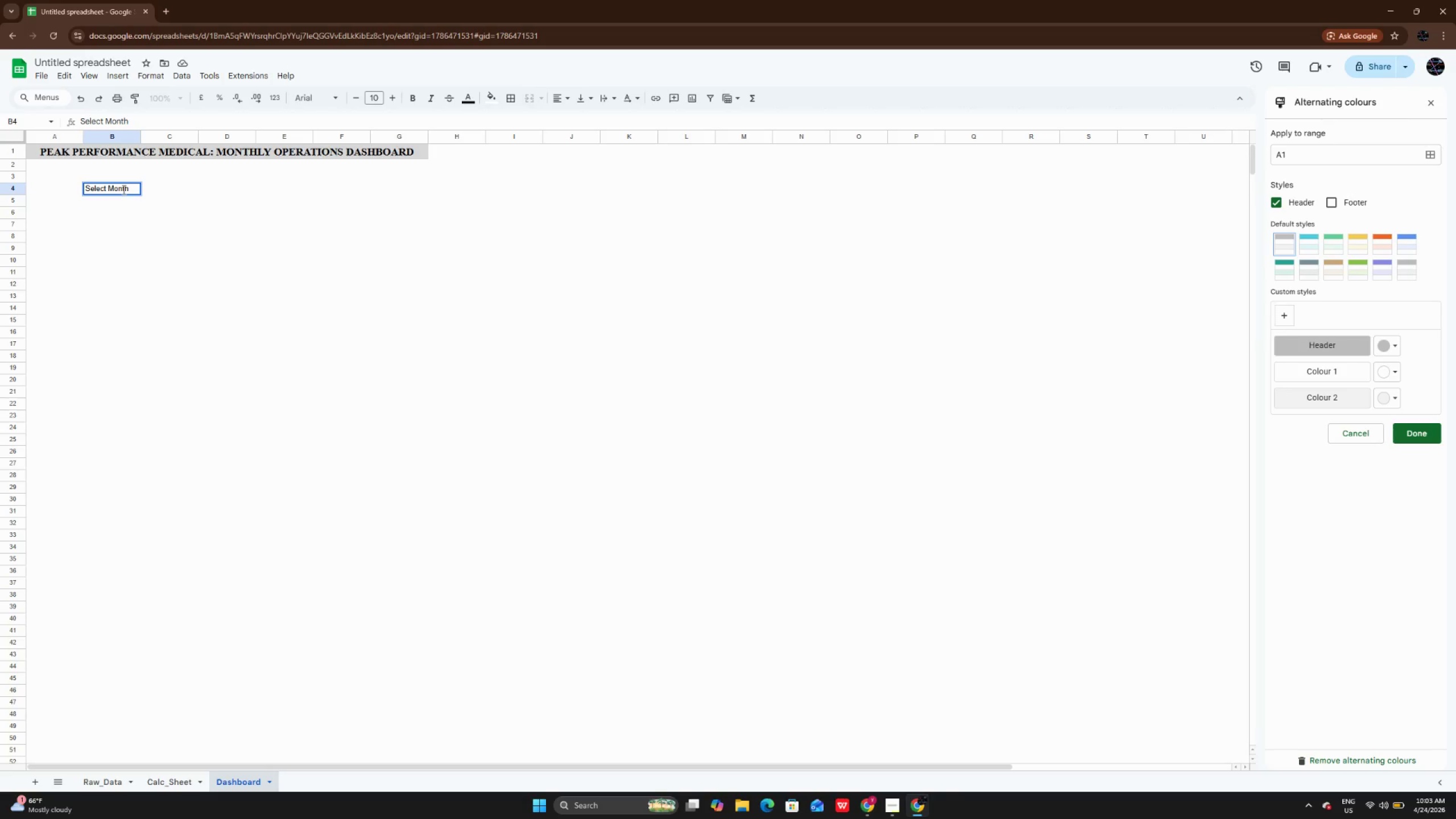 
key(Enter)
 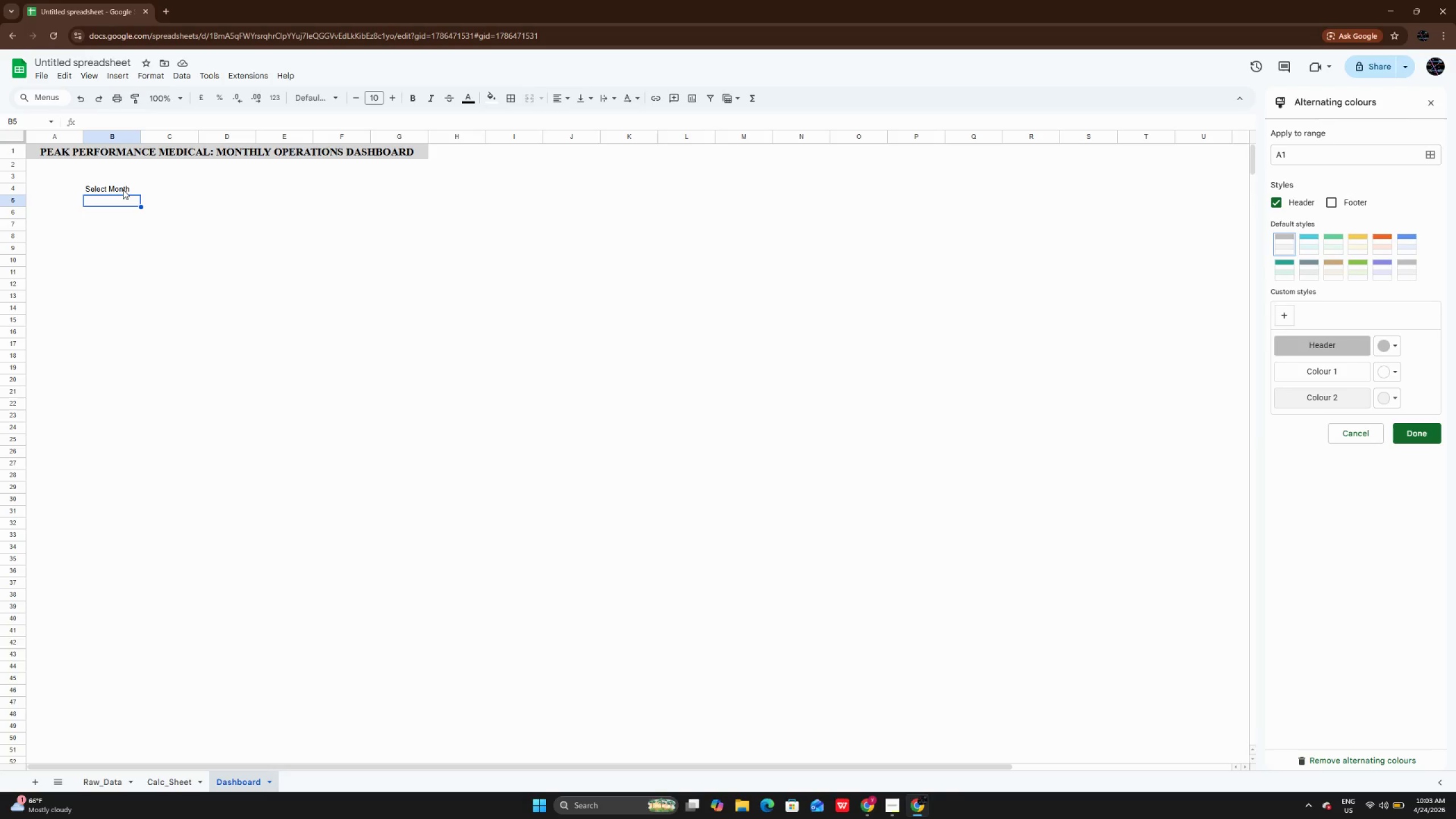 
wait(11.05)
 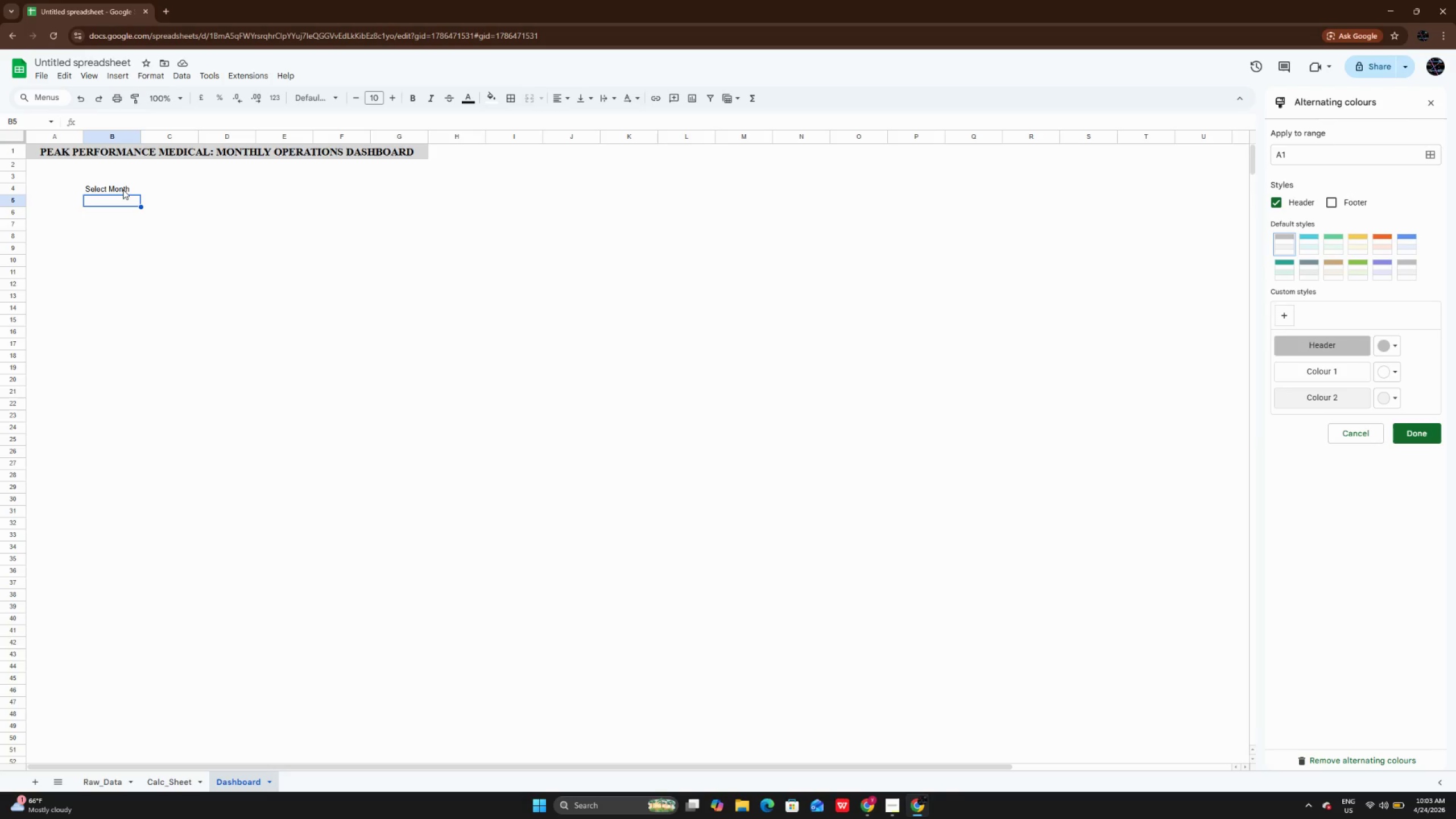 
left_click([120, 189])
 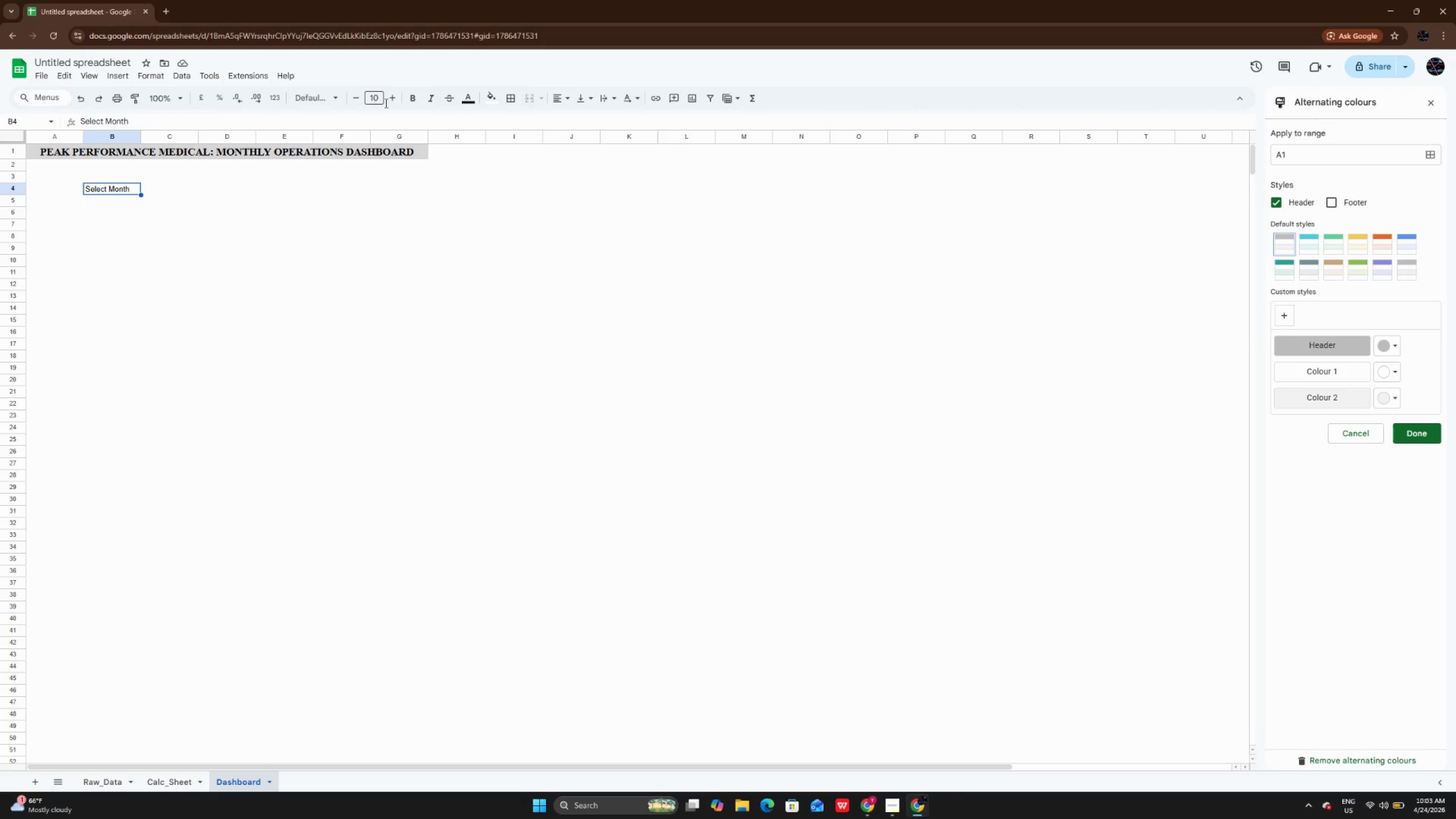 
left_click([394, 101])
 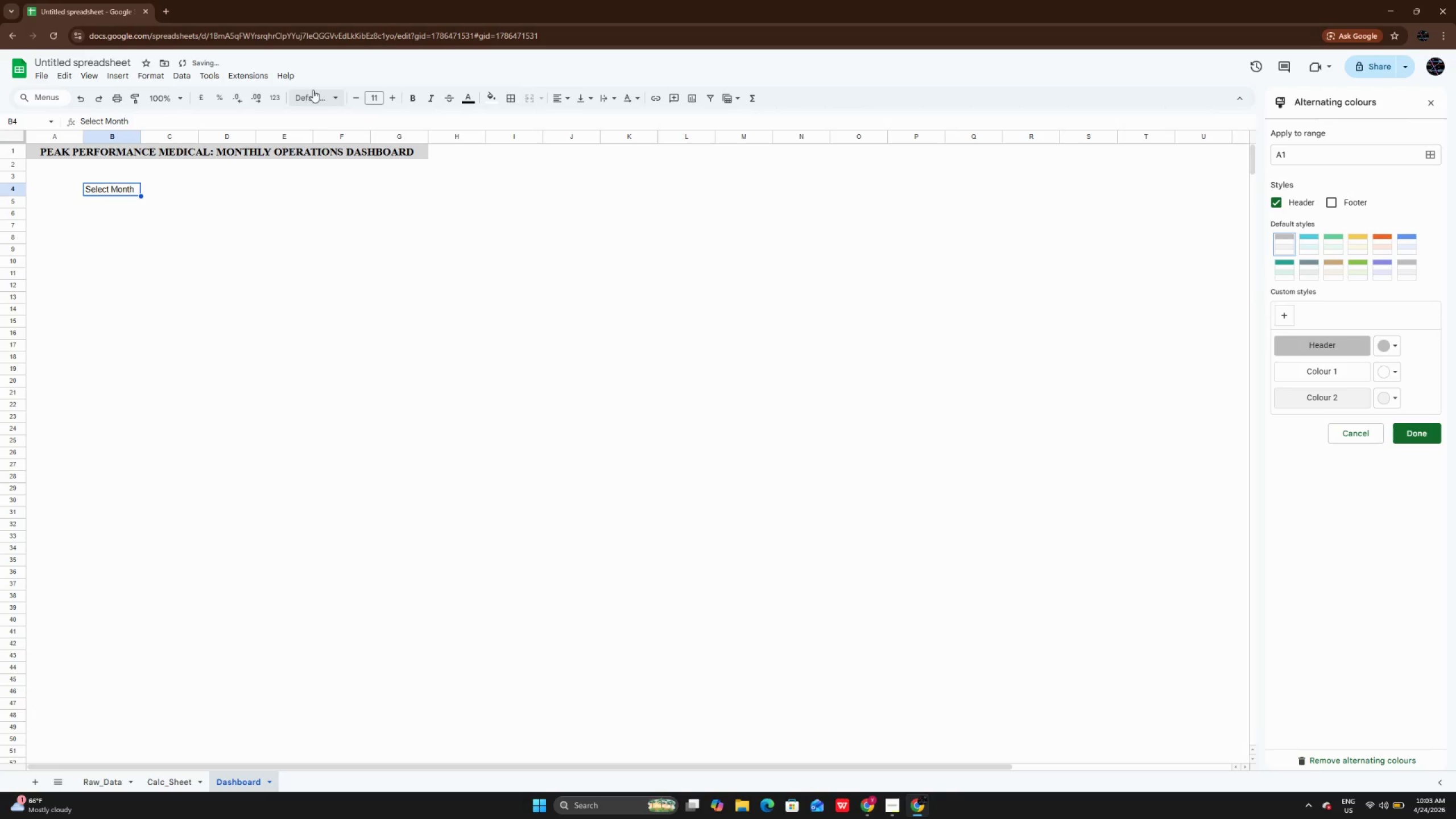 
left_click([313, 92])
 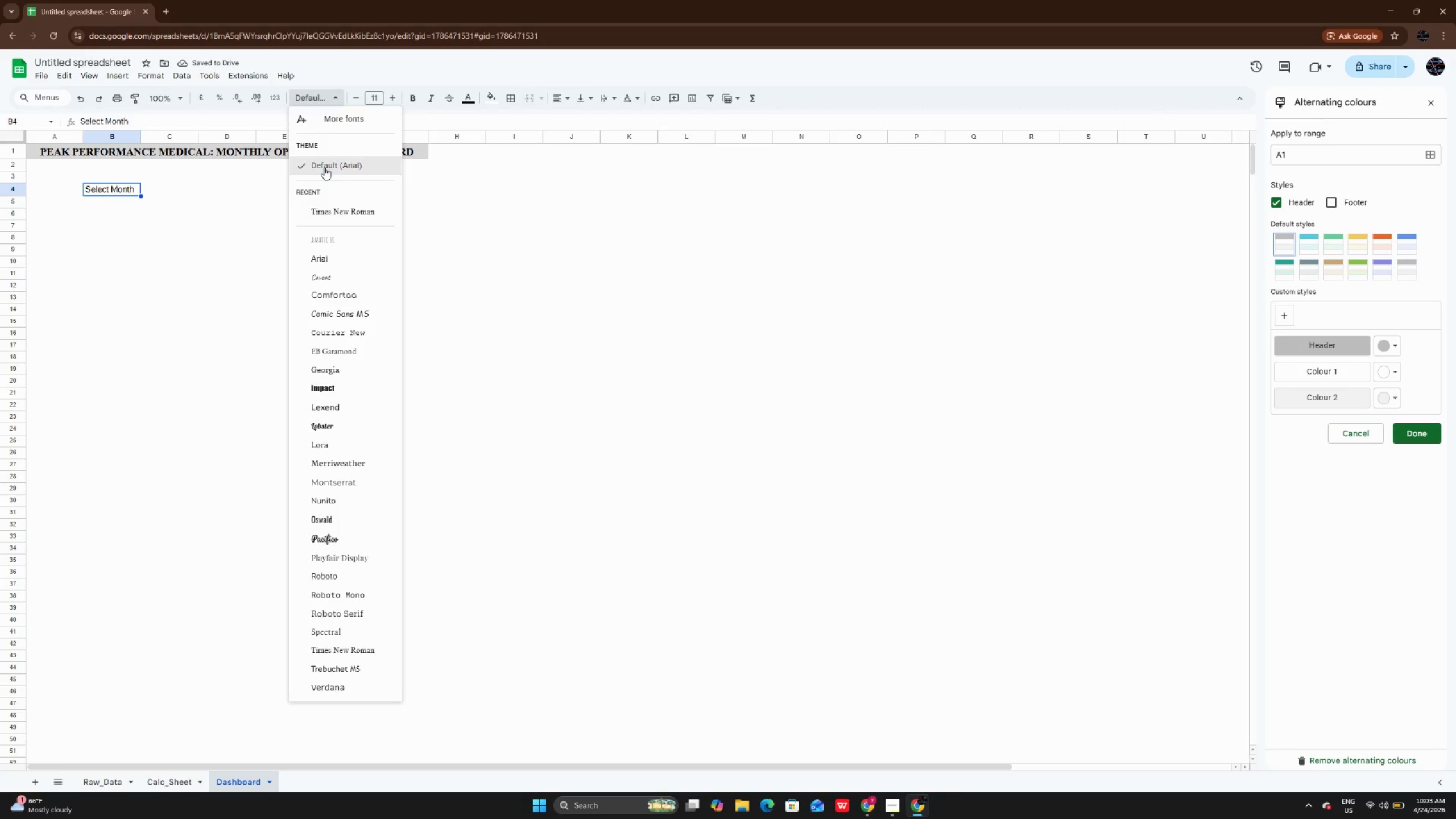 
left_click([331, 216])
 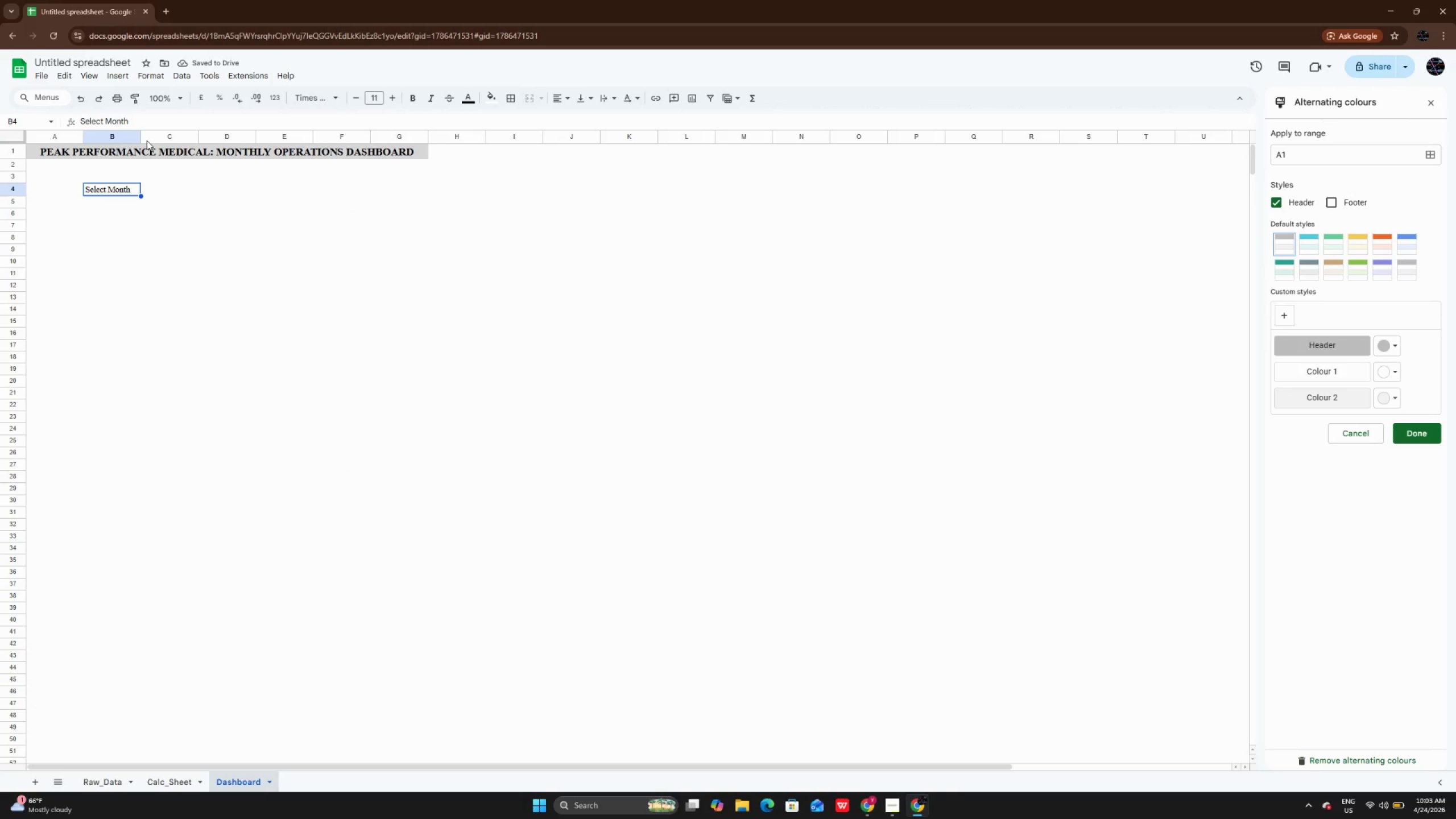 
double_click([139, 136])
 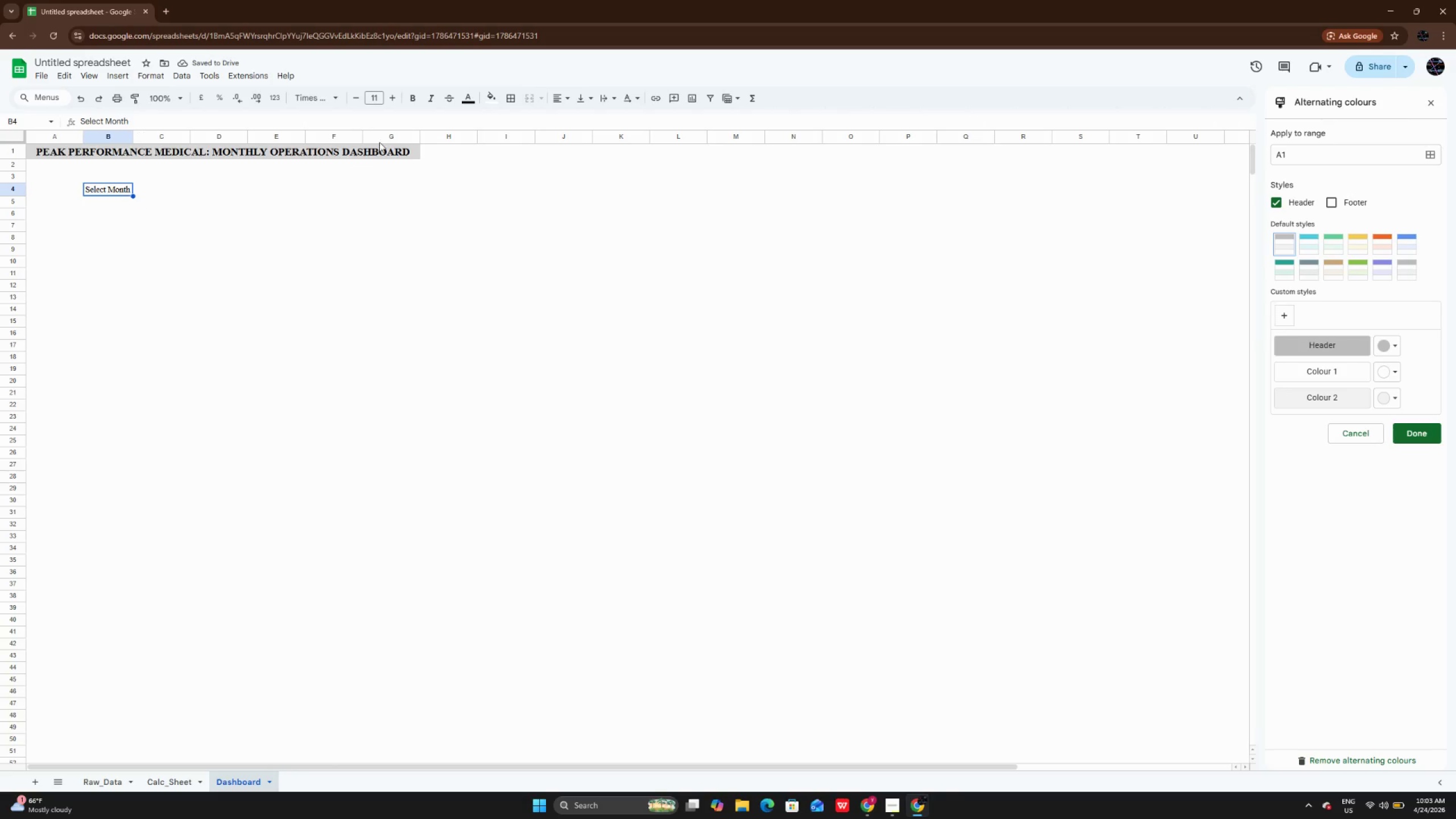 
left_click([393, 105])
 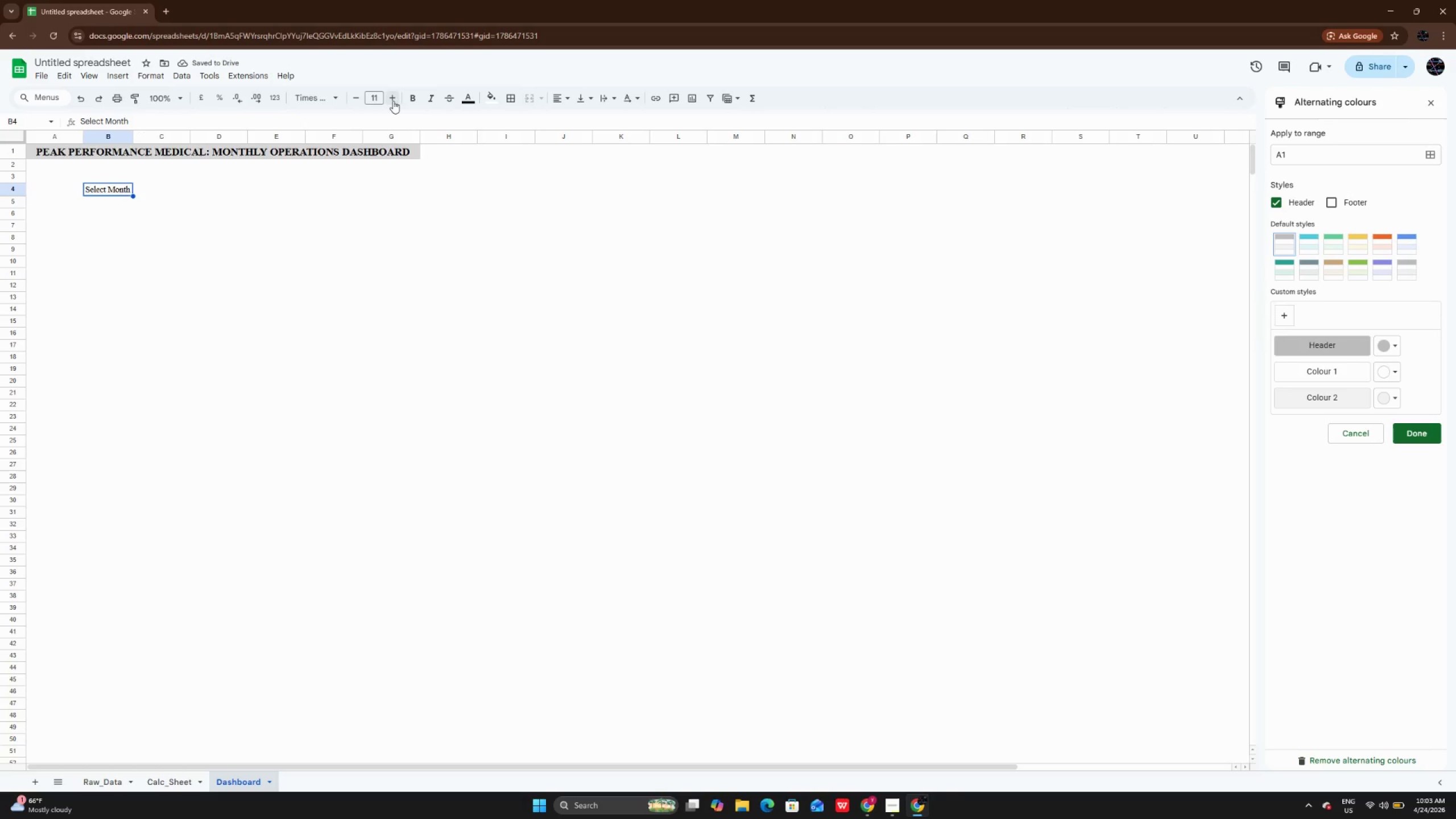 
left_click([393, 101])
 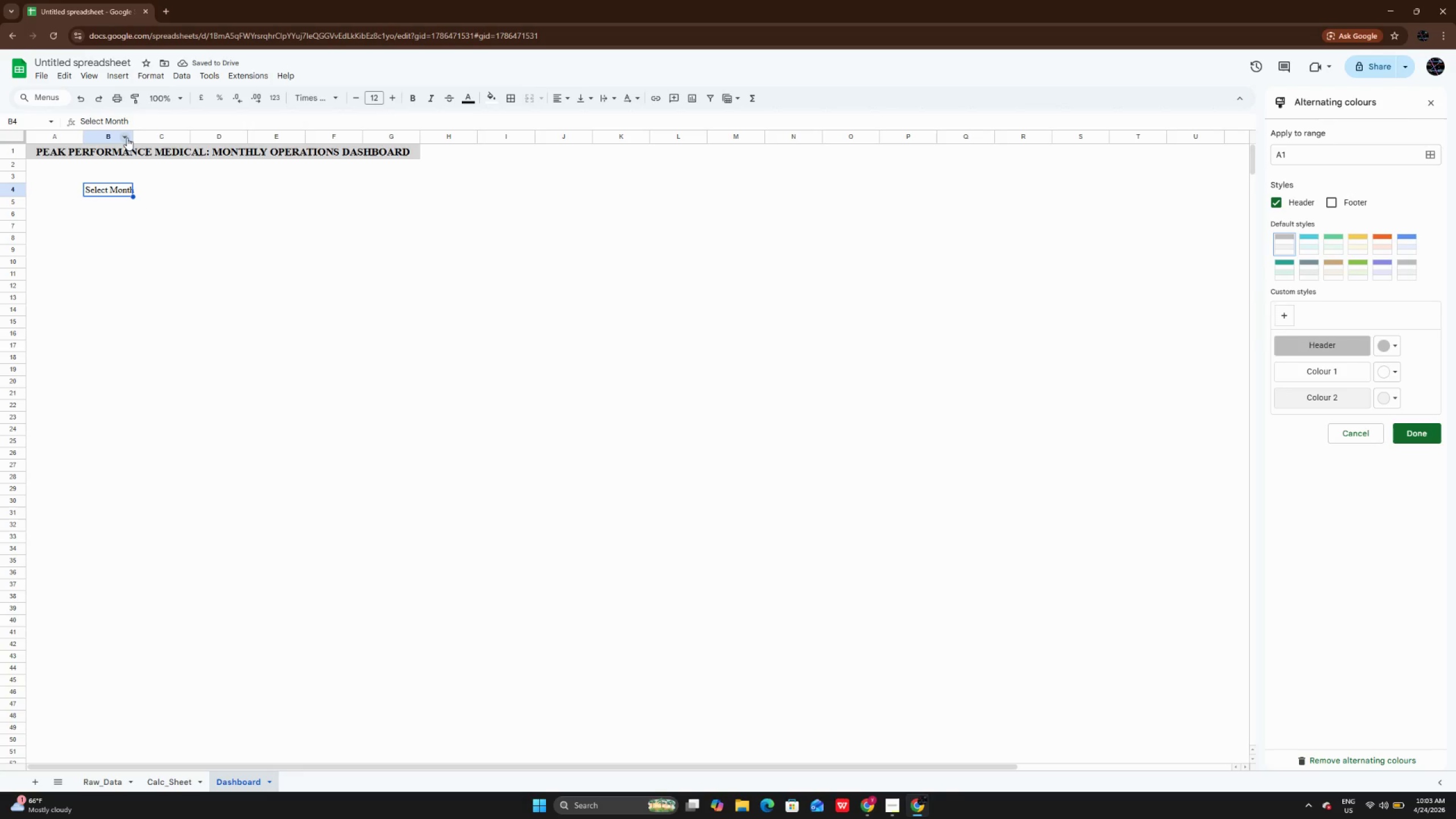 
wait(6.55)
 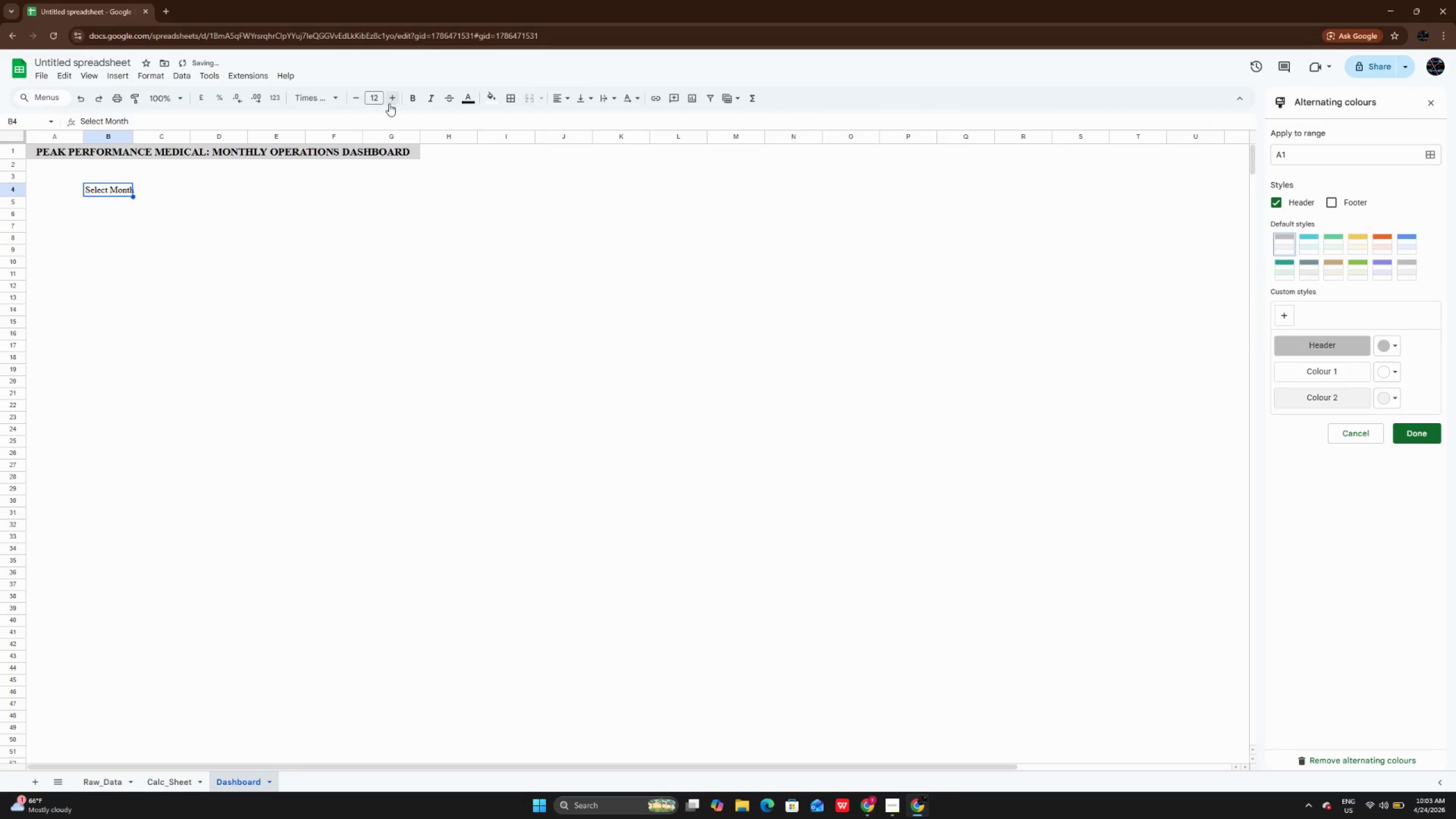 
double_click([130, 135])
 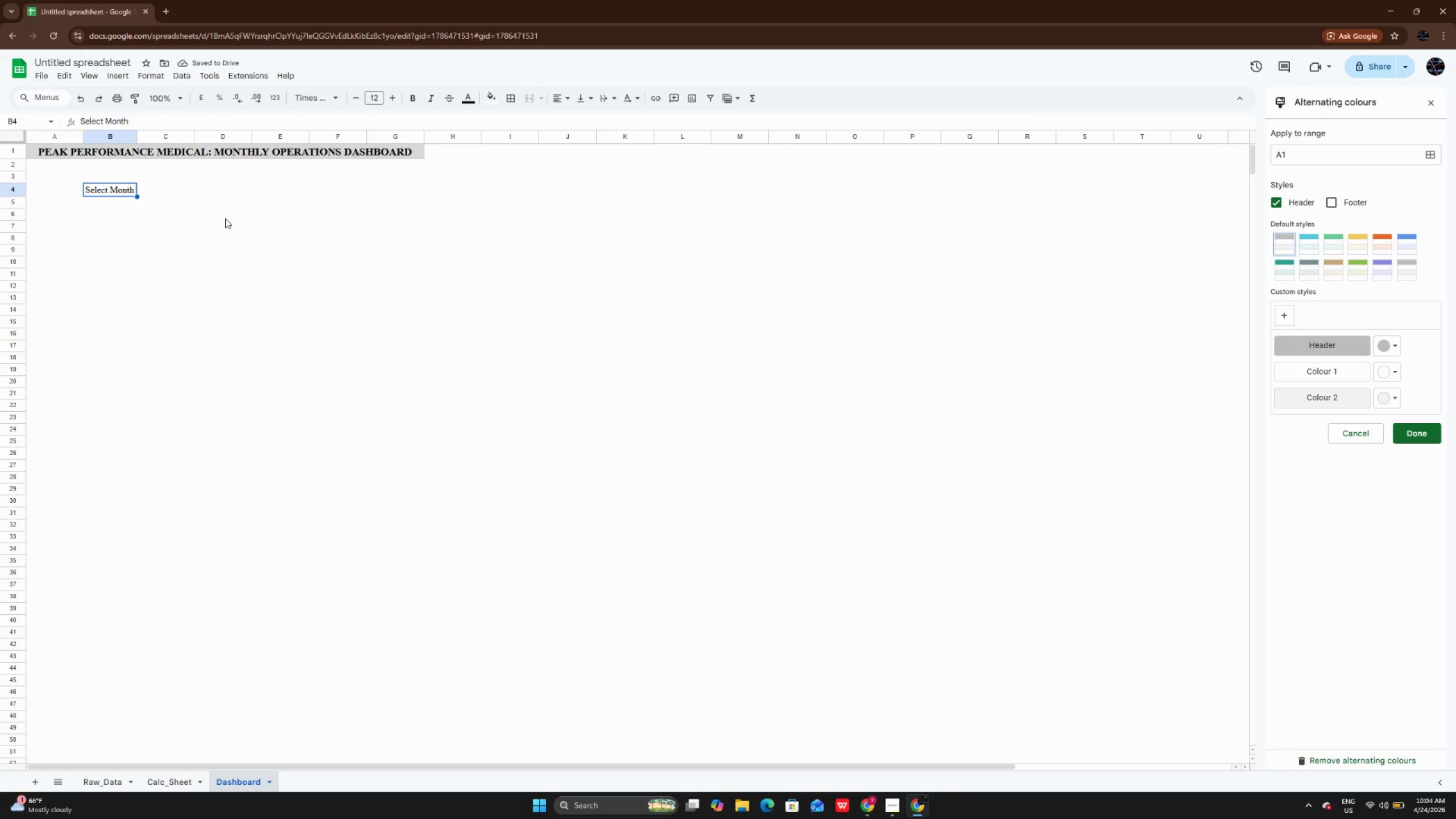 
hold_key(key=VolumeDown, duration=0.88)
 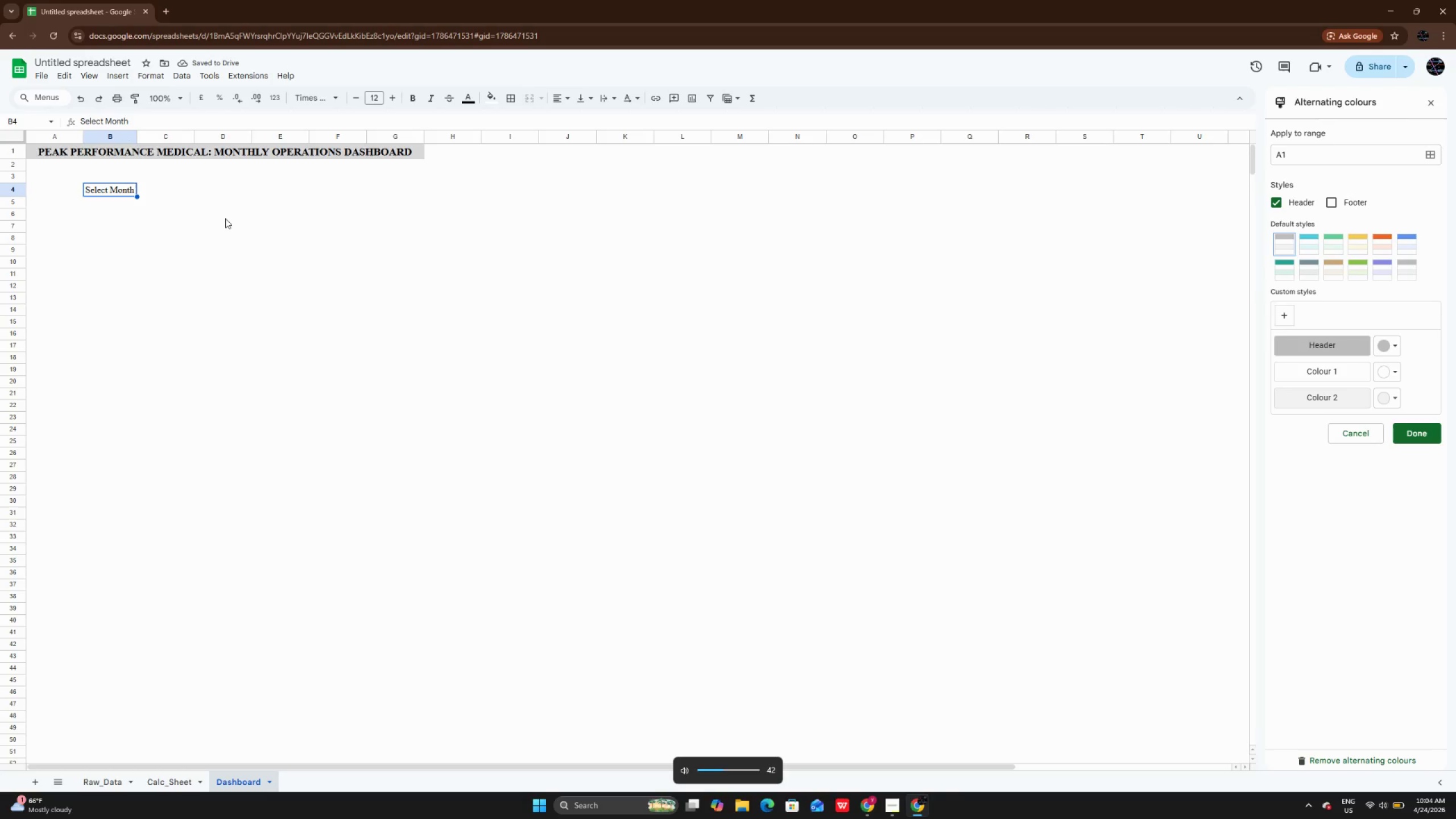 
key(VolumeDown)
 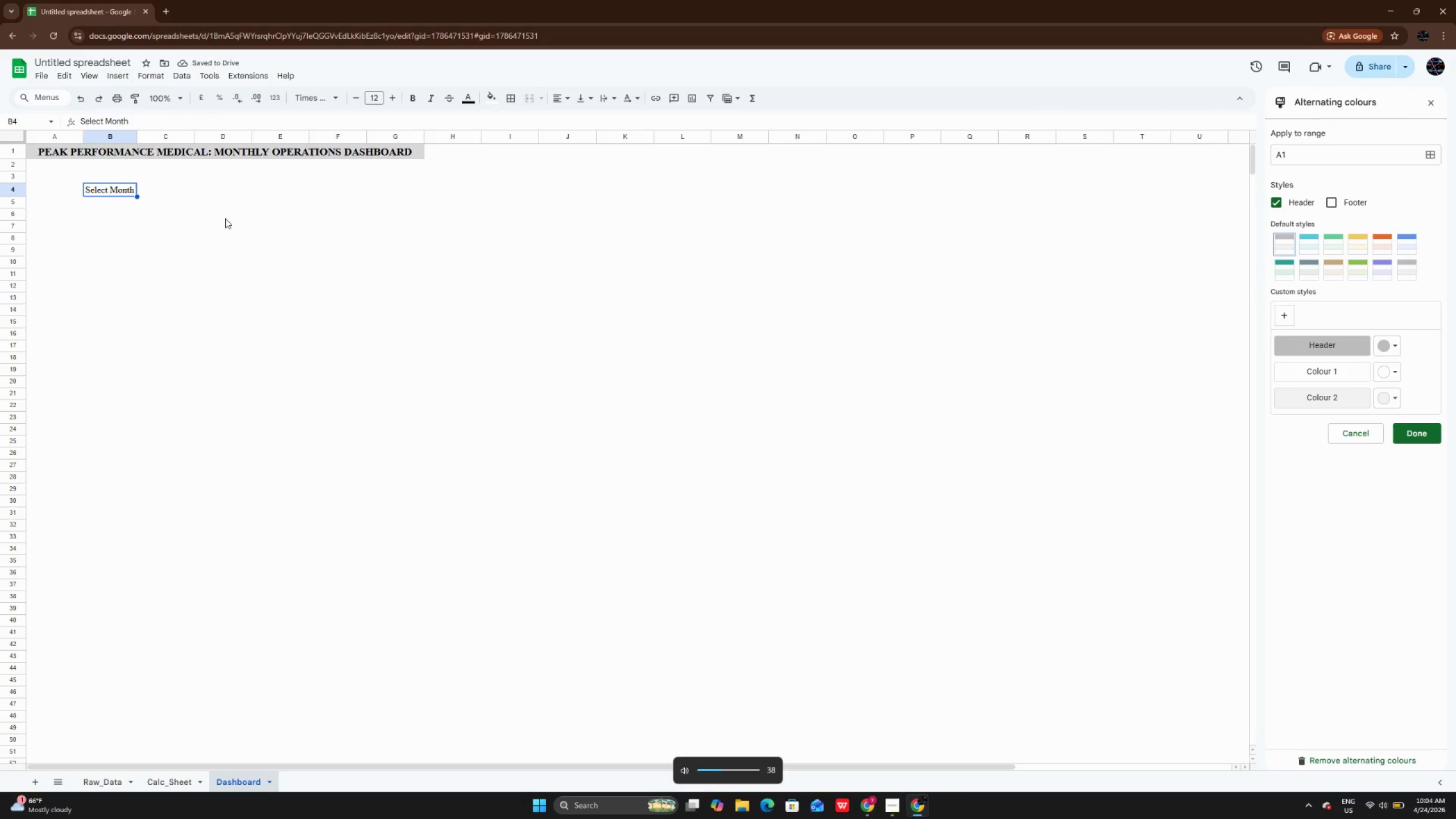 
key(VolumeDown)
 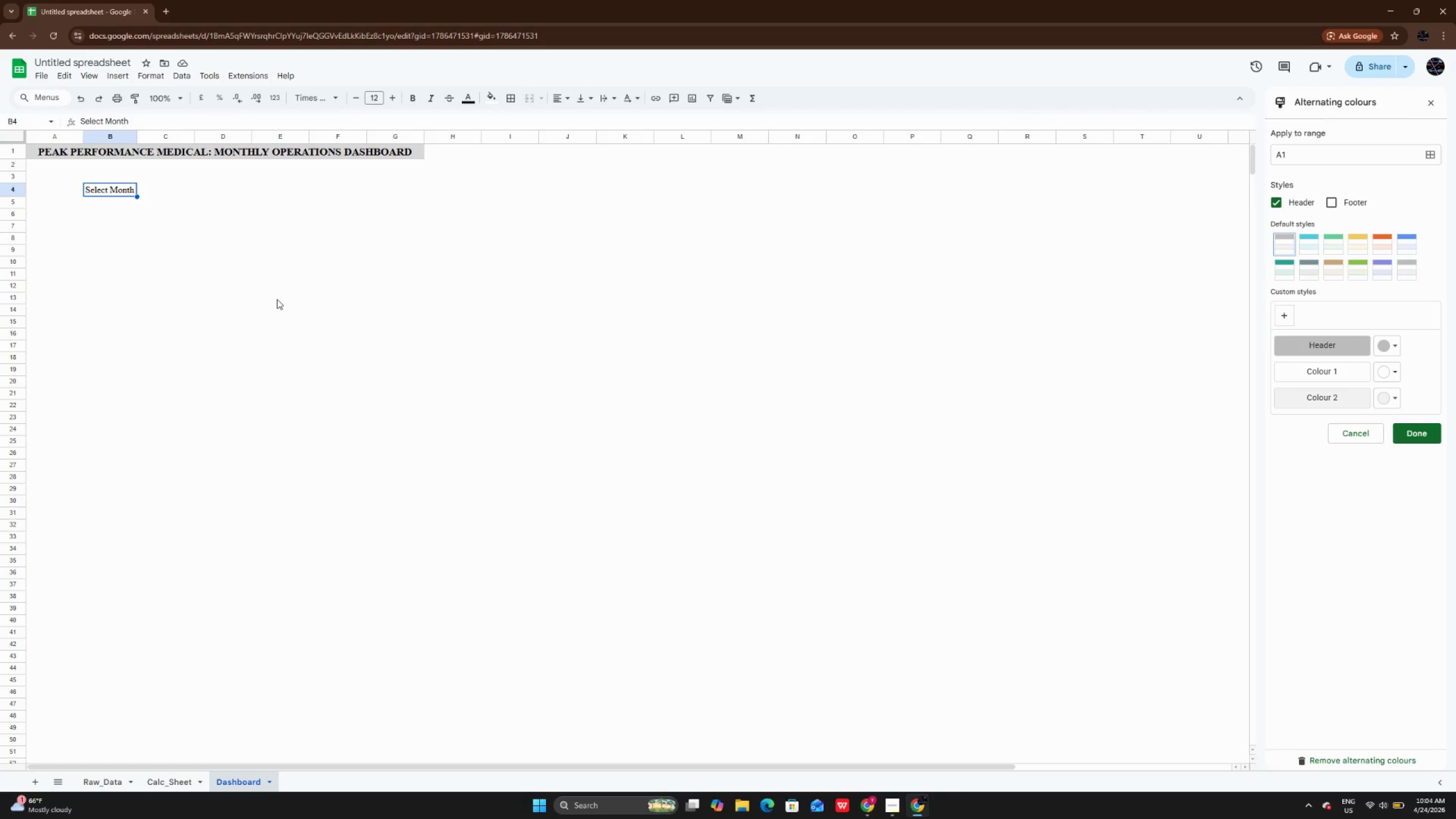 
wait(5.91)
 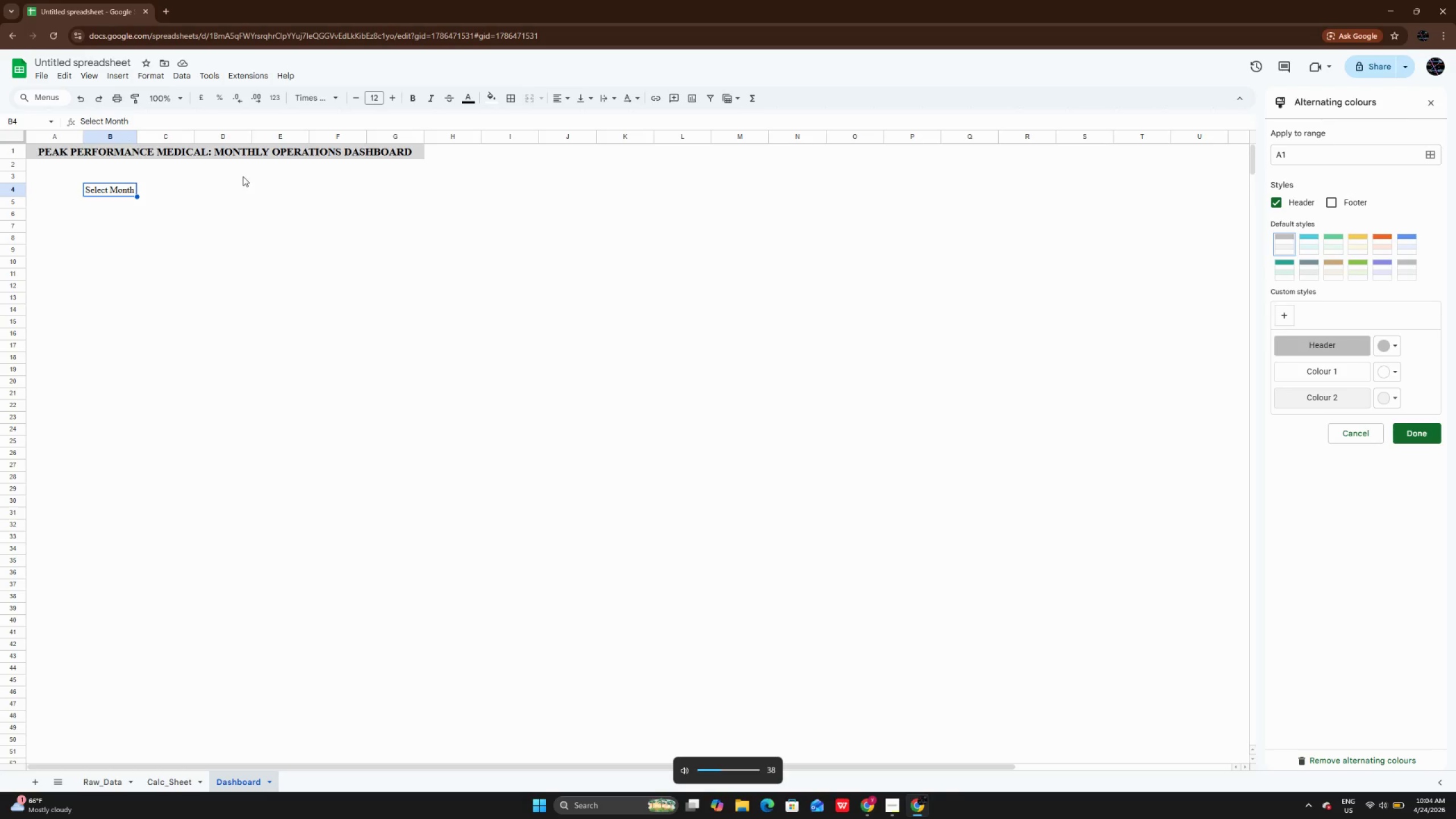 
left_click([277, 299])
 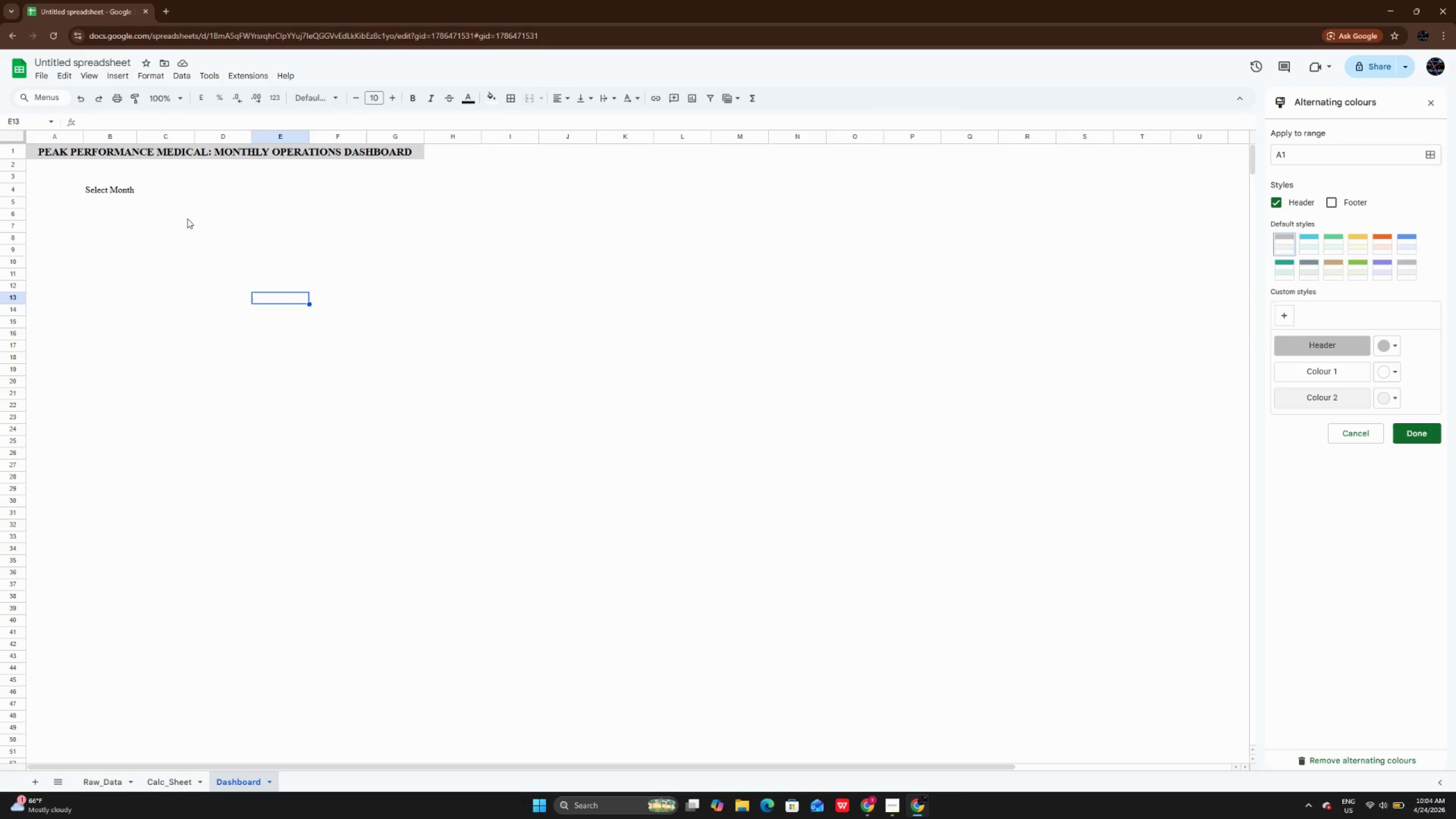 
left_click([118, 209])
 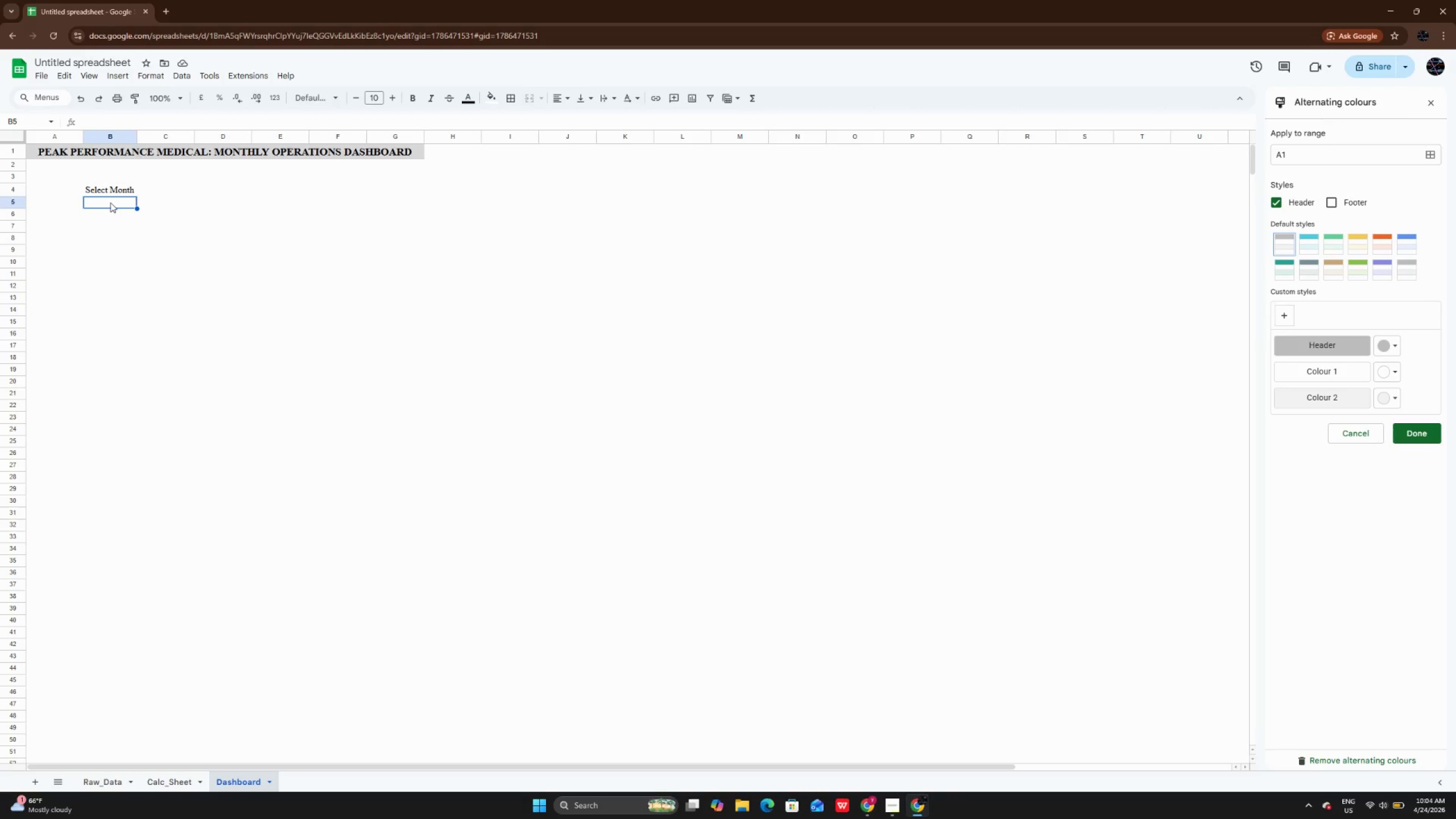 
double_click([110, 202])
 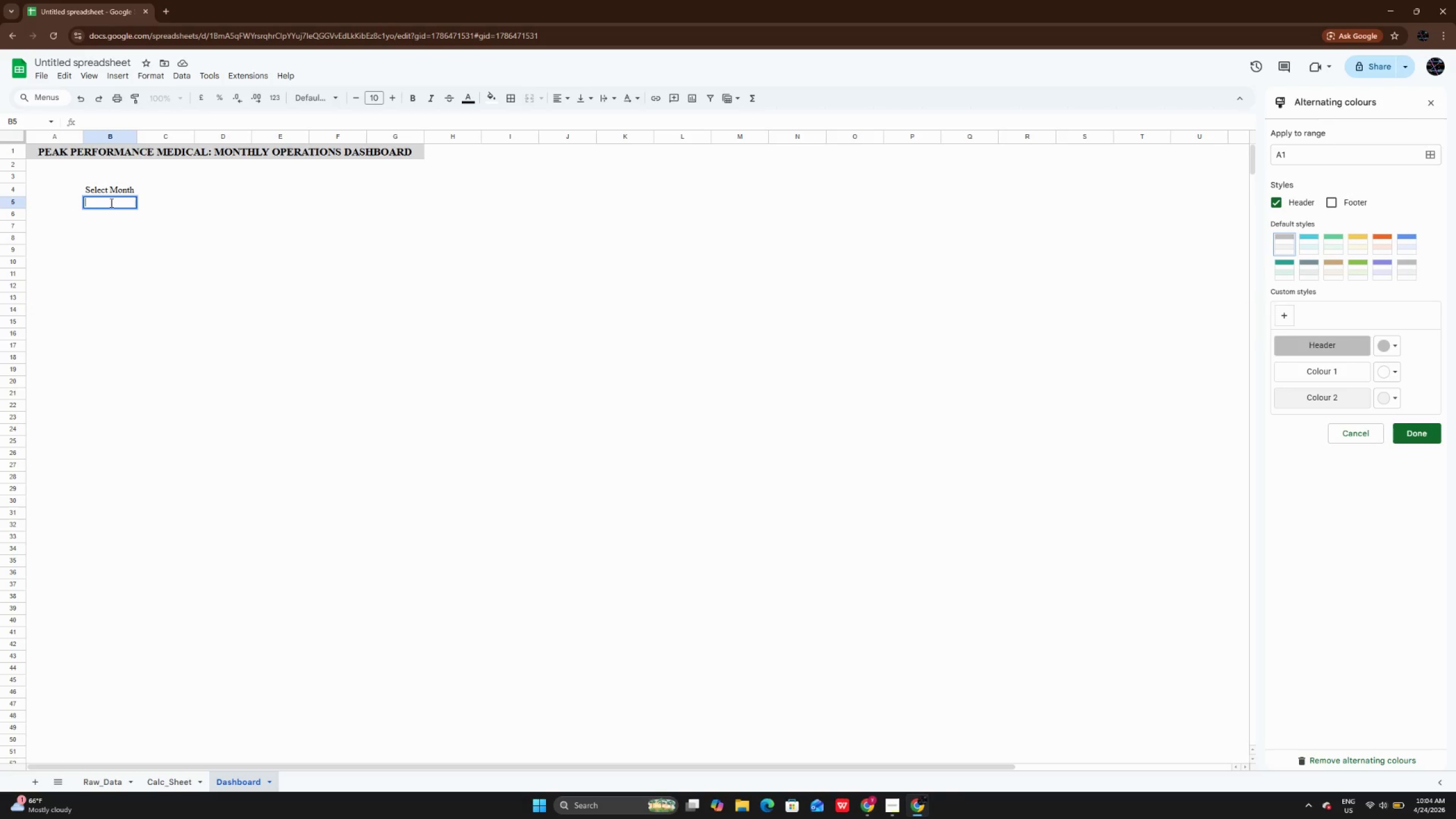 
type(Select THER)
key(Backspace)
key(Backspace)
key(Backspace)
type(herapitt)
key(Backspace)
 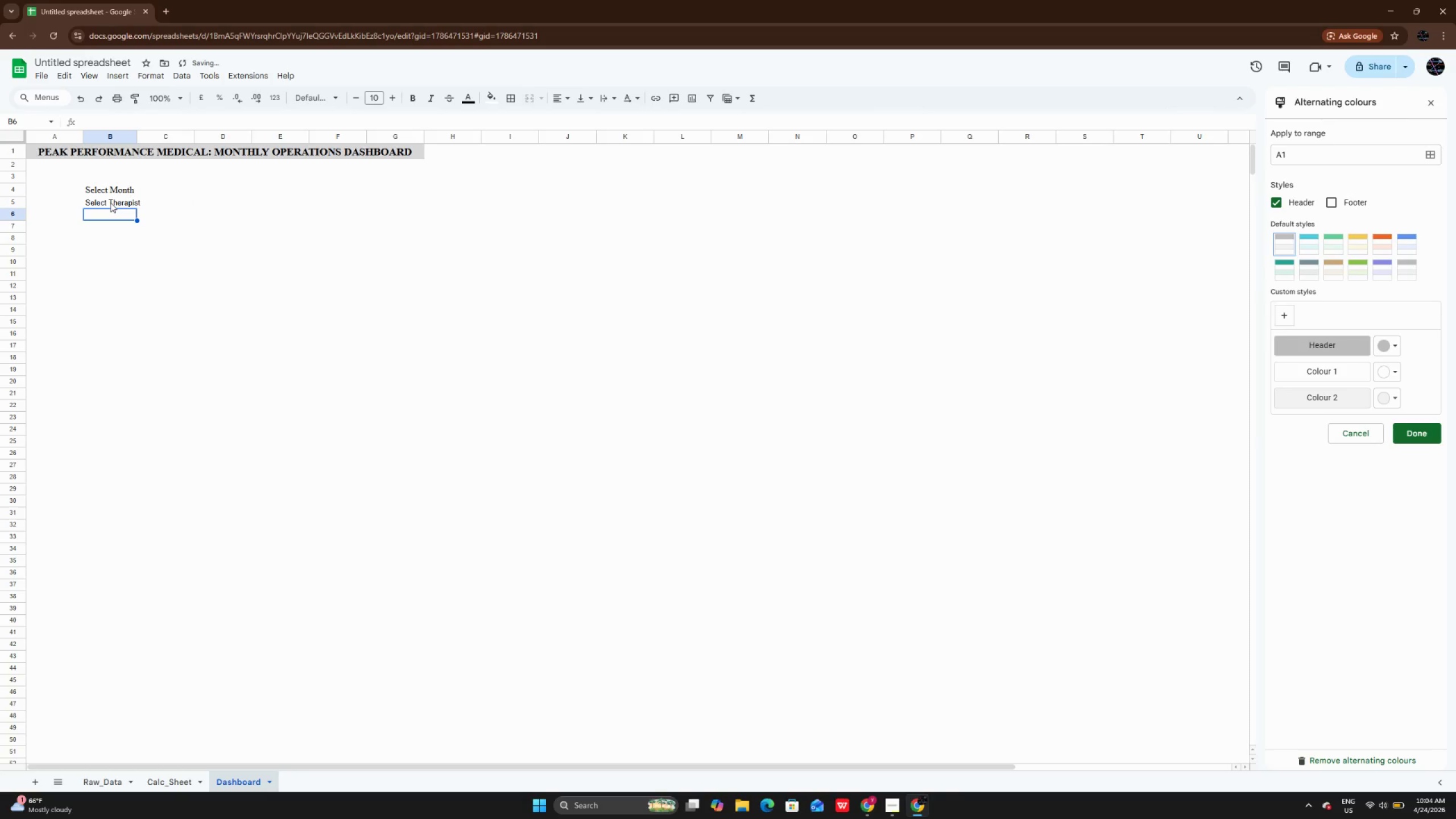 
key(Enter)
 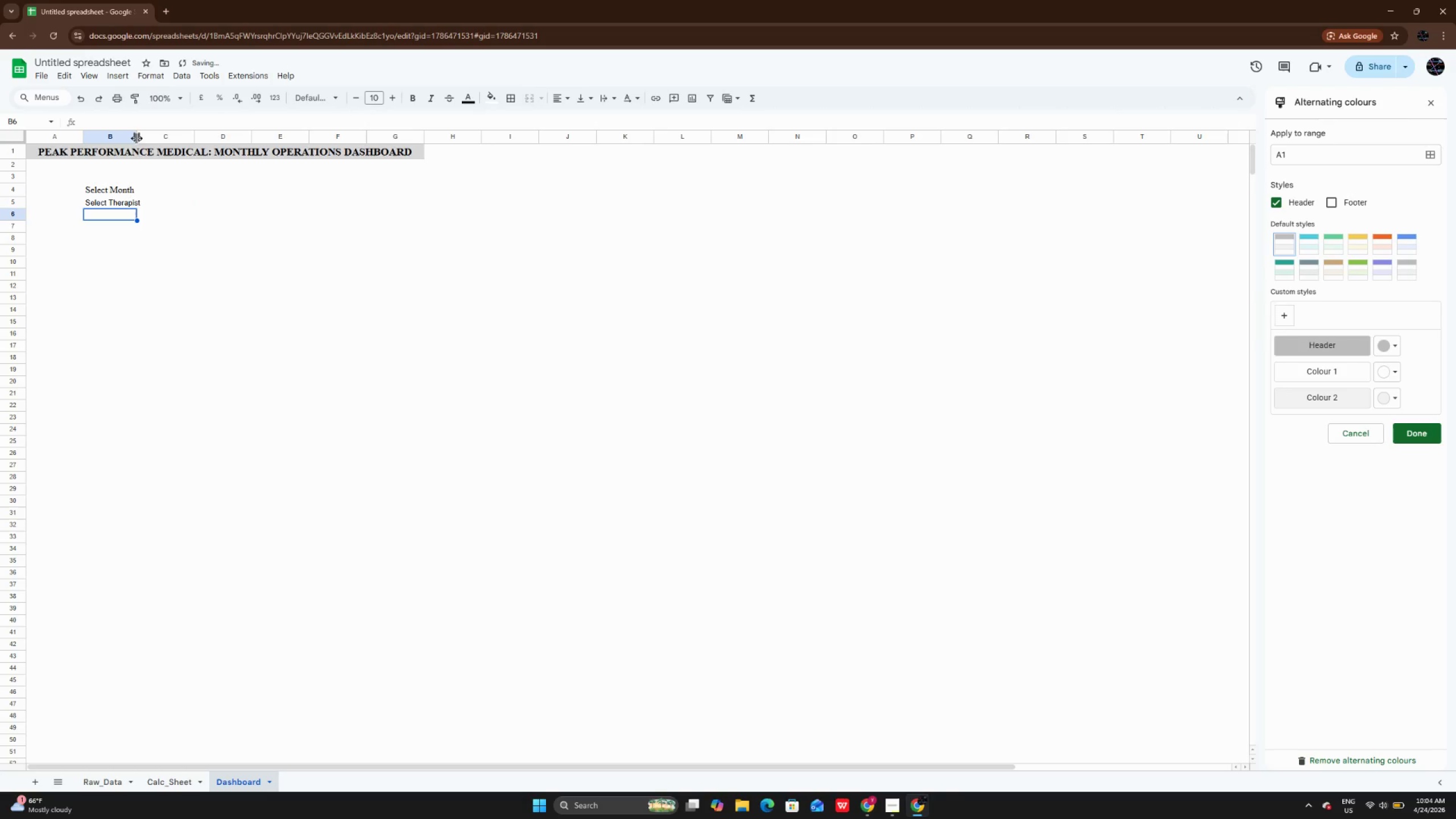 
double_click([135, 137])
 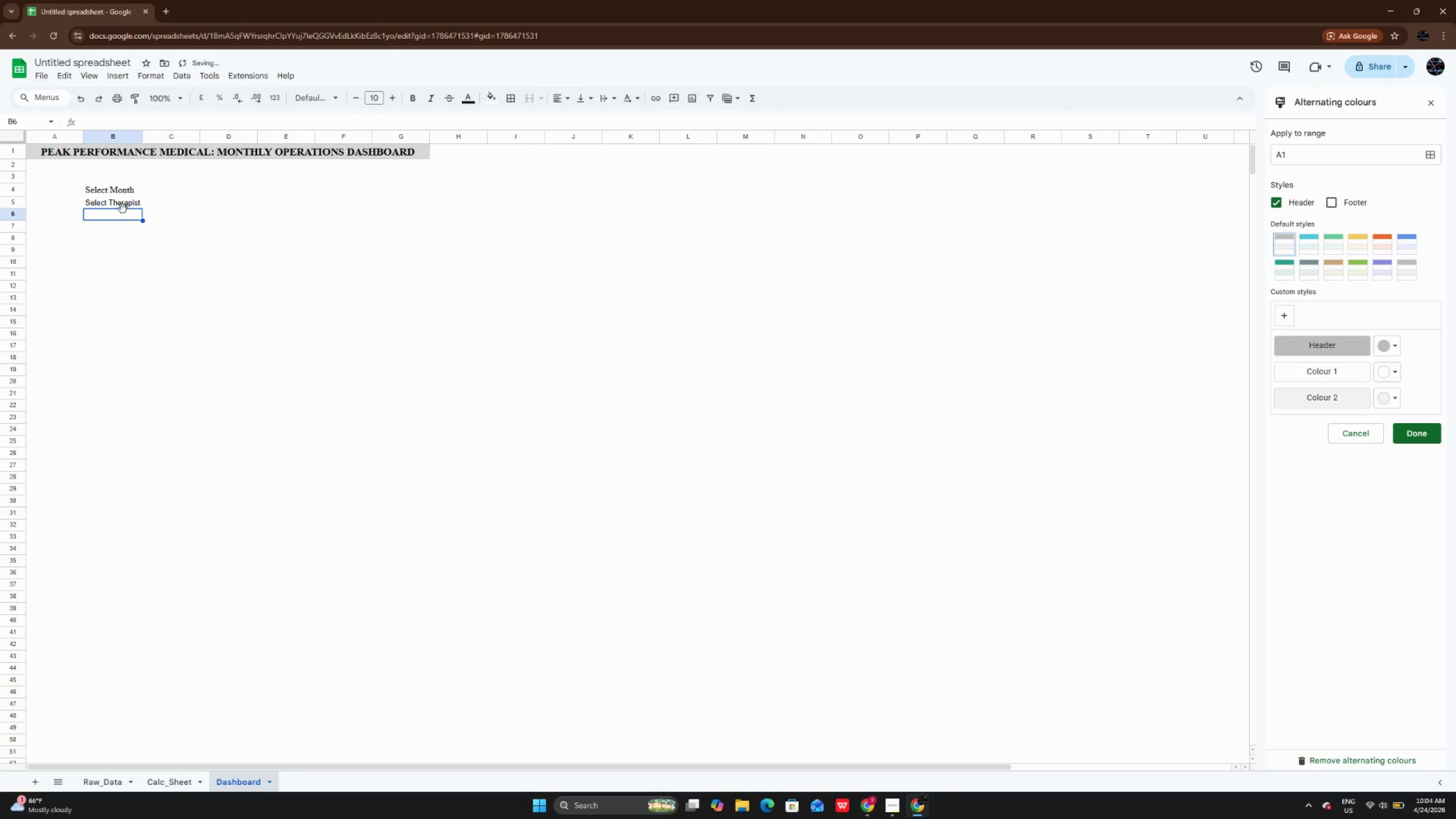 
left_click([123, 209])
 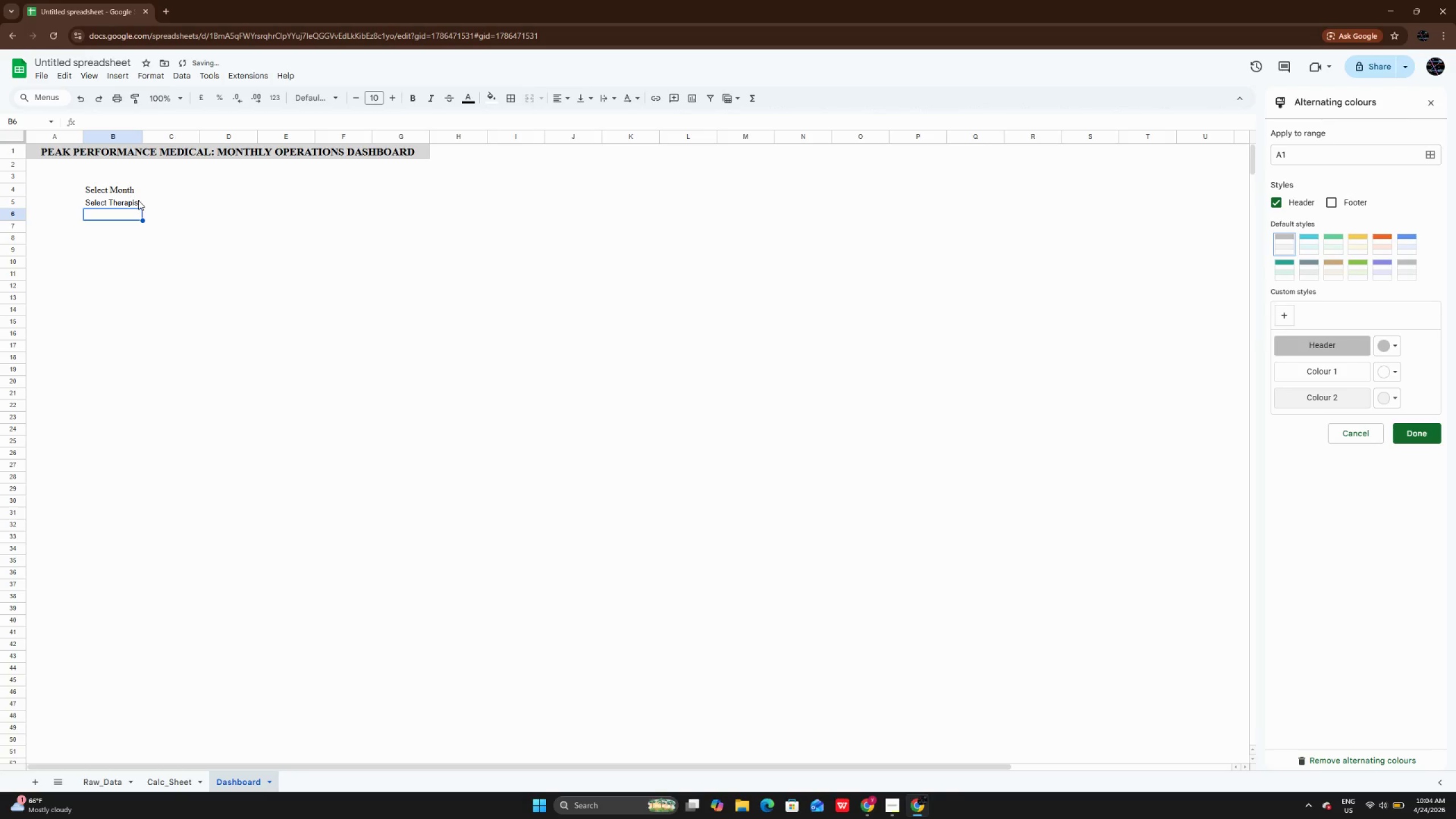 
left_click([138, 200])
 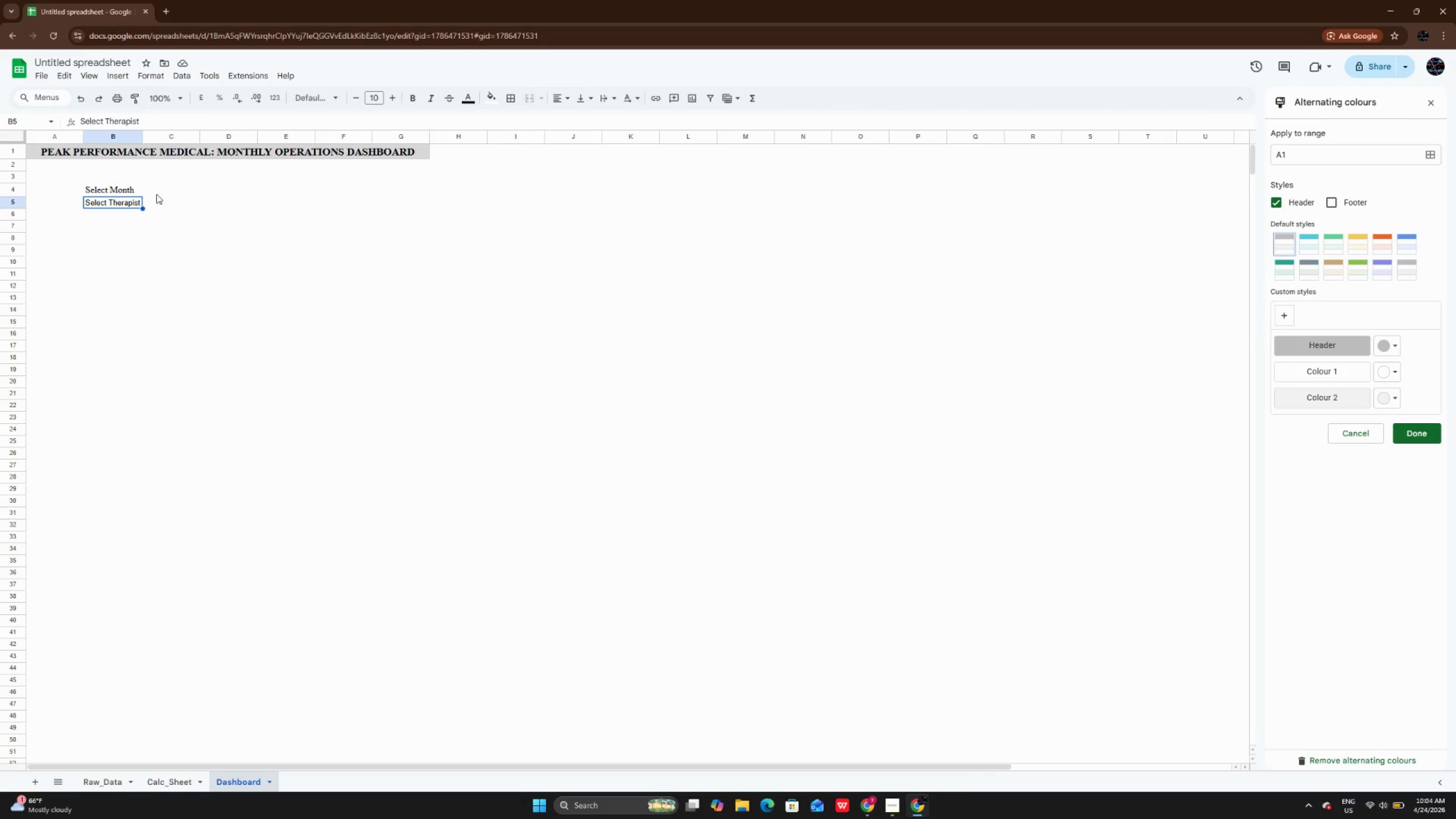 
wait(13.84)
 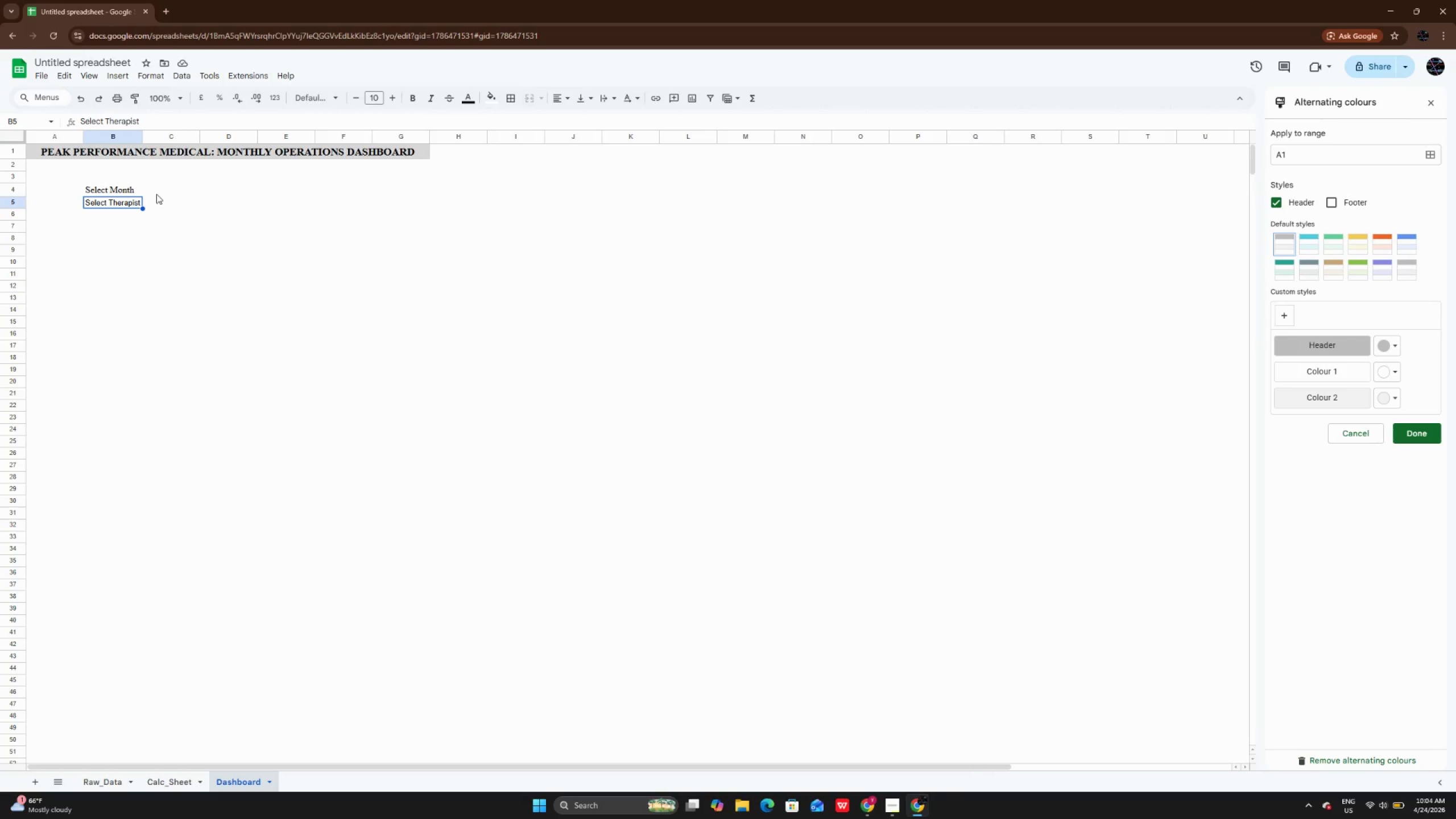 
left_click([113, 191])
 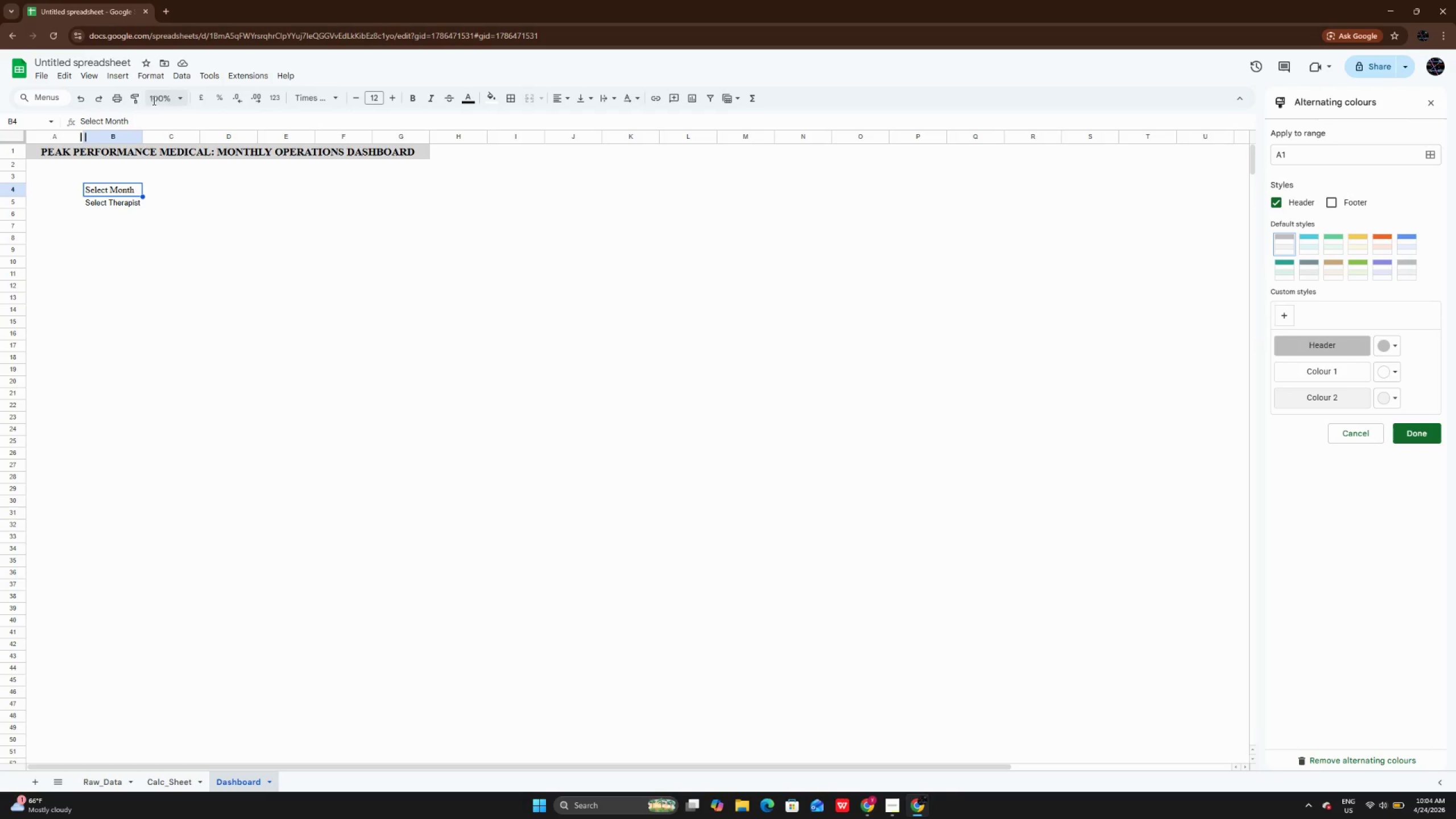 
left_click([139, 201])
 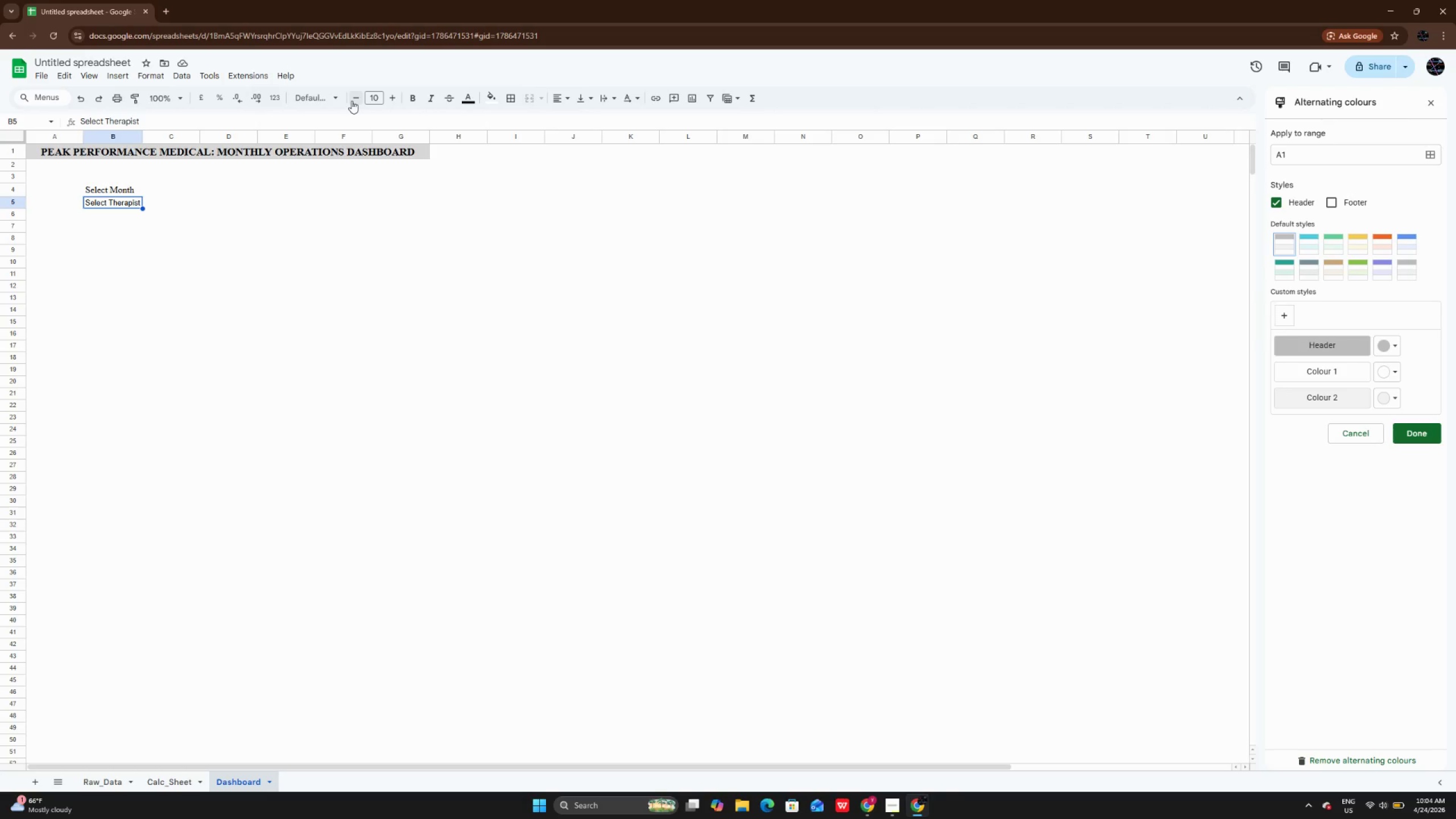 
left_click([307, 101])
 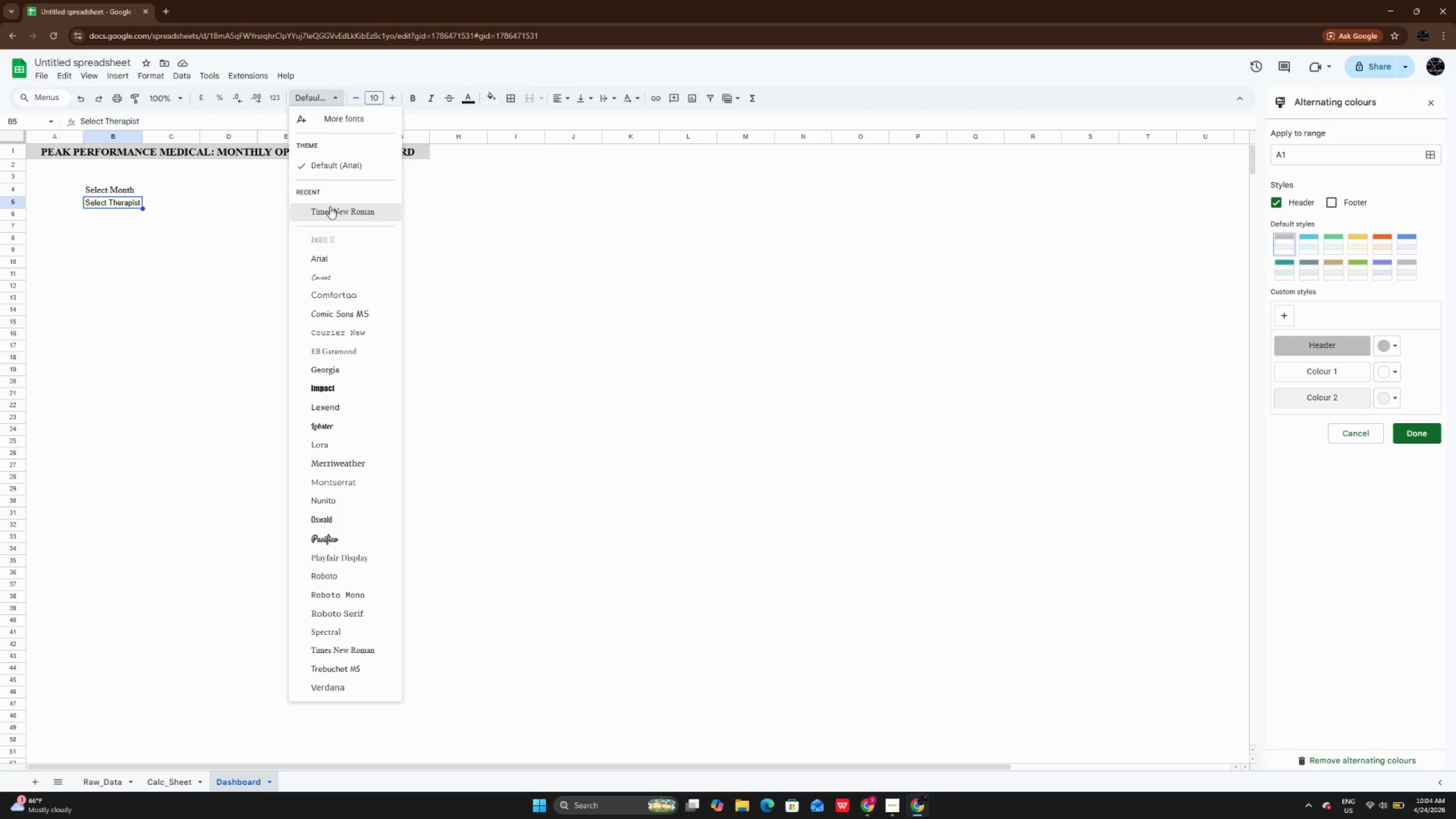 
left_click([330, 206])
 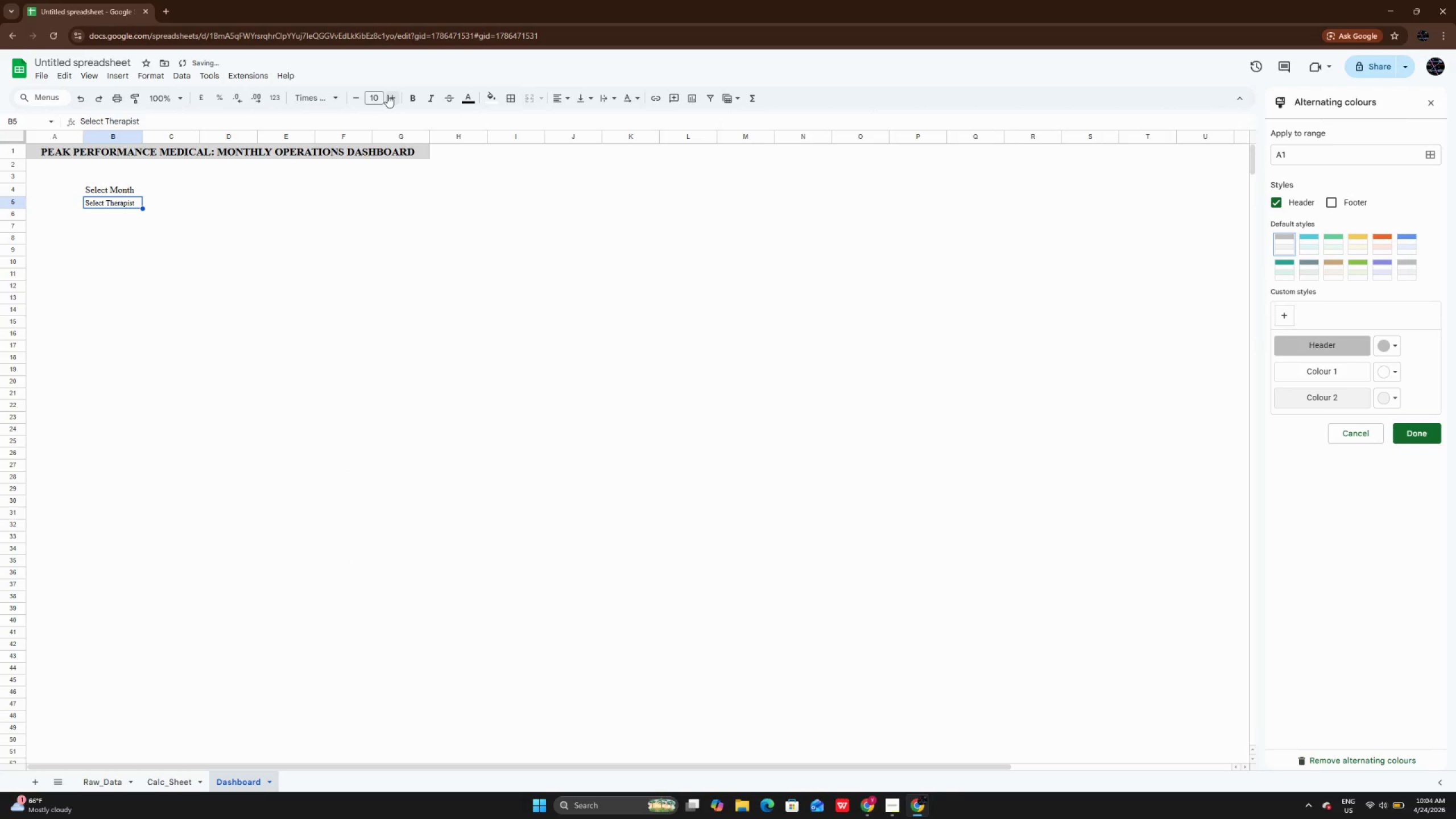 
double_click([387, 95])
 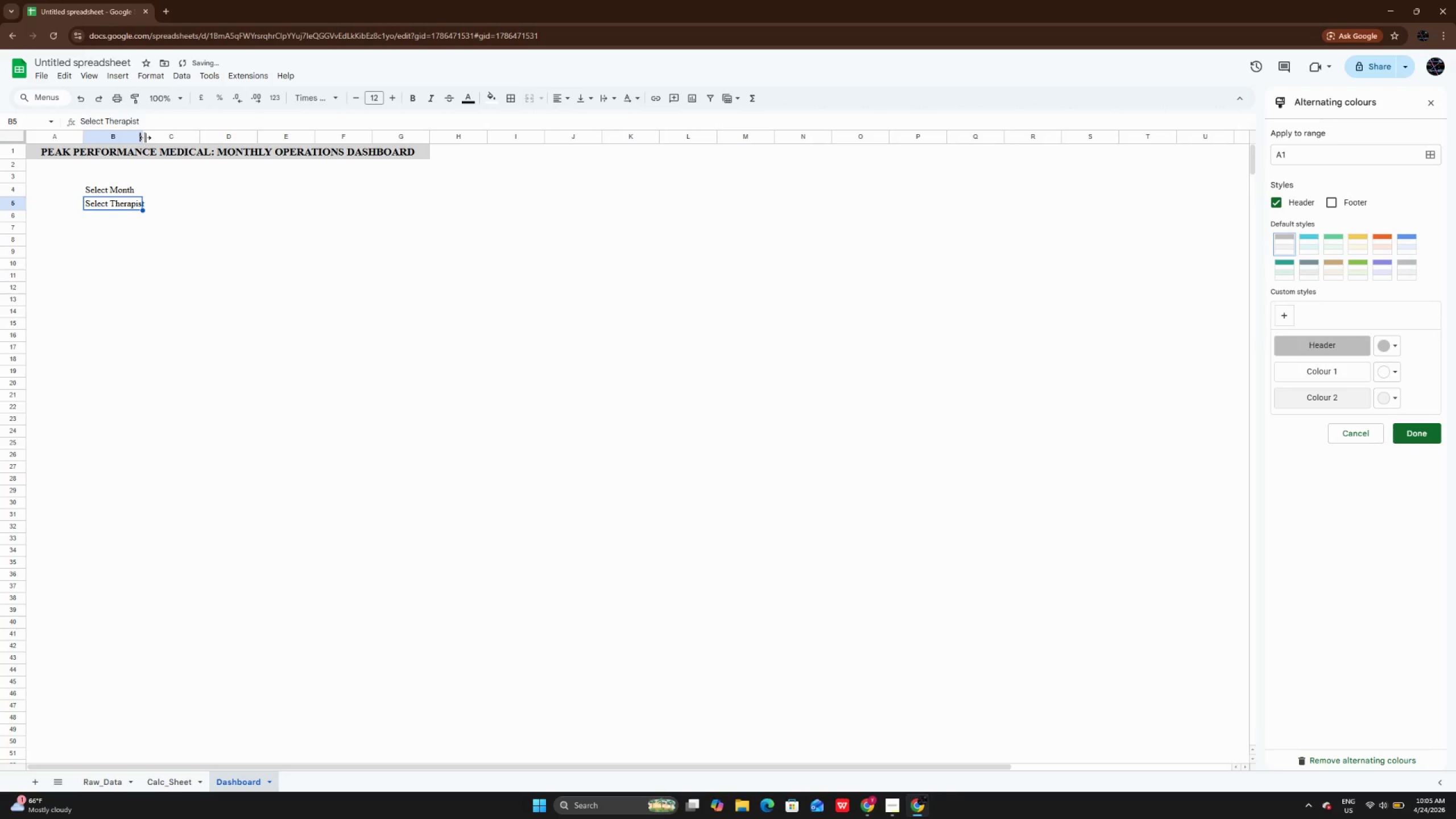 
double_click([145, 137])
 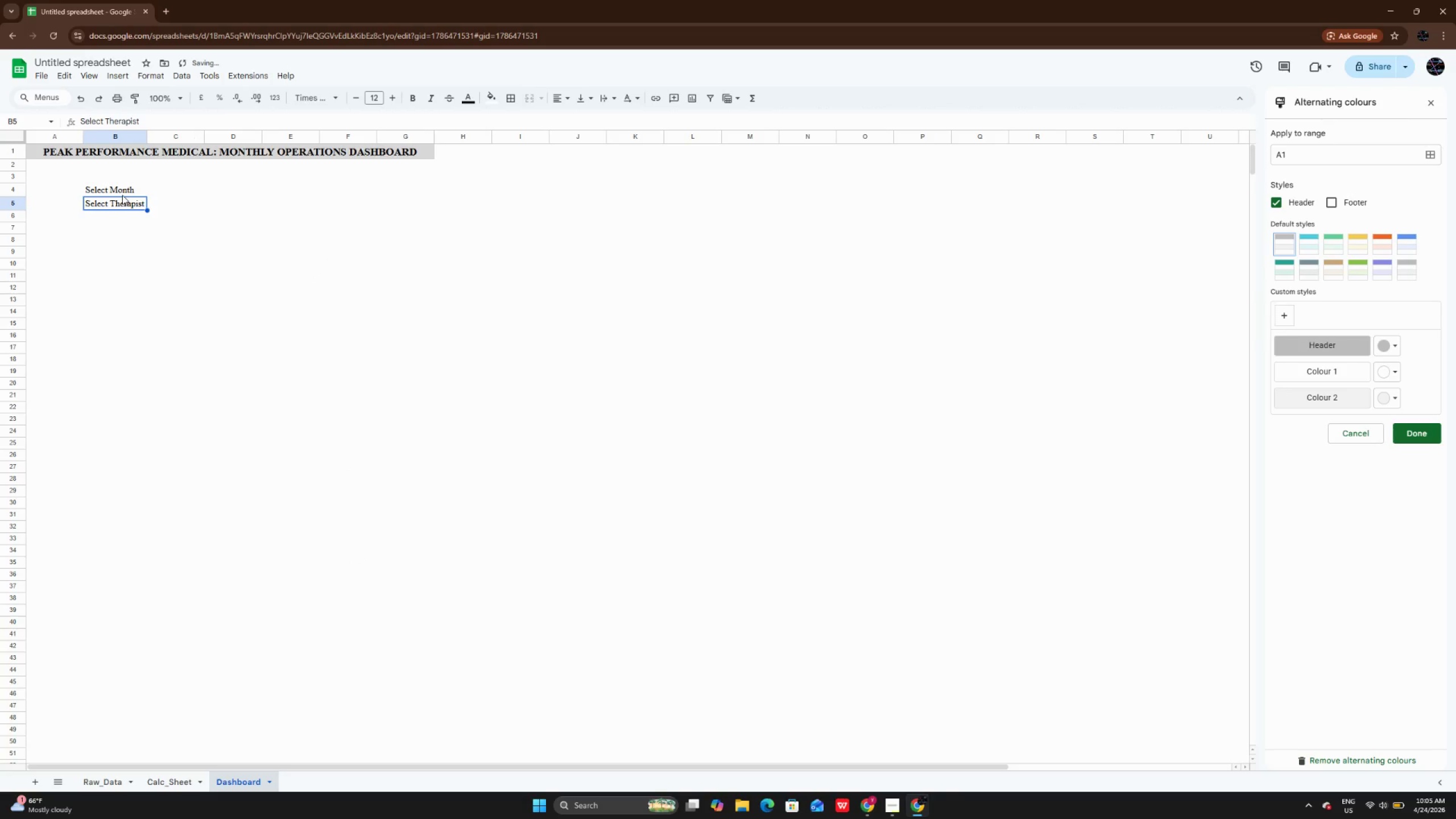 
left_click_drag(start_coordinate=[122, 187], to_coordinate=[125, 201])
 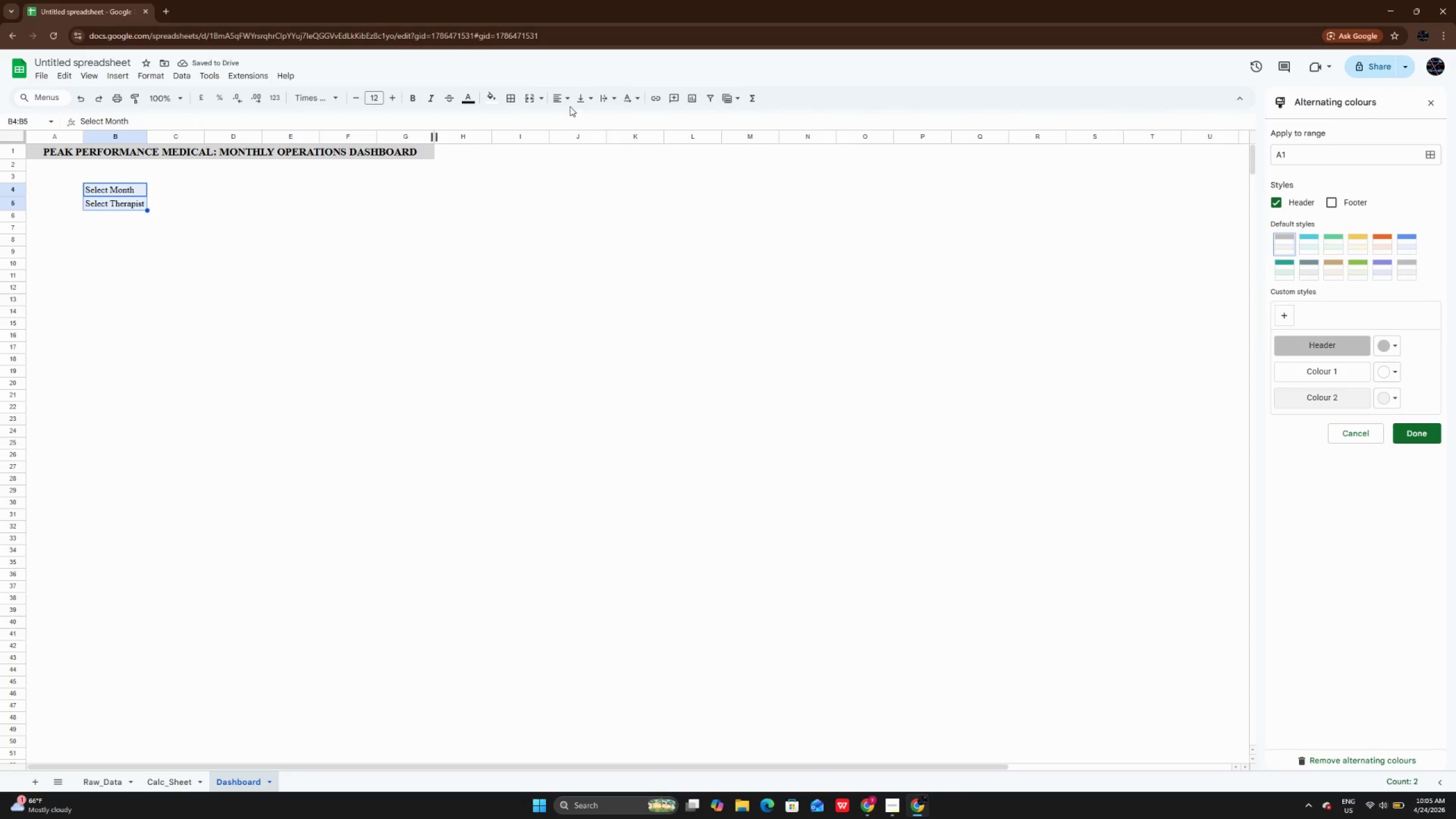 
left_click([558, 97])
 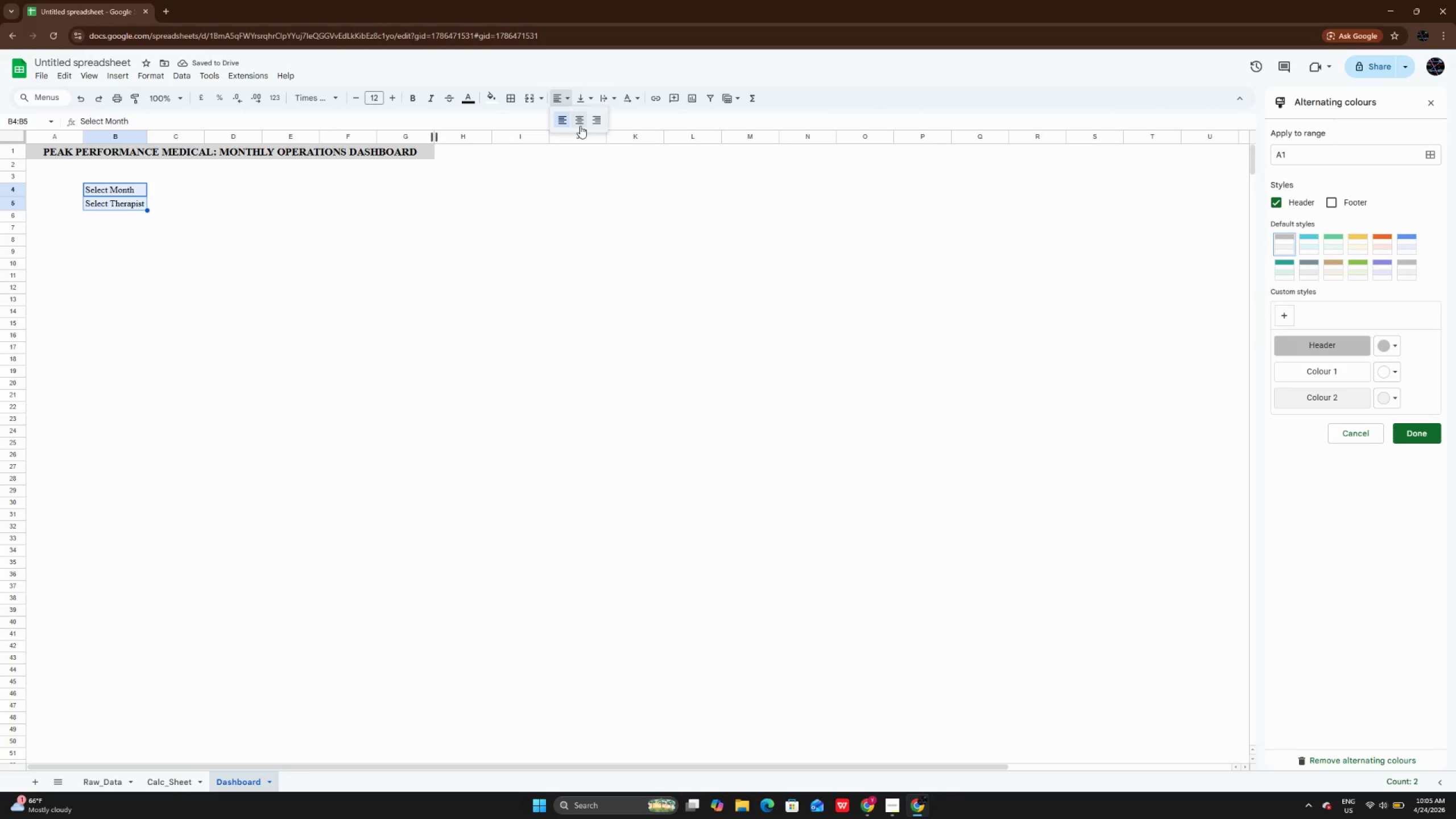 
left_click([580, 126])
 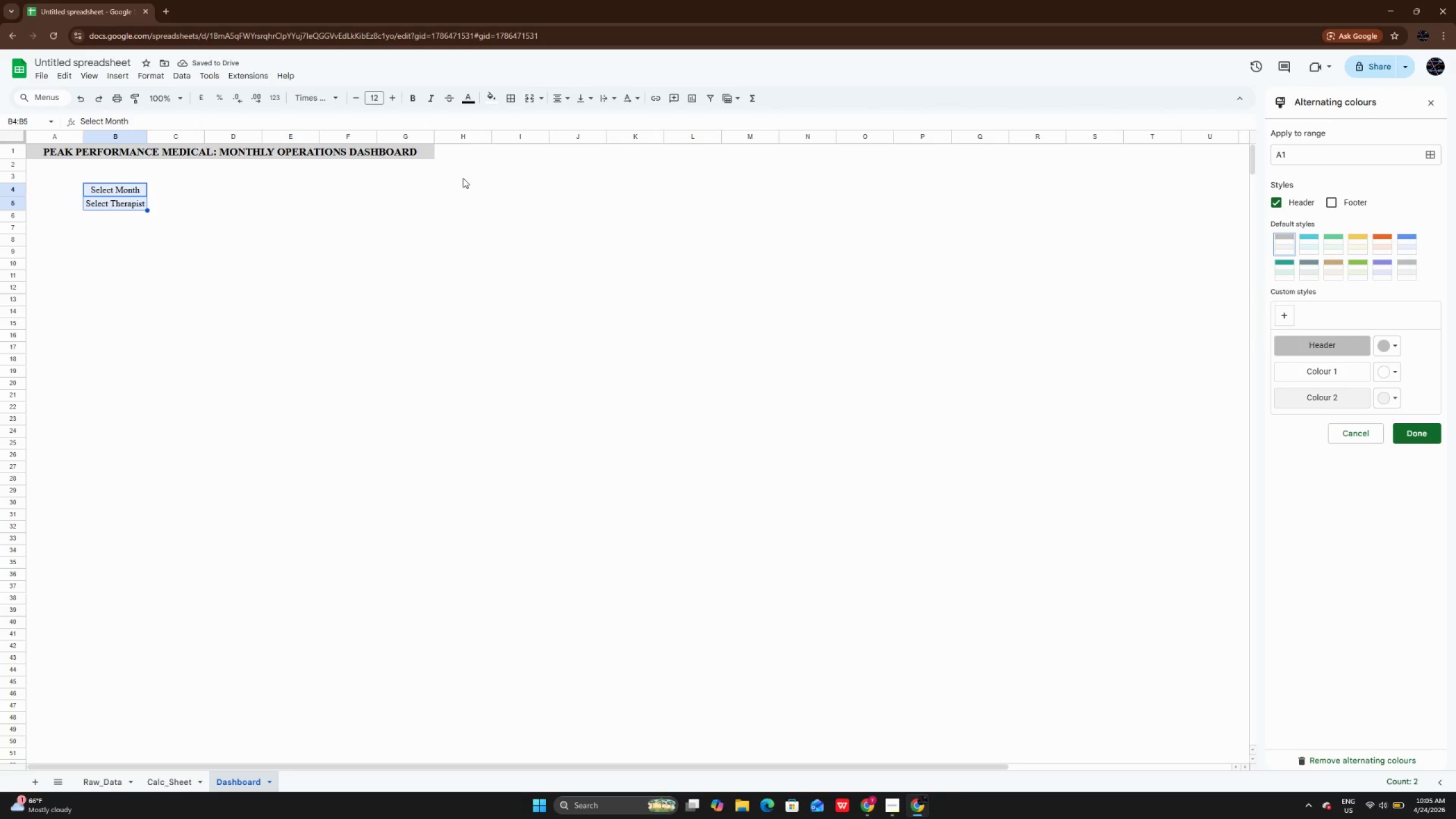 
wait(8.01)
 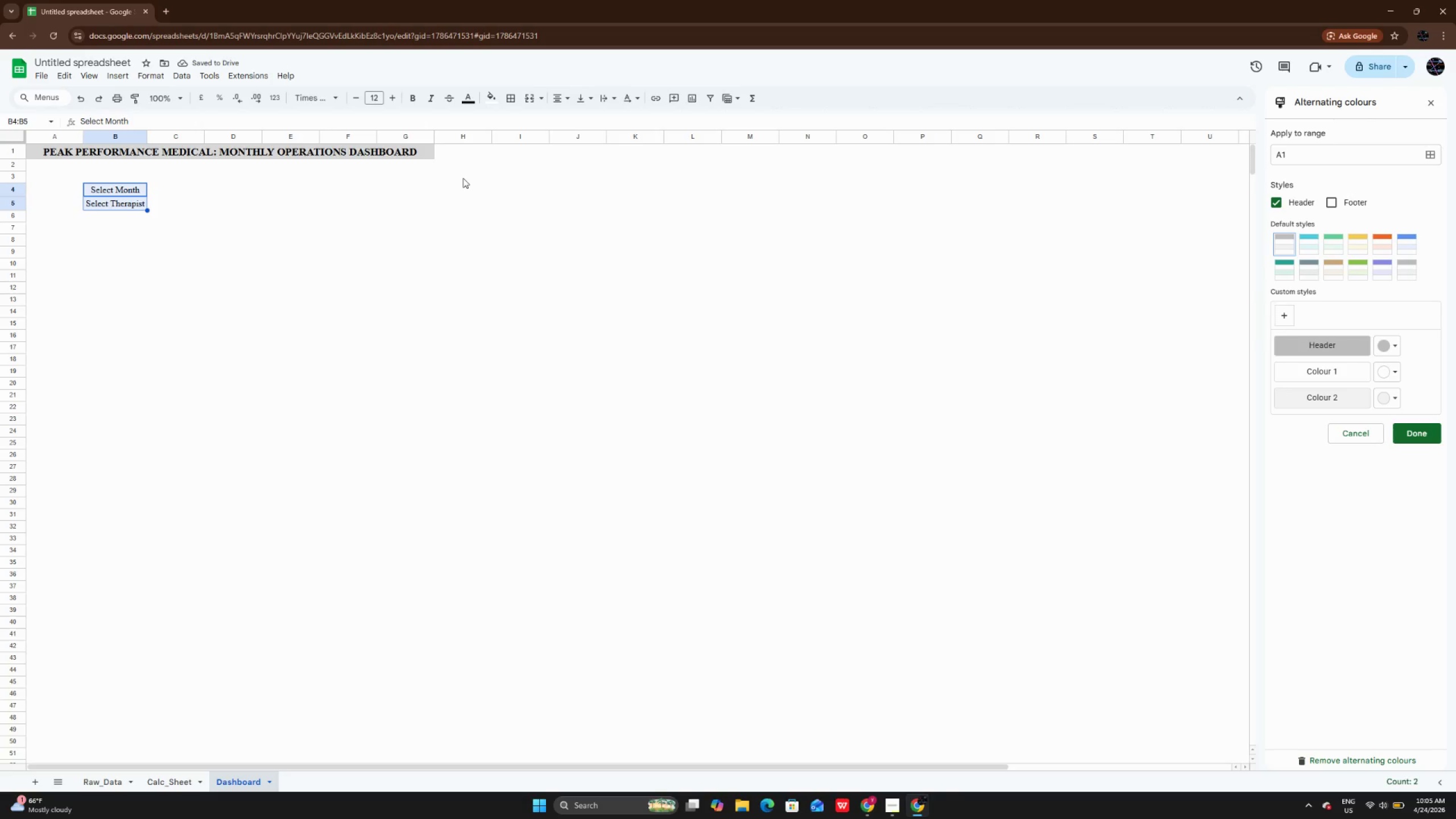 
double_click([117, 204])
 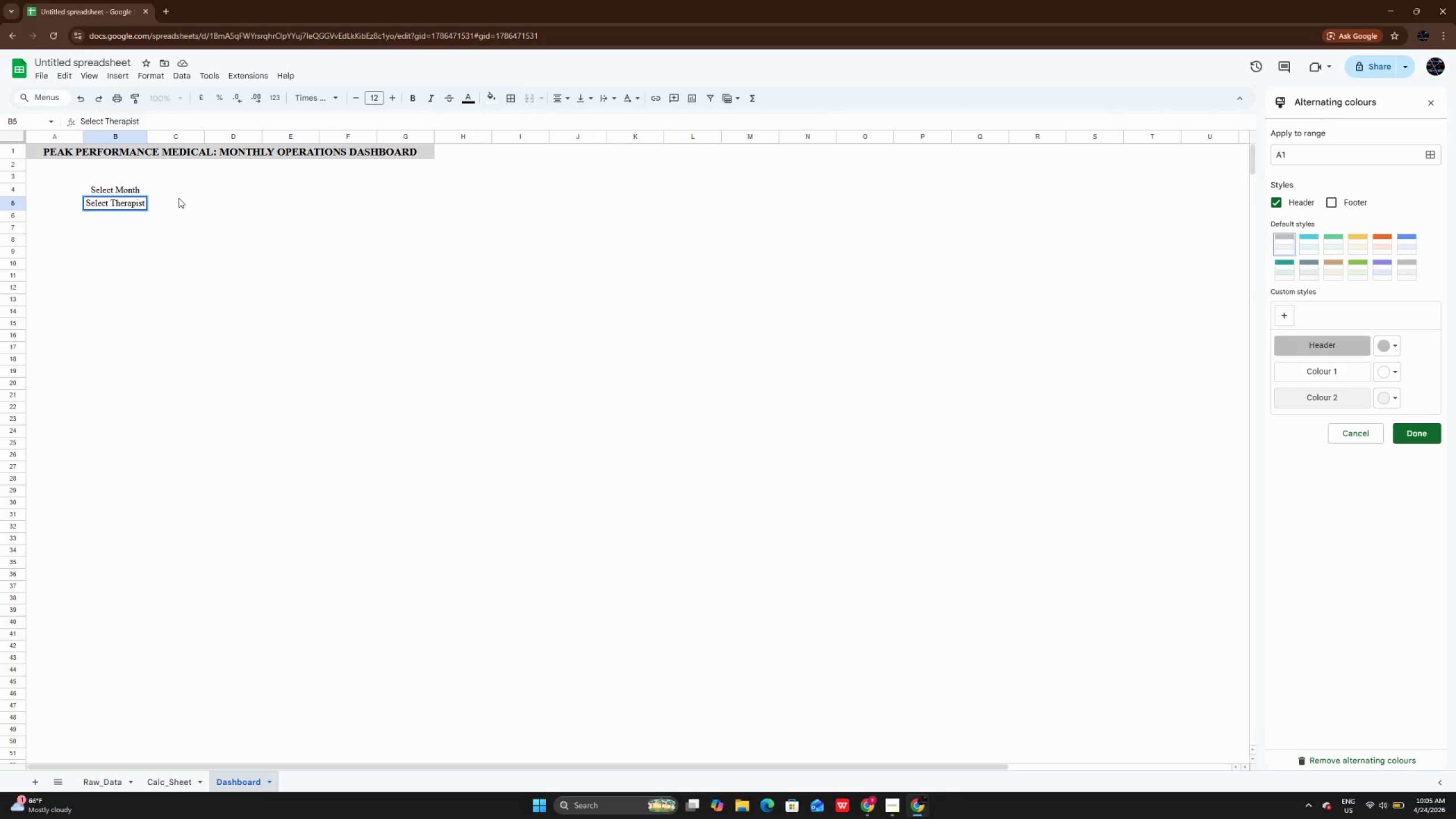 
wait(5.59)
 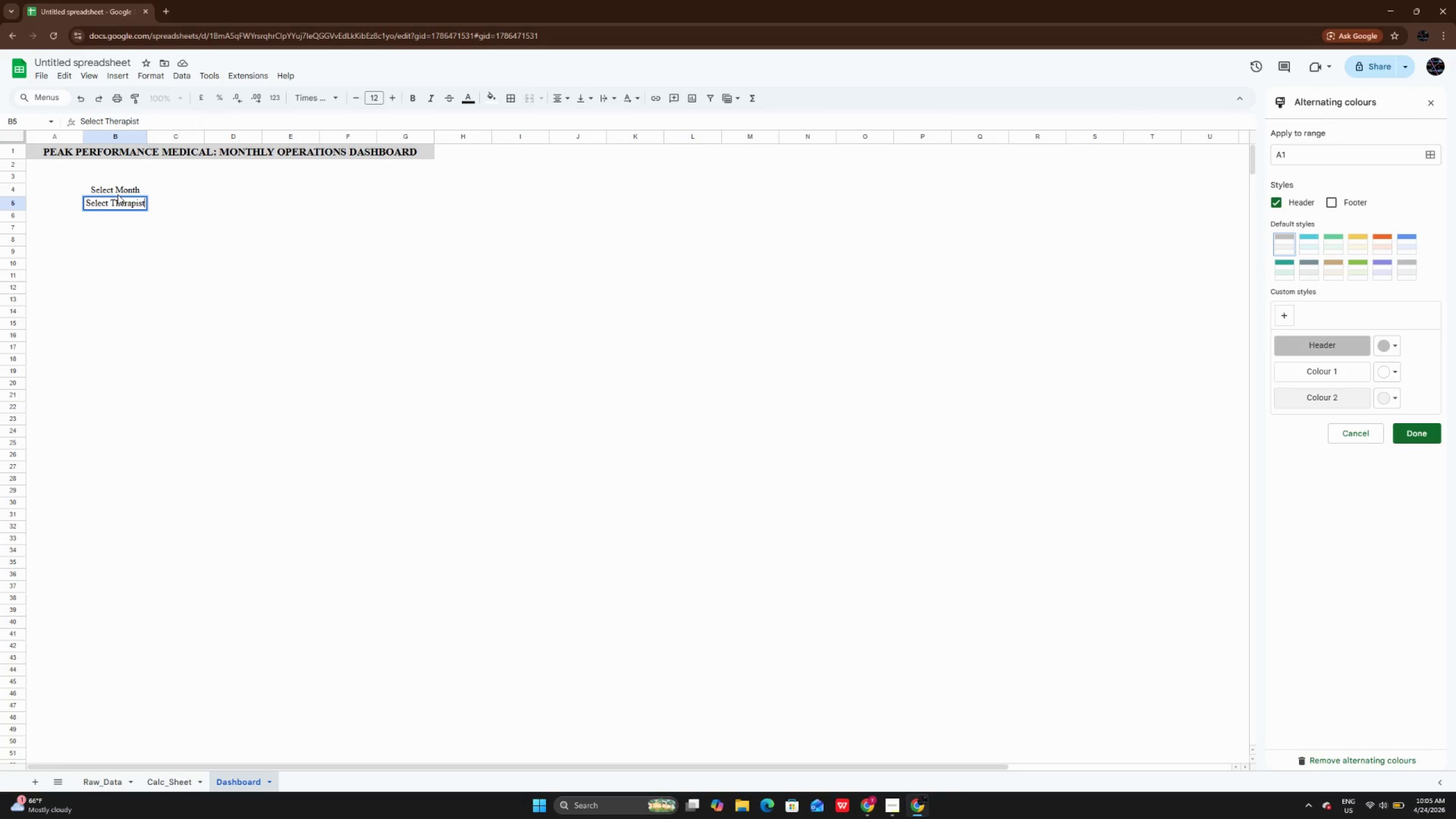 
double_click([169, 187])
 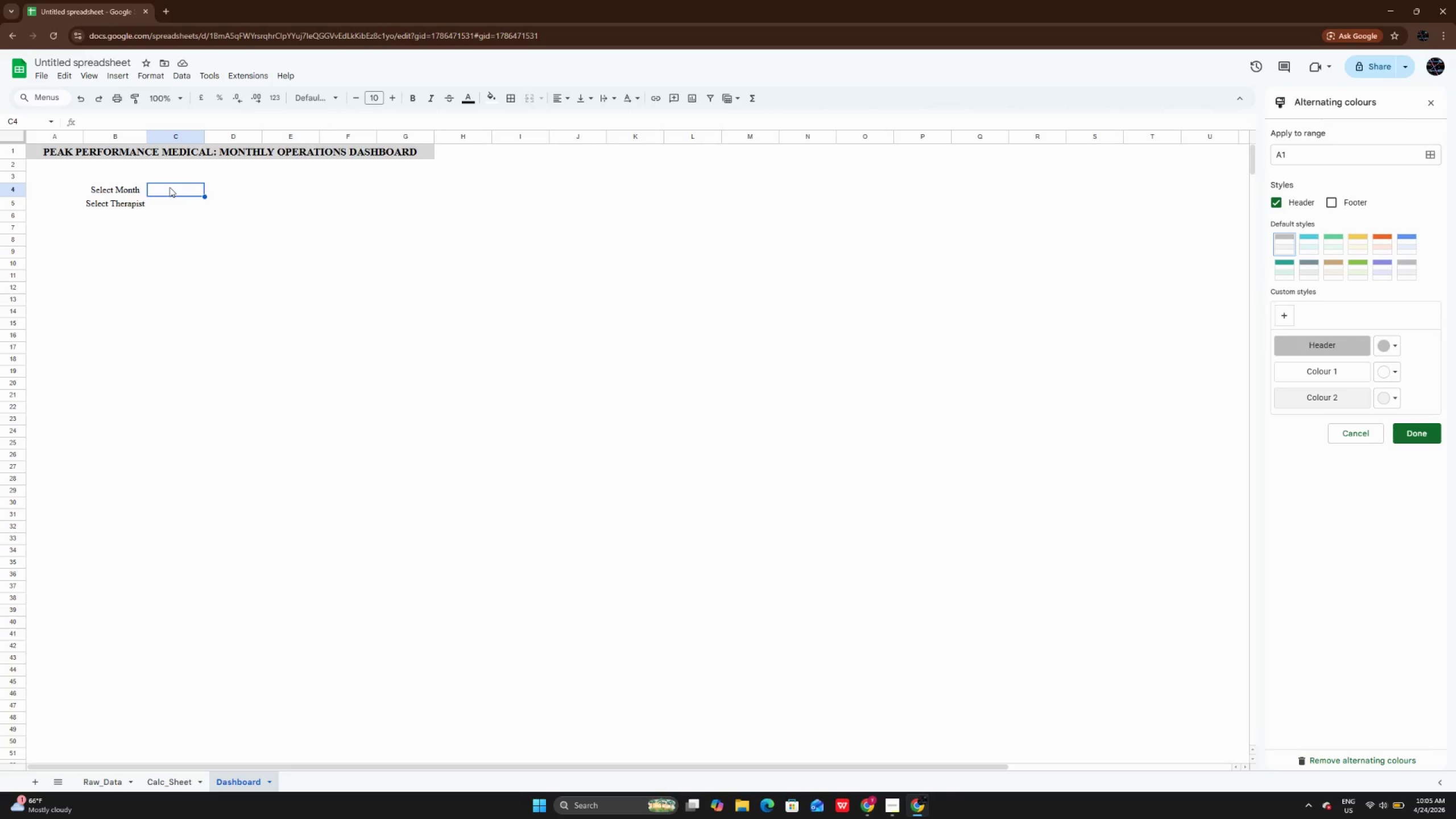 
wait(17.08)
 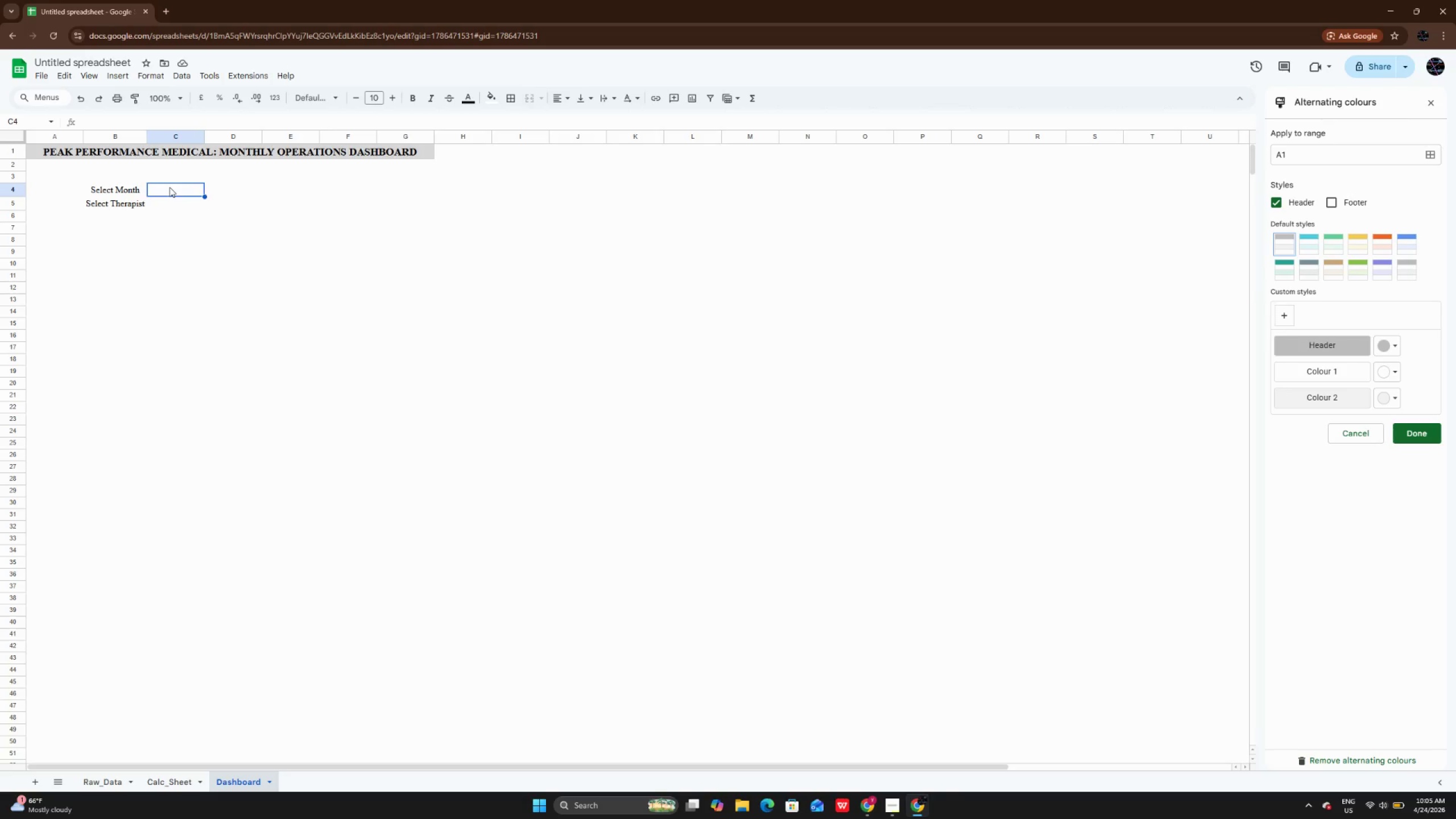 
left_click([115, 76])
 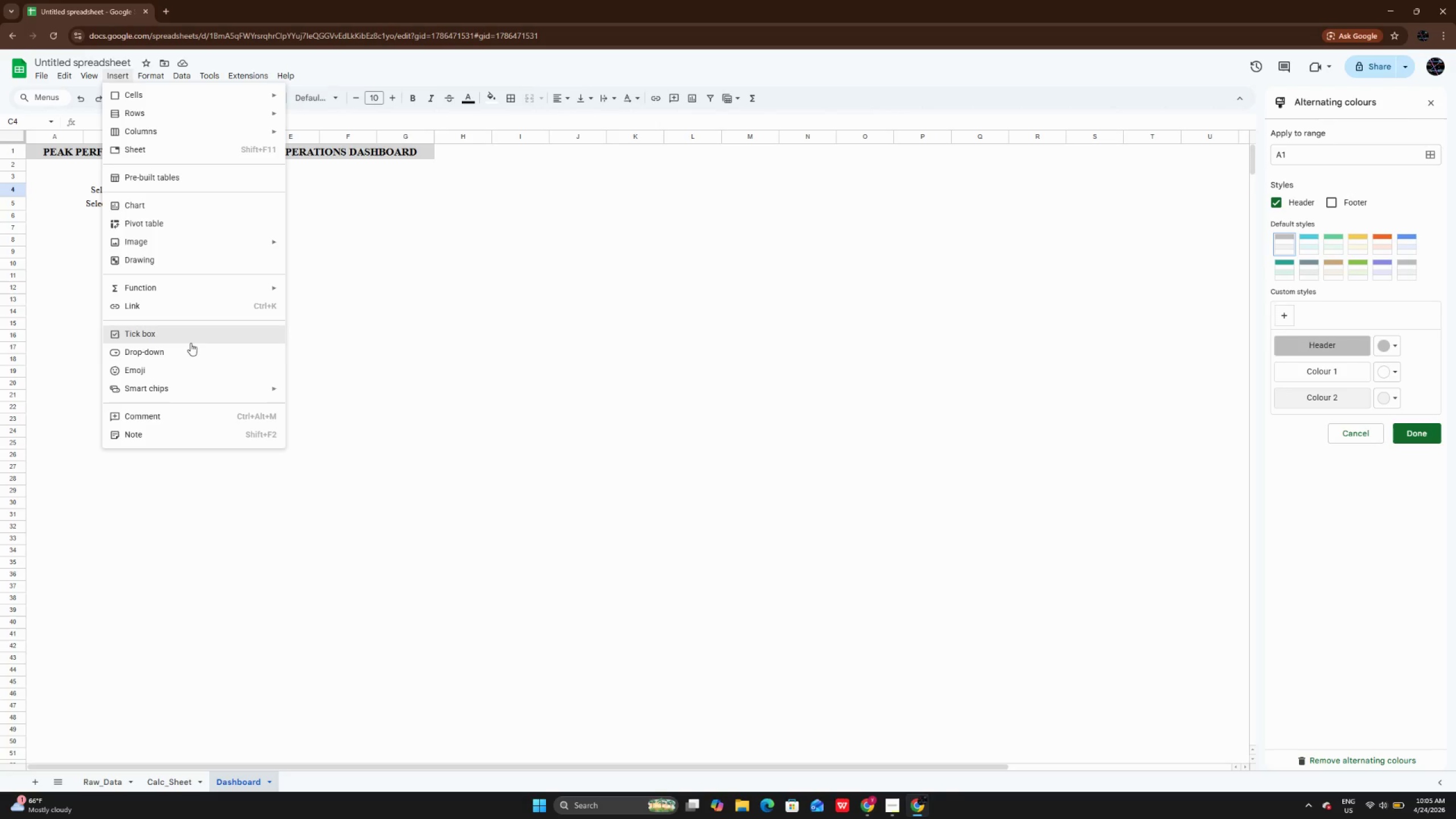 
left_click([191, 347])
 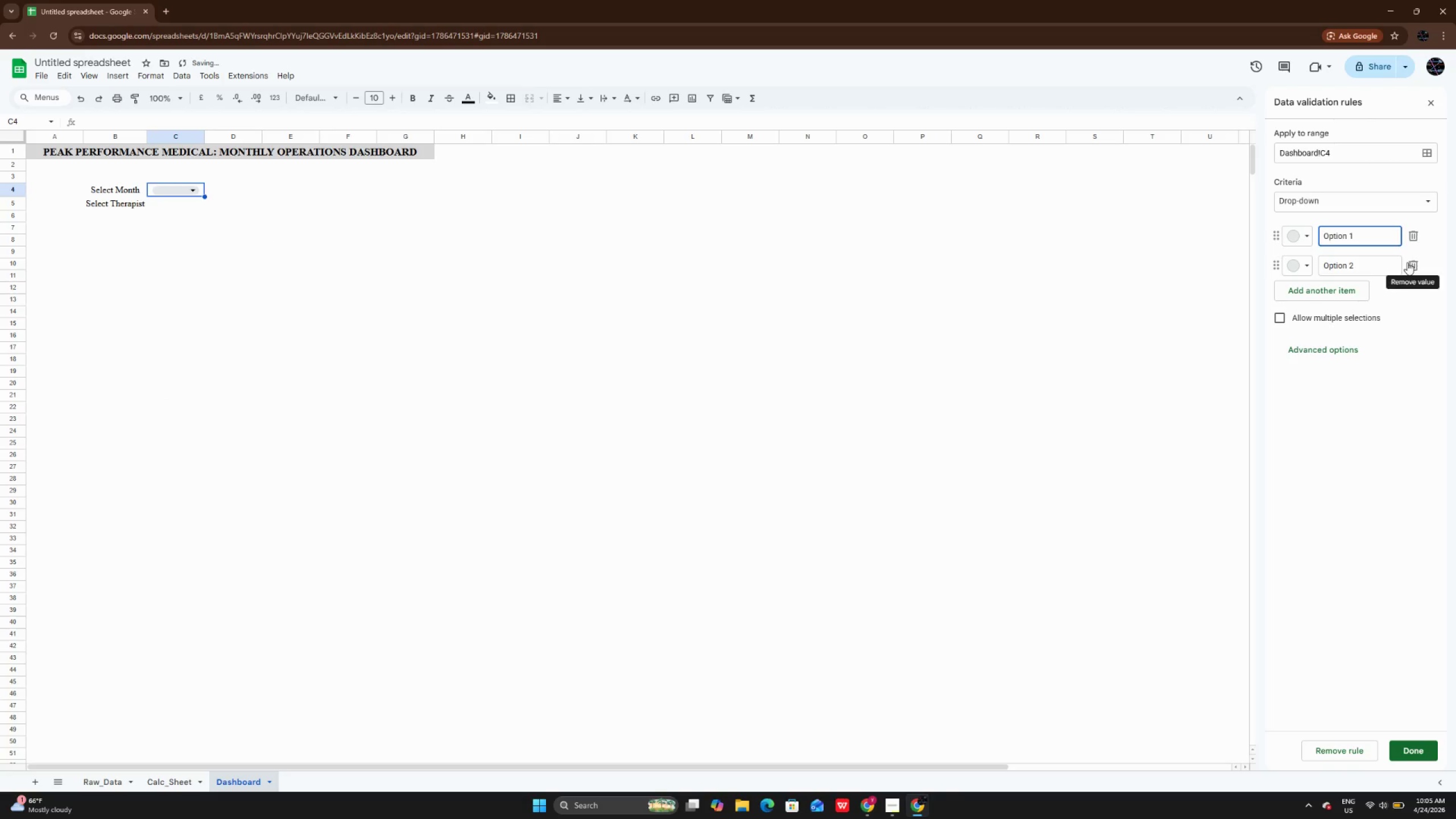 
hold_key(key=Backspace, duration=1.02)
 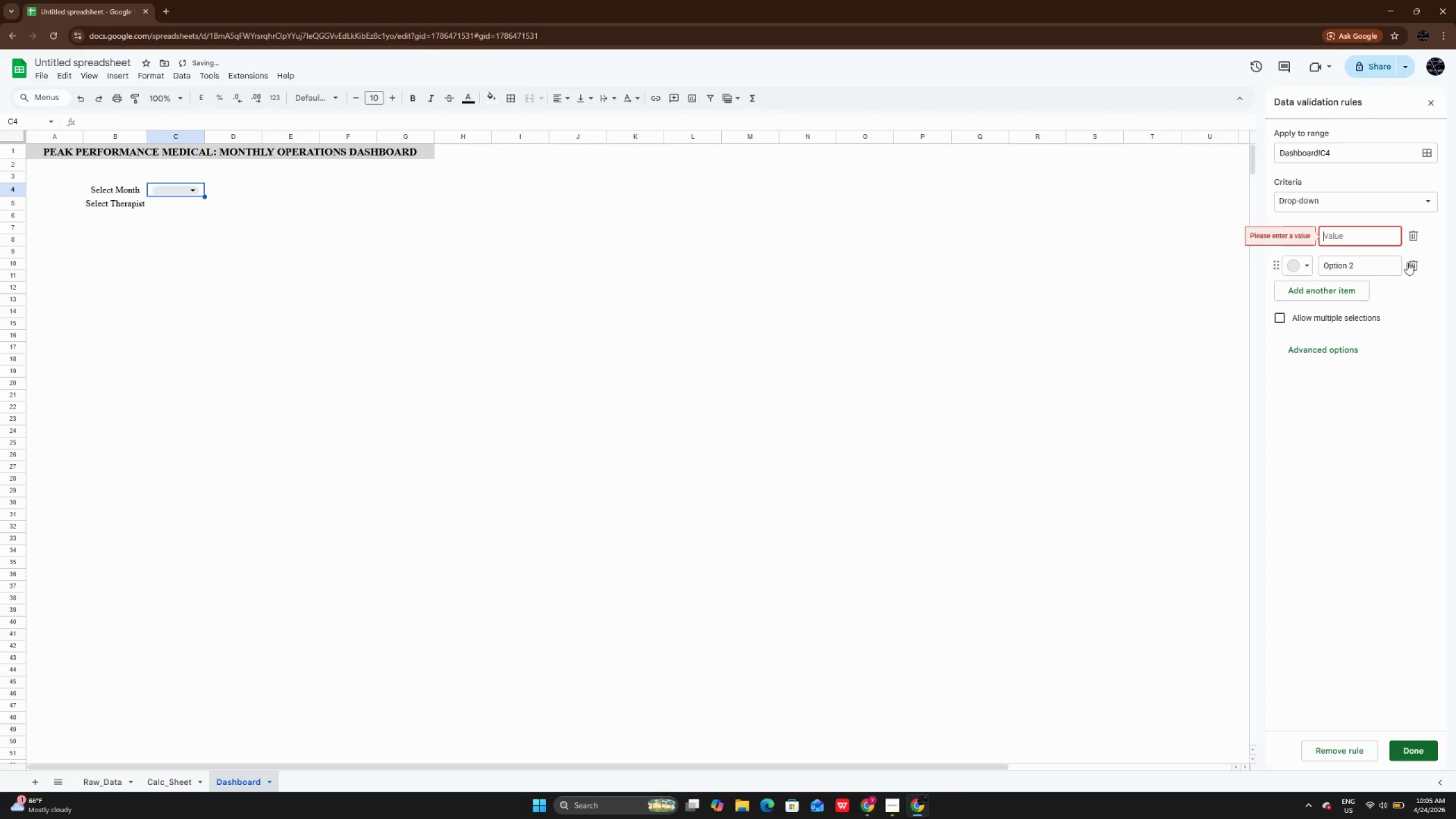 
type(January 2024)
 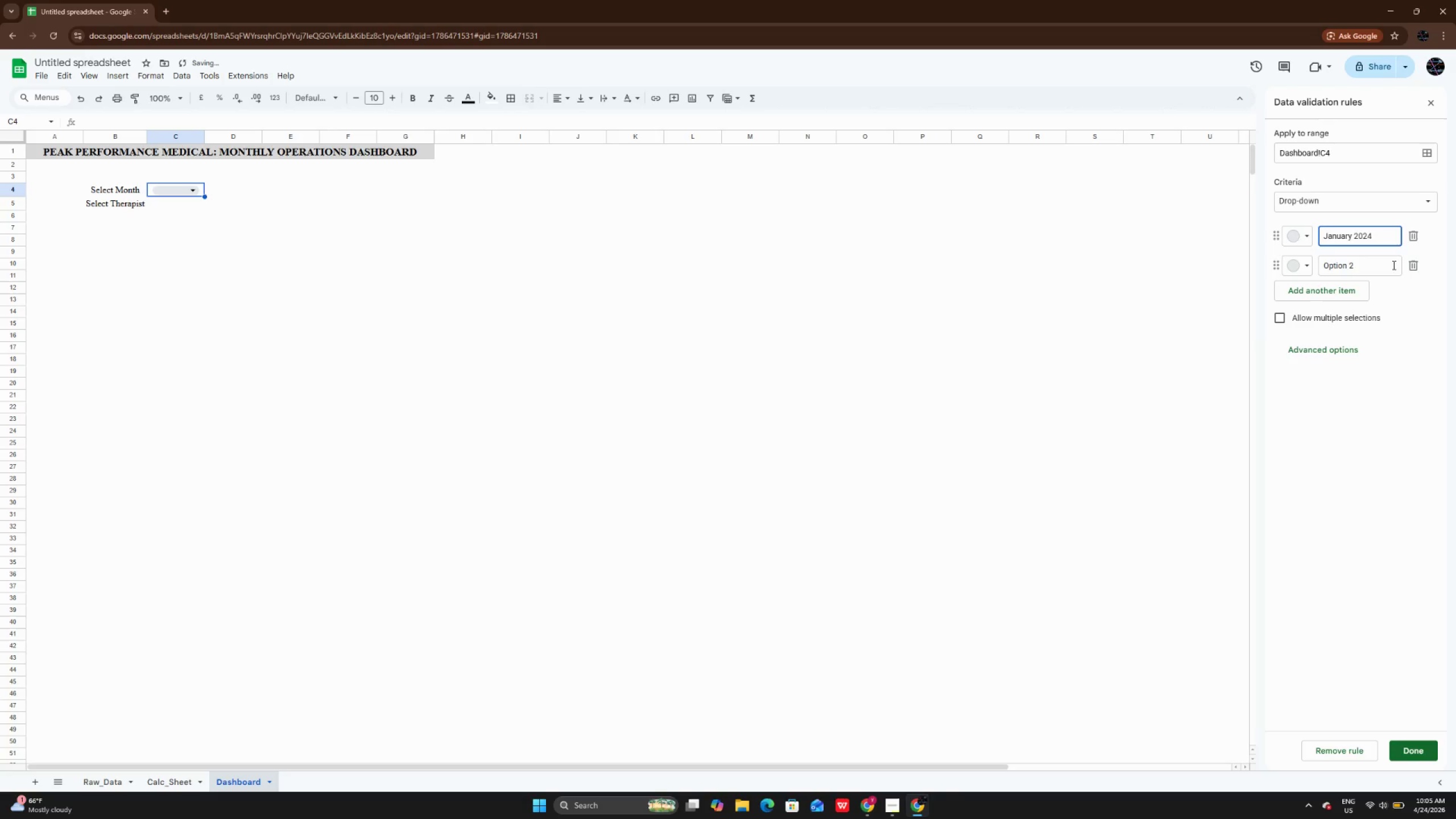 
left_click([1381, 261])
 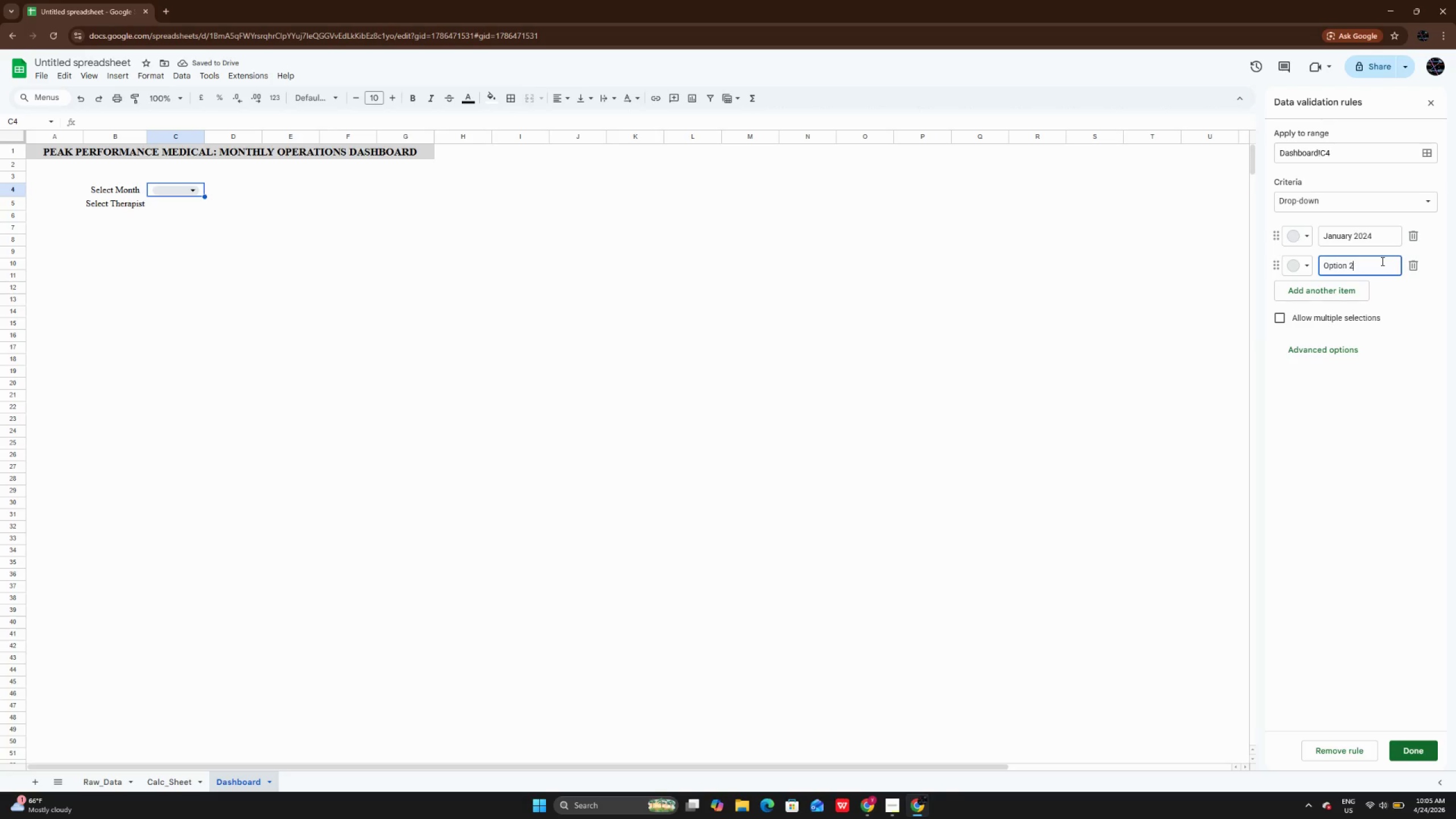 
hold_key(key=Backspace, duration=1.48)
 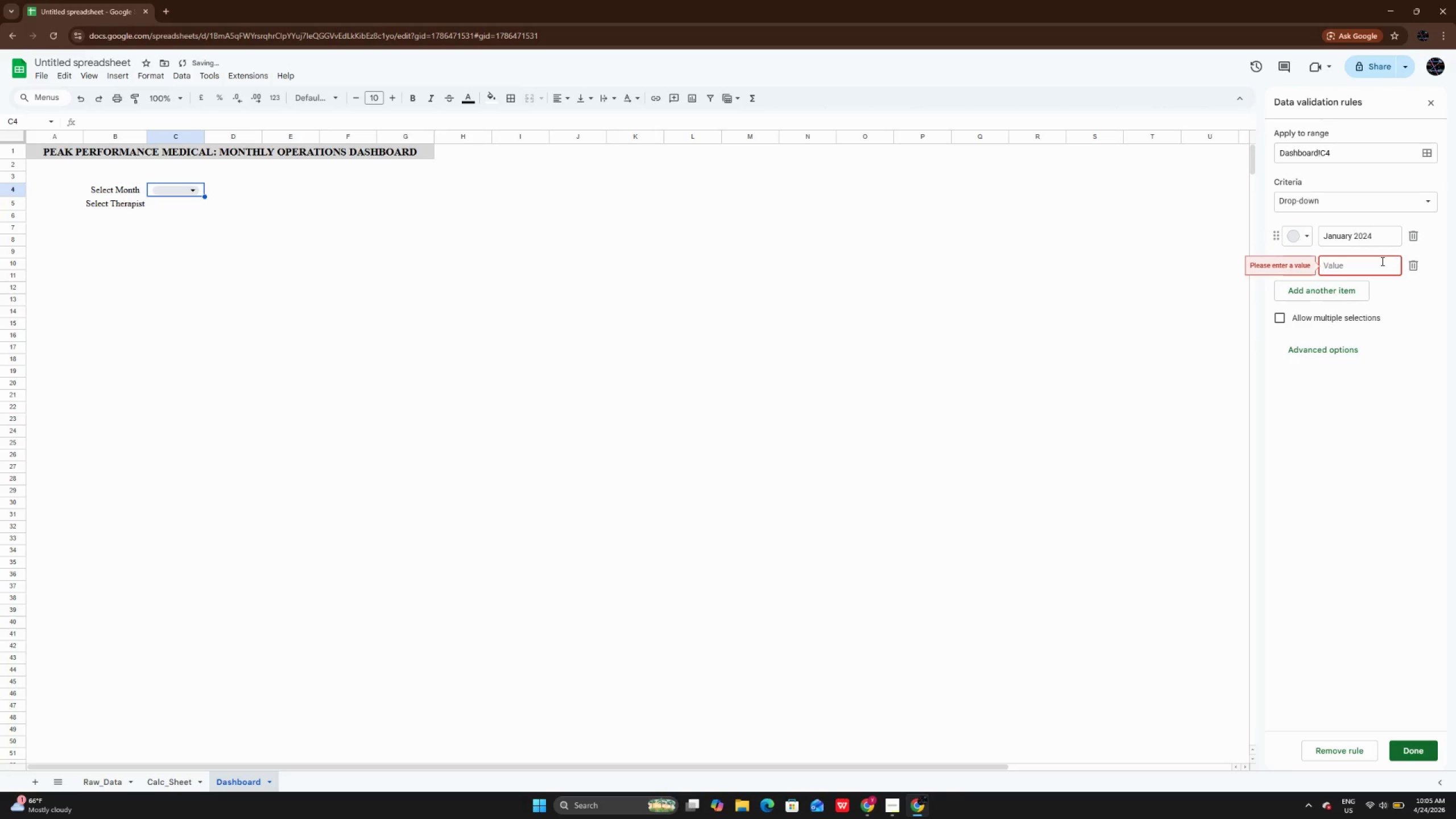 
type(Feb)
 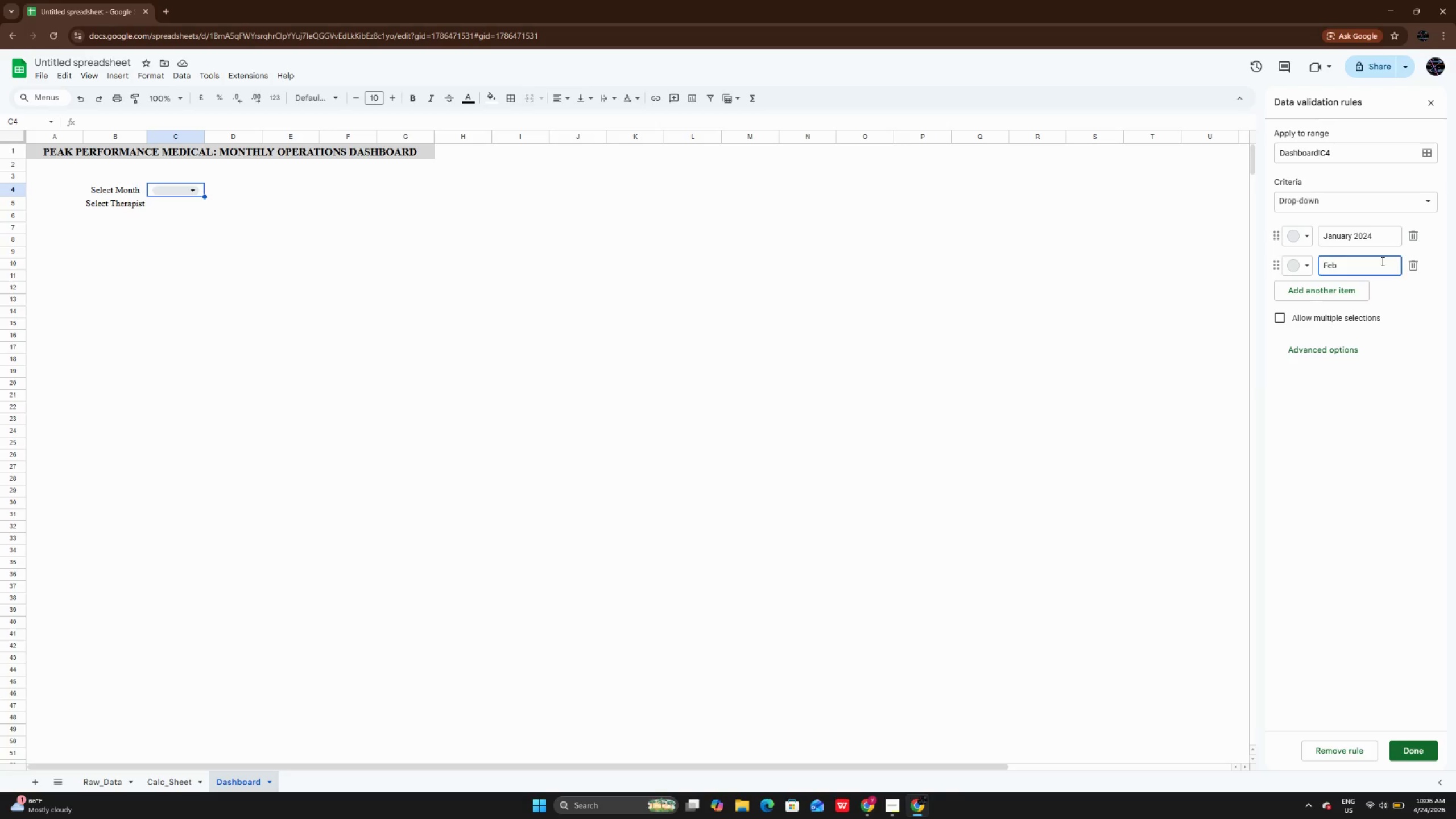 
wait(13.03)
 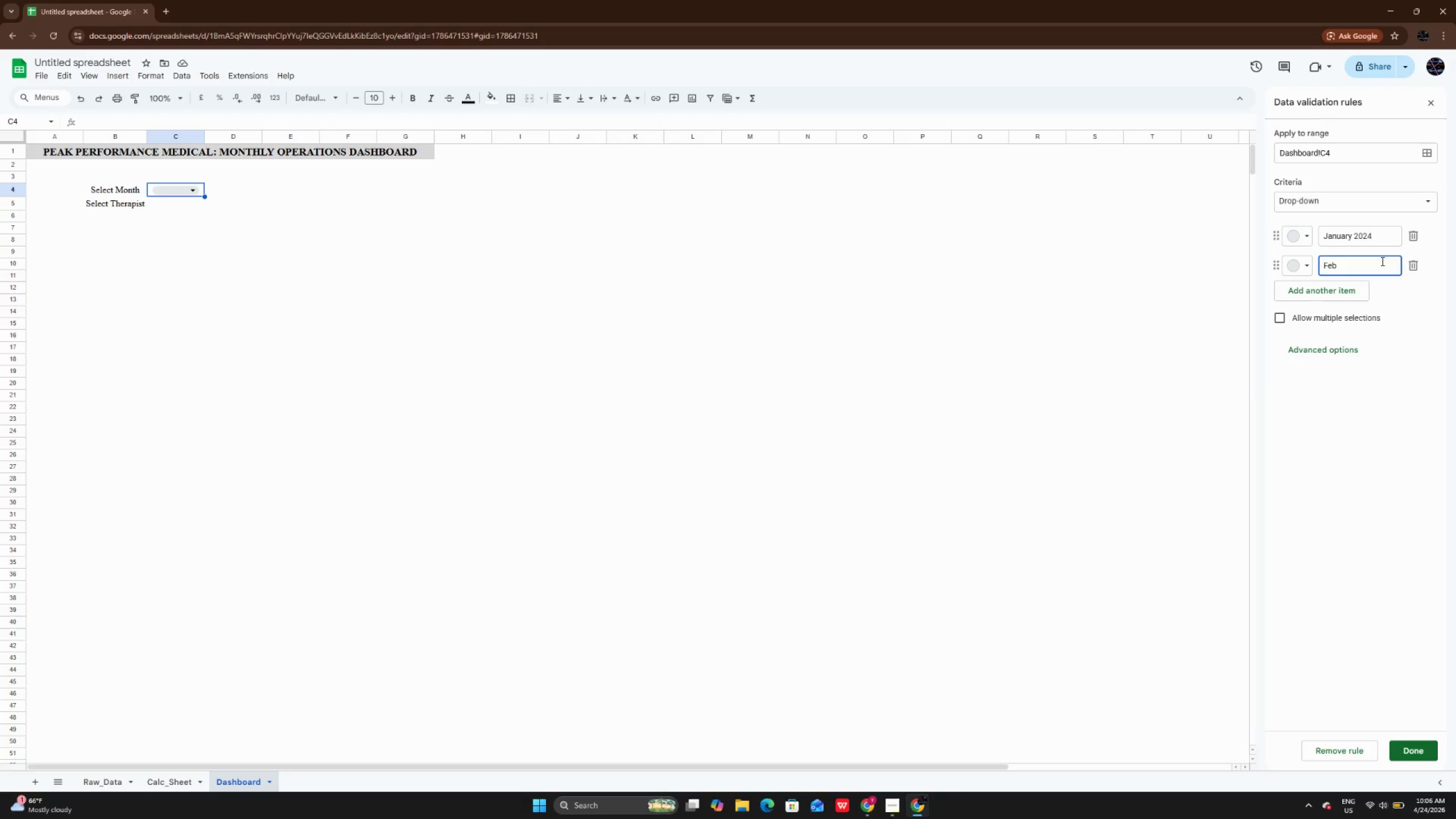 
type(rurary 2024)
 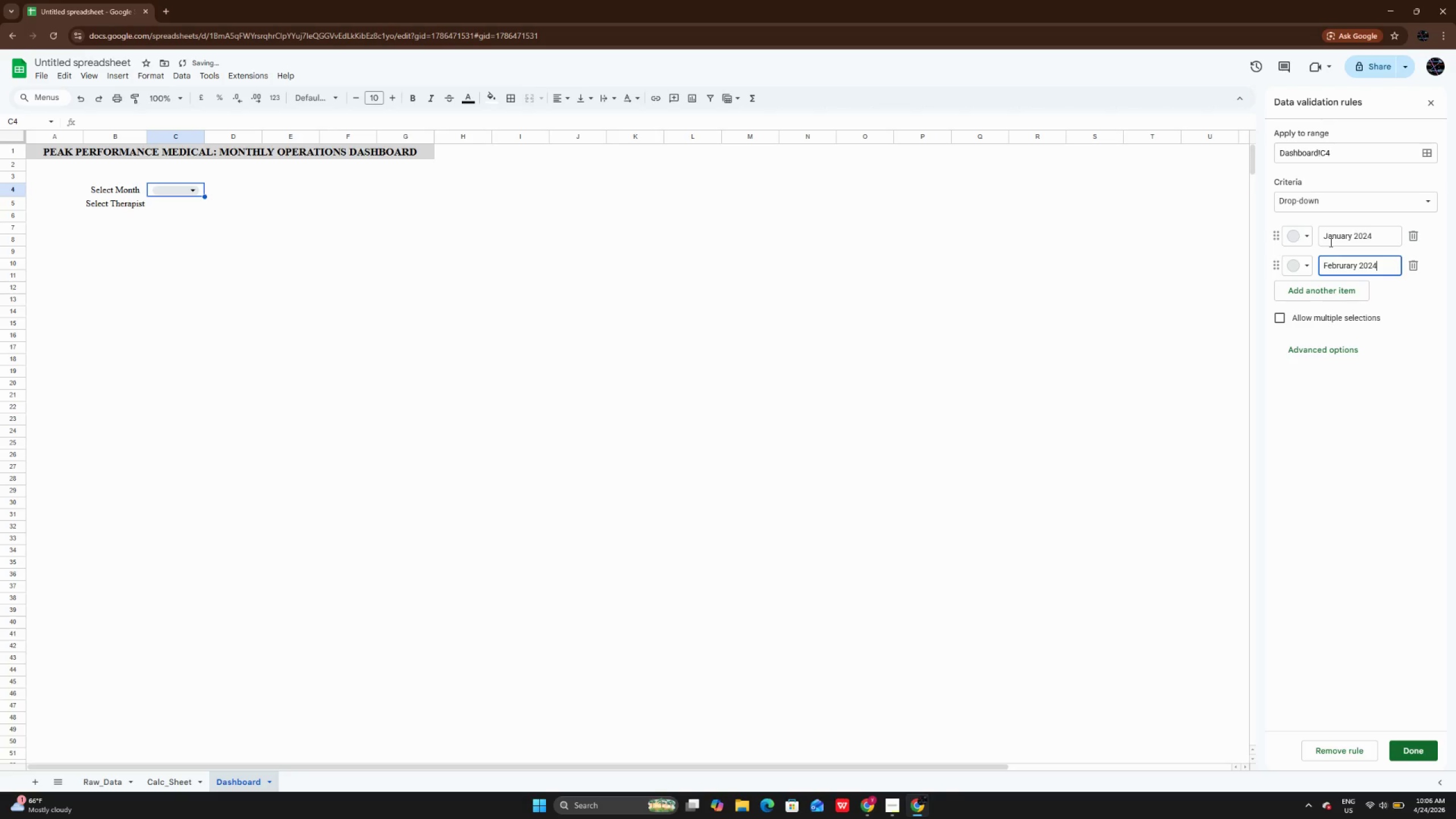 
left_click([1326, 242])
 